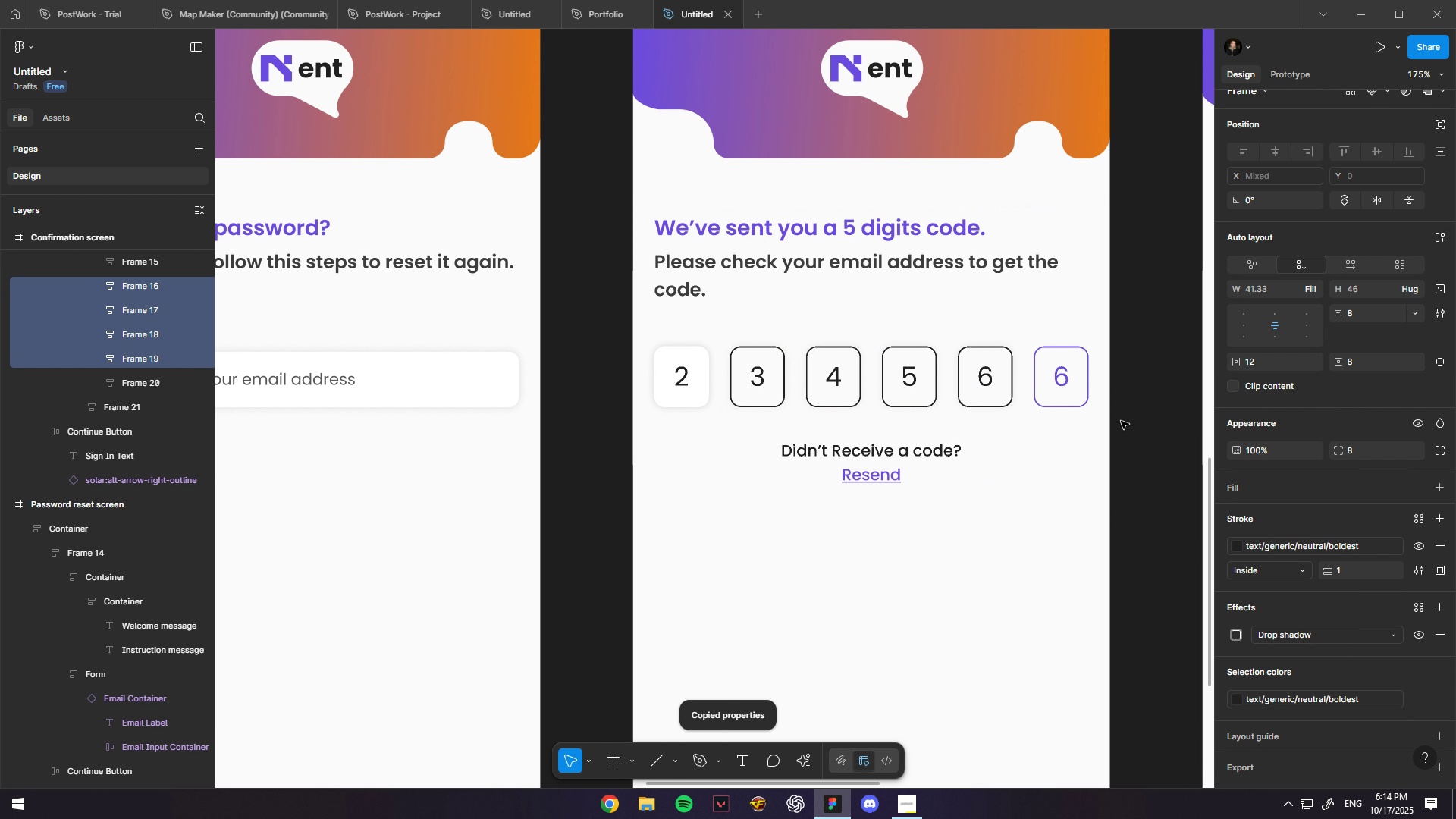 
scroll: coordinate [1121, 421], scroll_direction: up, amount: 3.0
 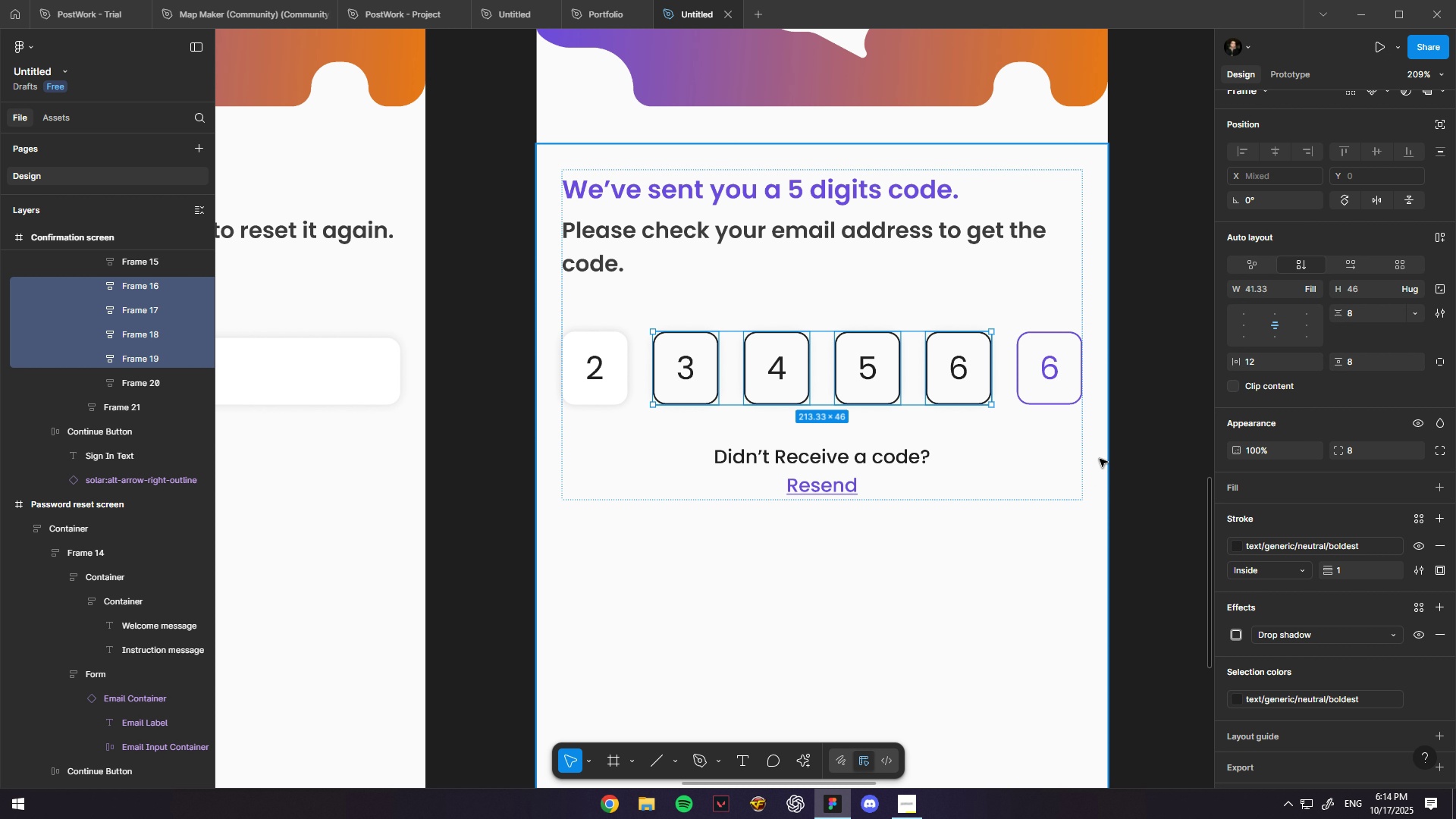 
hold_key(key=Space, duration=0.64)
 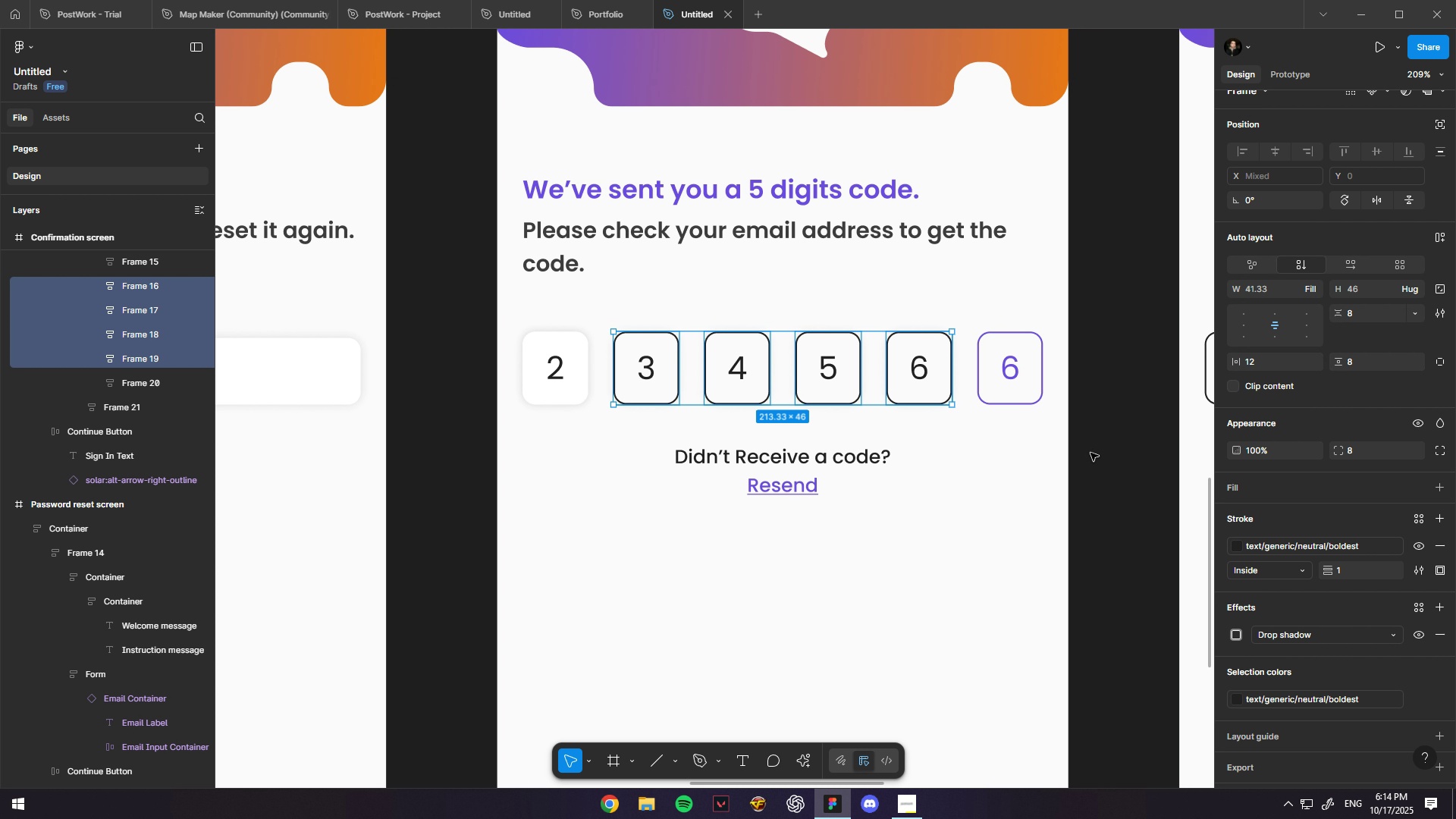 
key(Alt+Control+AltLeft)
 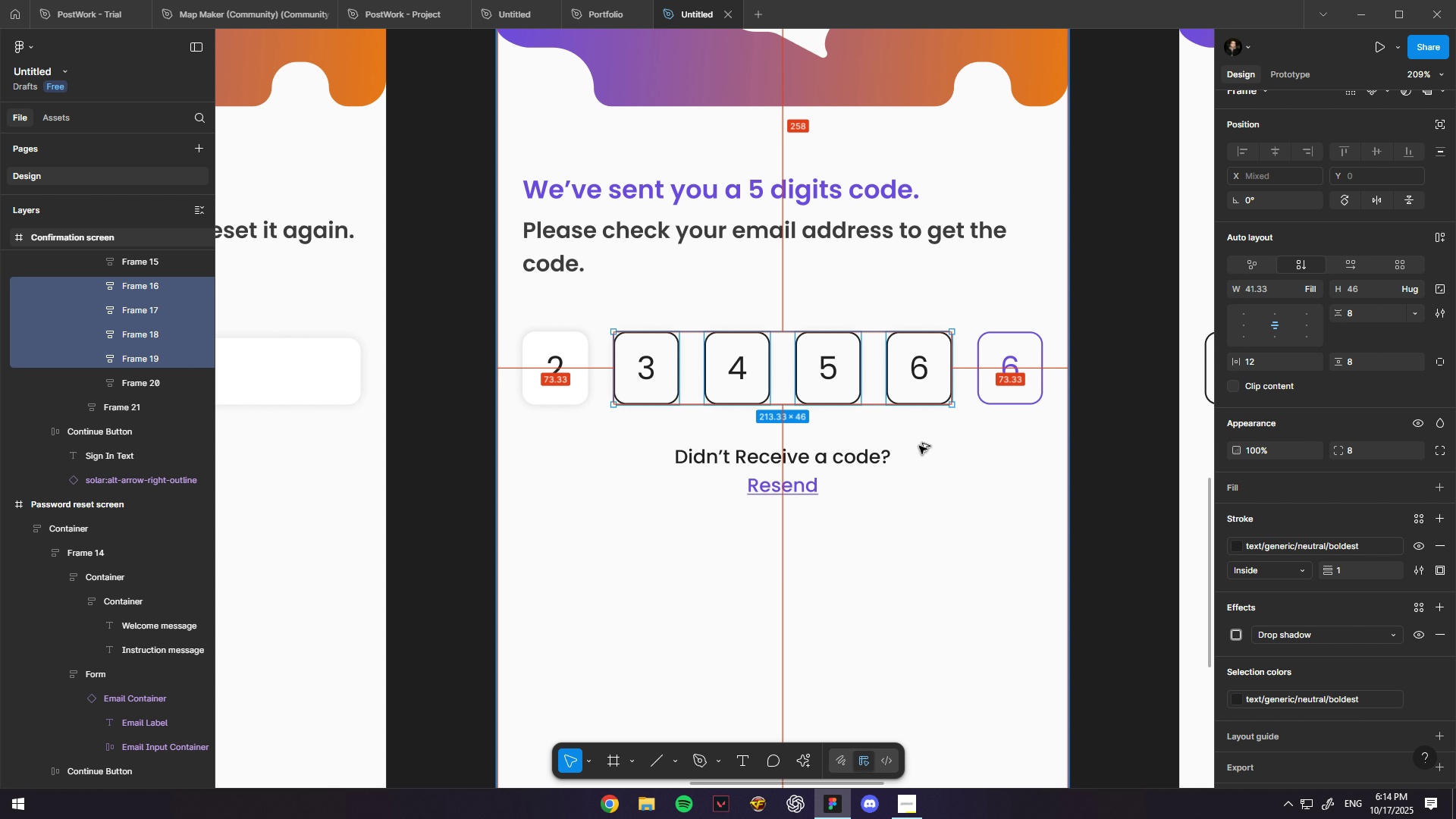 
key(Alt+Control+V)
 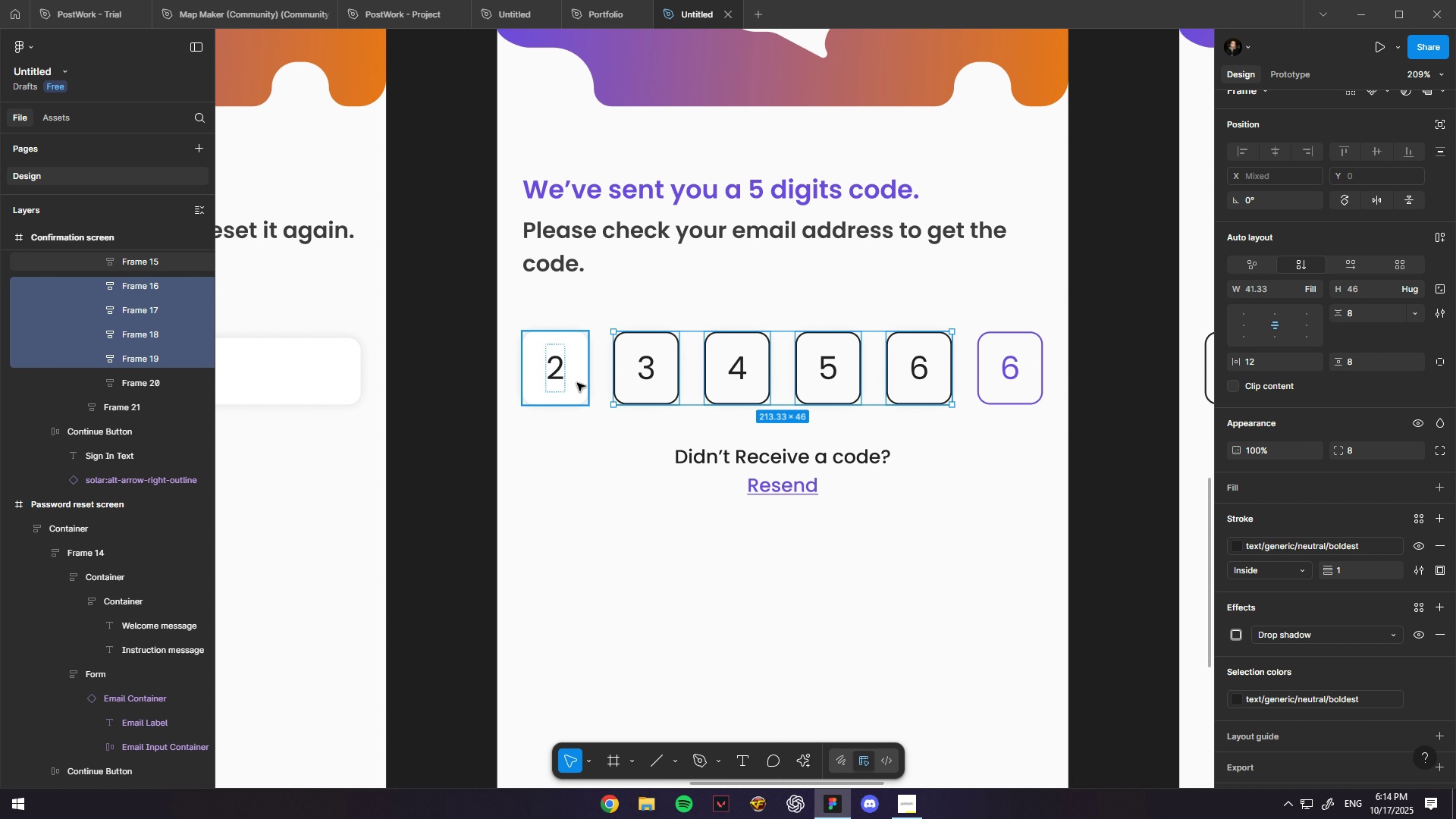 
left_click([577, 382])
 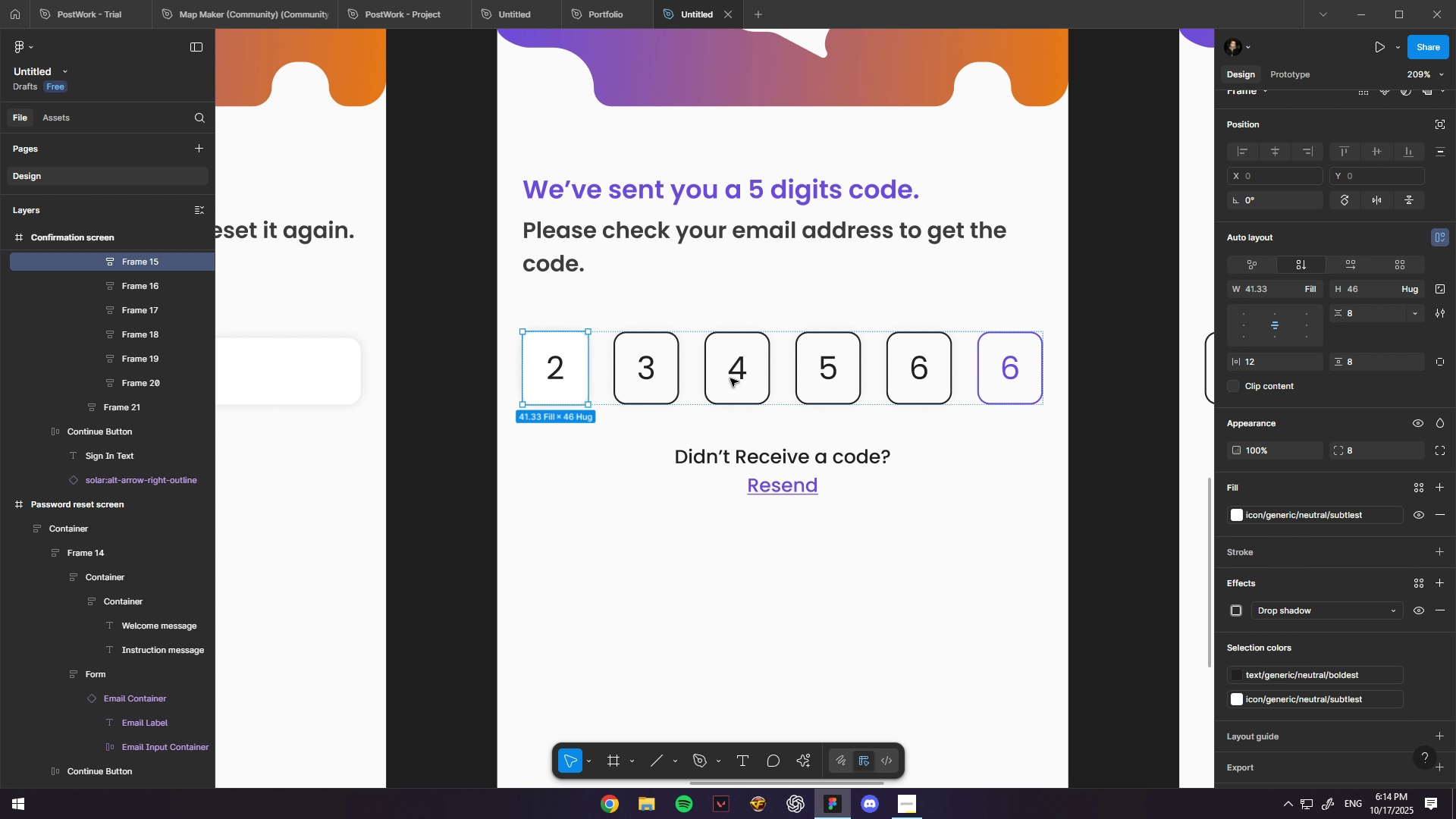 
key(Alt+Control+AltLeft)
 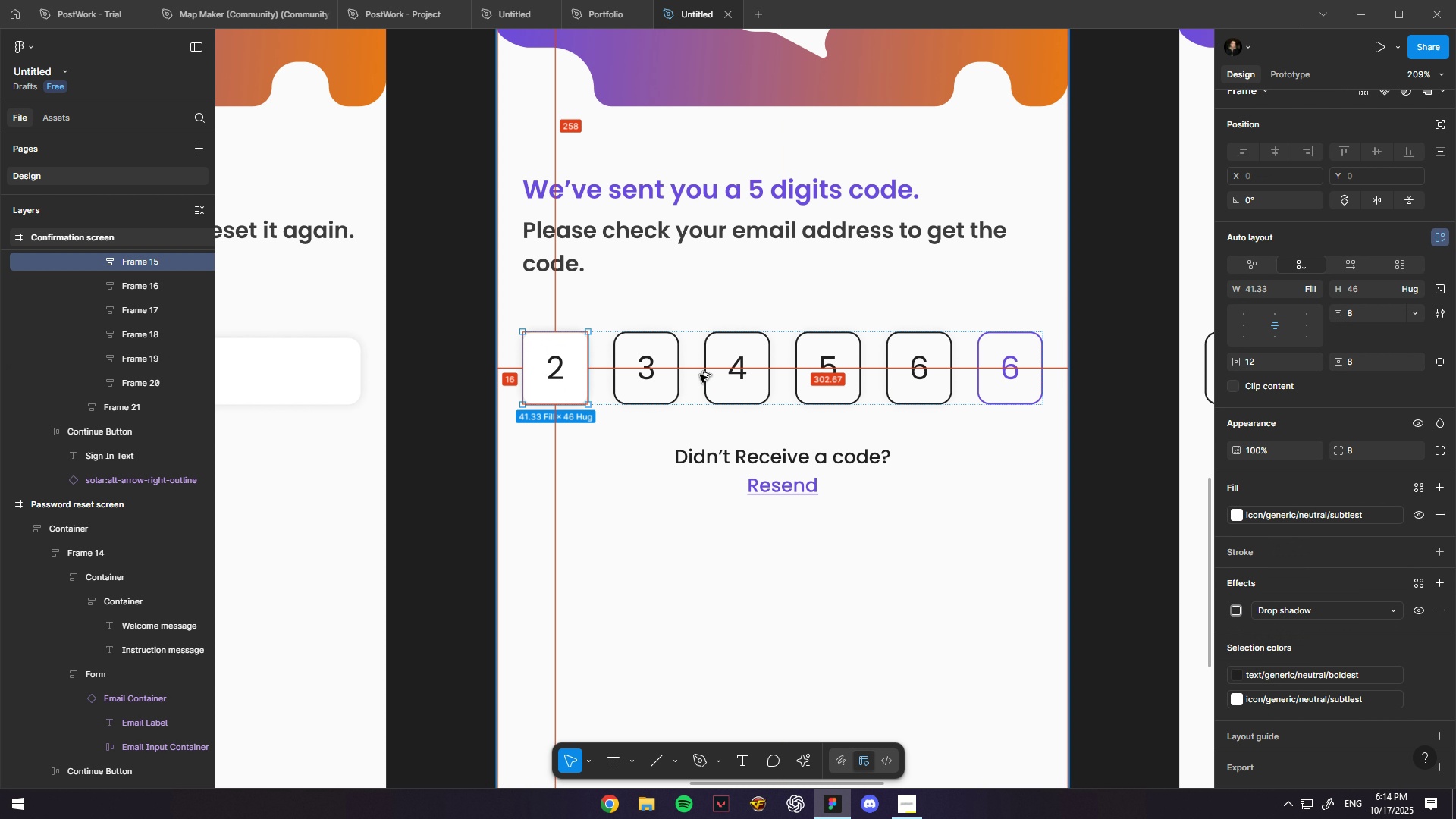 
key(Alt+Control+C)
 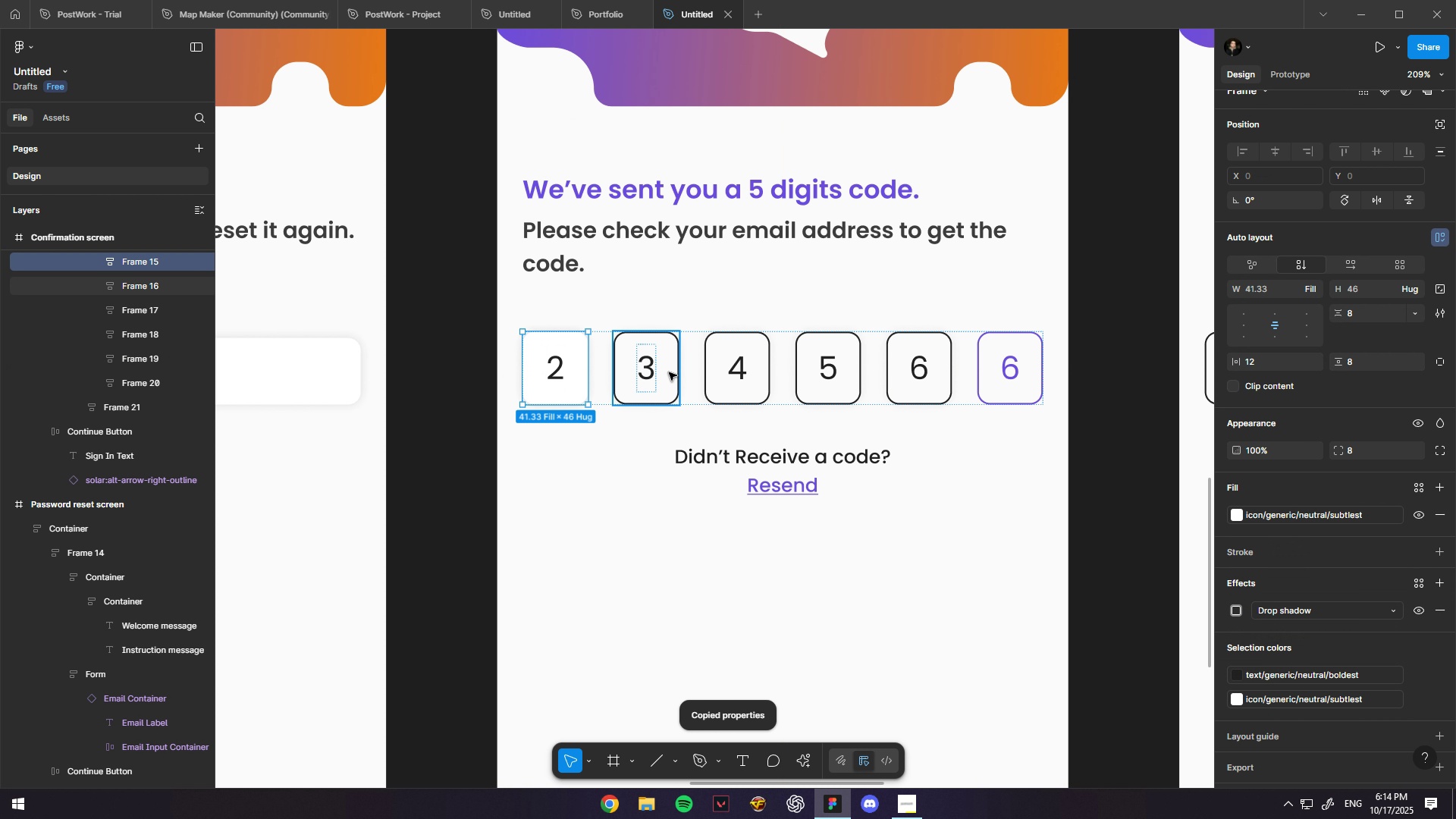 
left_click([669, 372])
 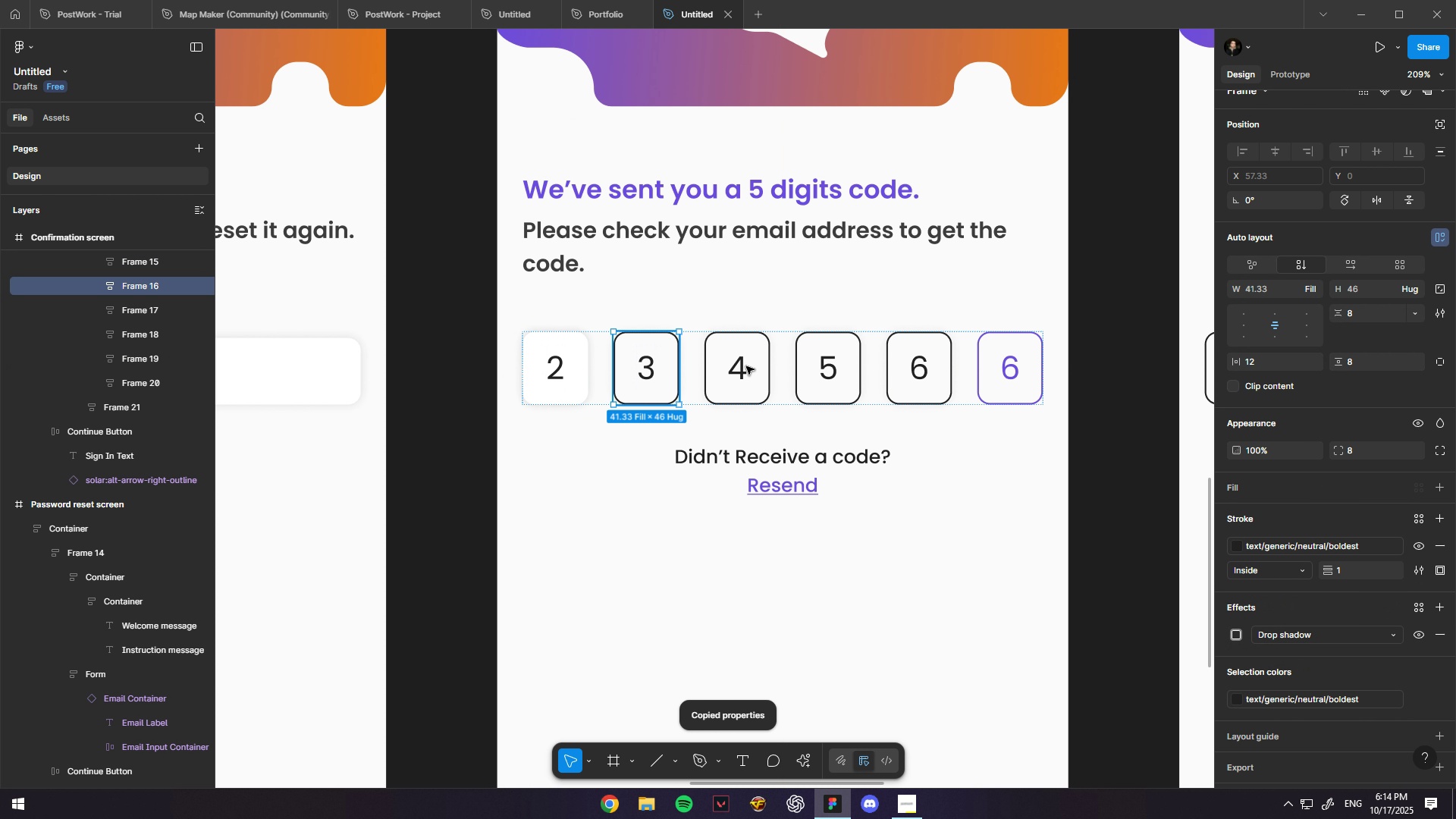 
hold_key(key=ShiftLeft, duration=1.03)
double_click([746, 366])
 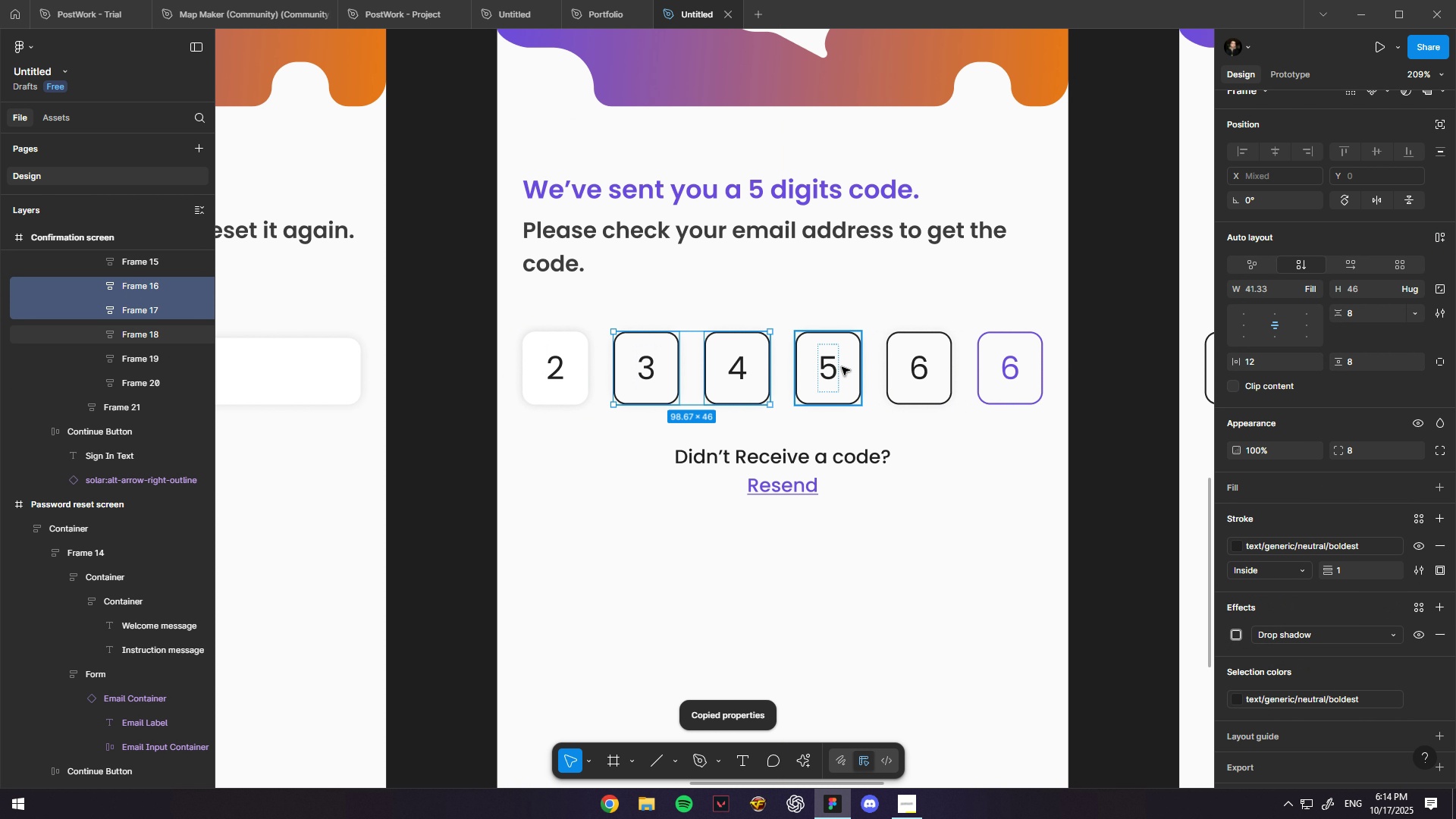 
triple_click([842, 367])
 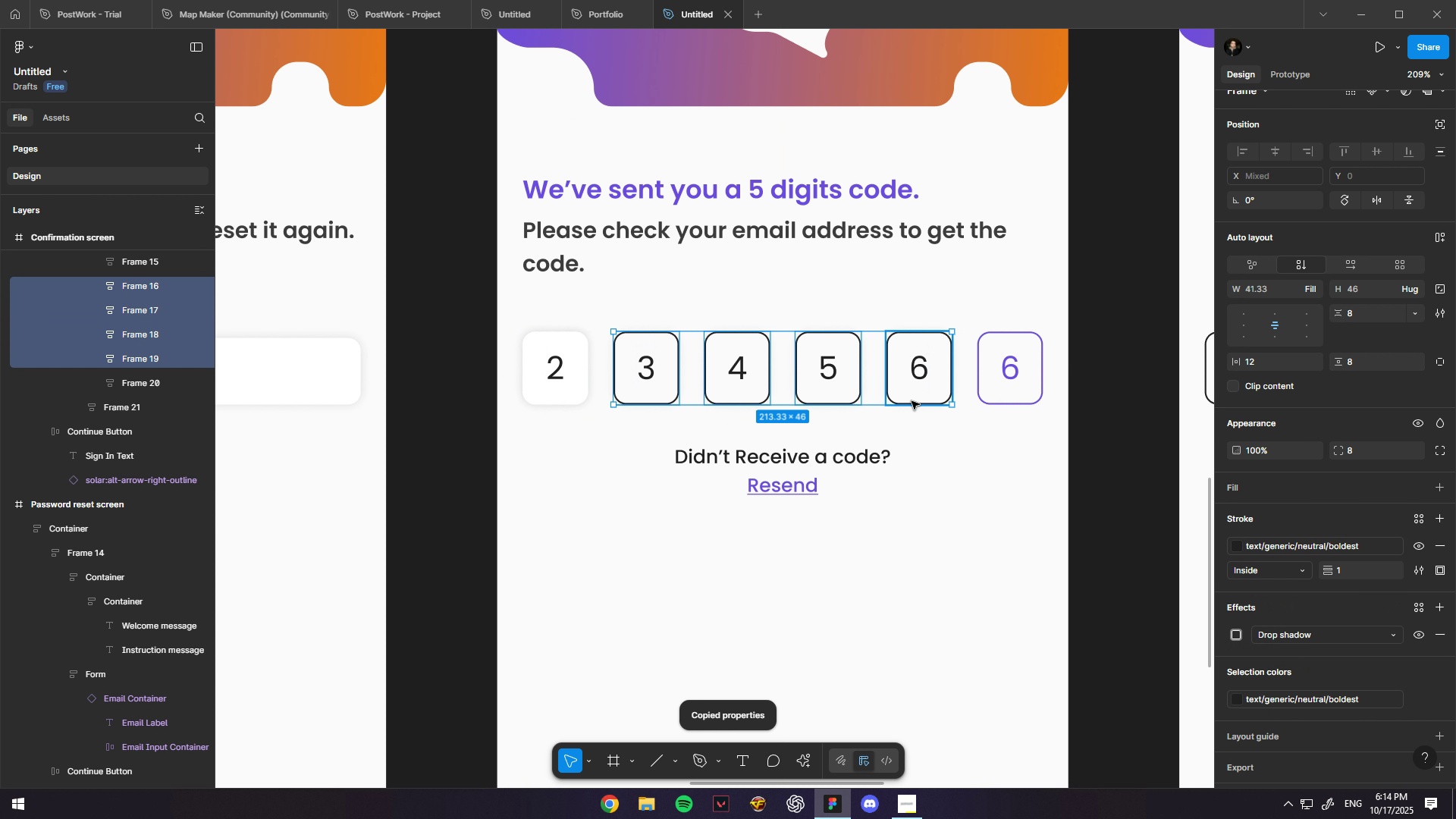 
key(Alt+Control+V)
 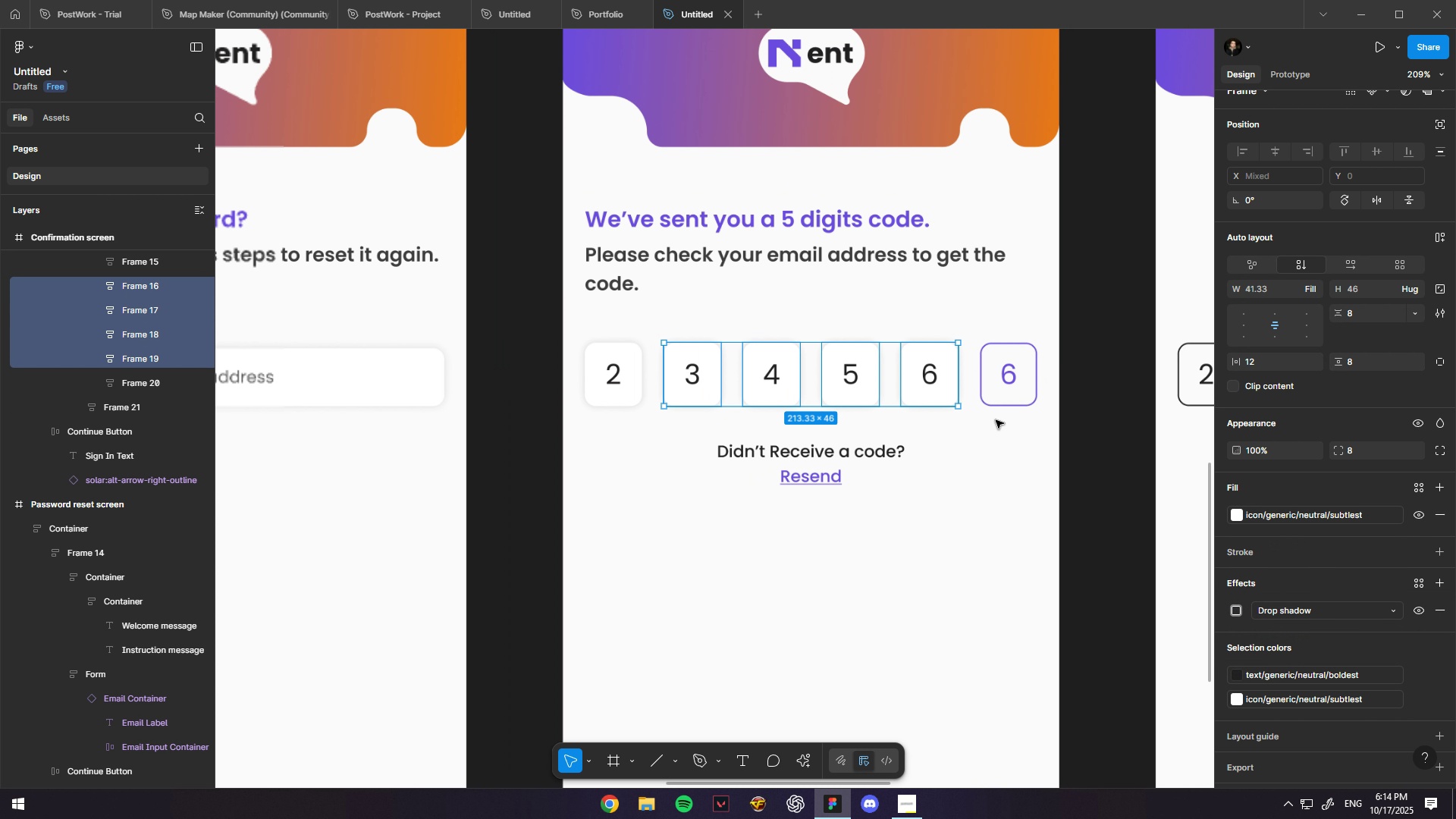 
scroll: coordinate [996, 420], scroll_direction: down, amount: 2.0
 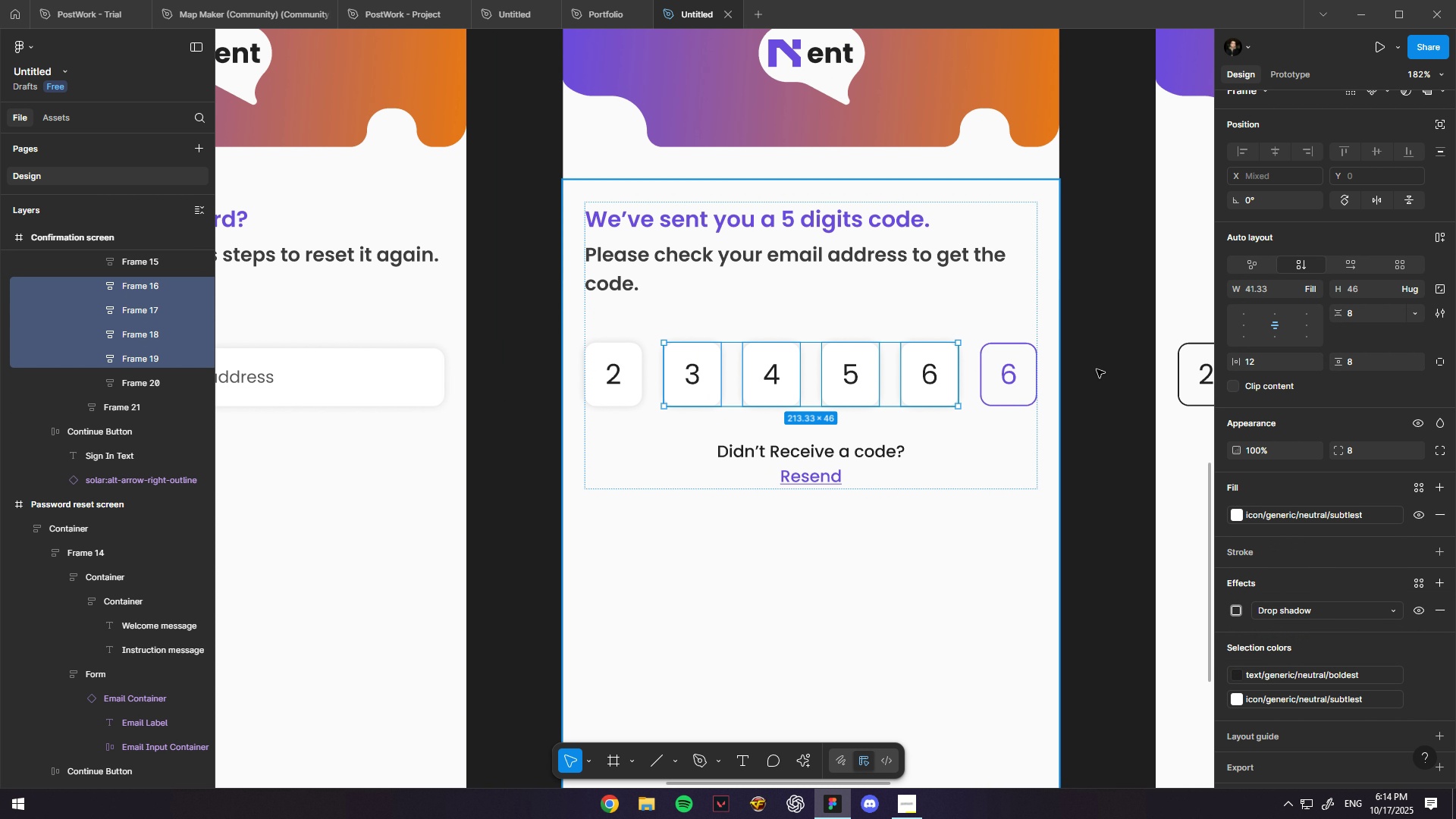 
hold_key(key=Space, duration=0.32)
 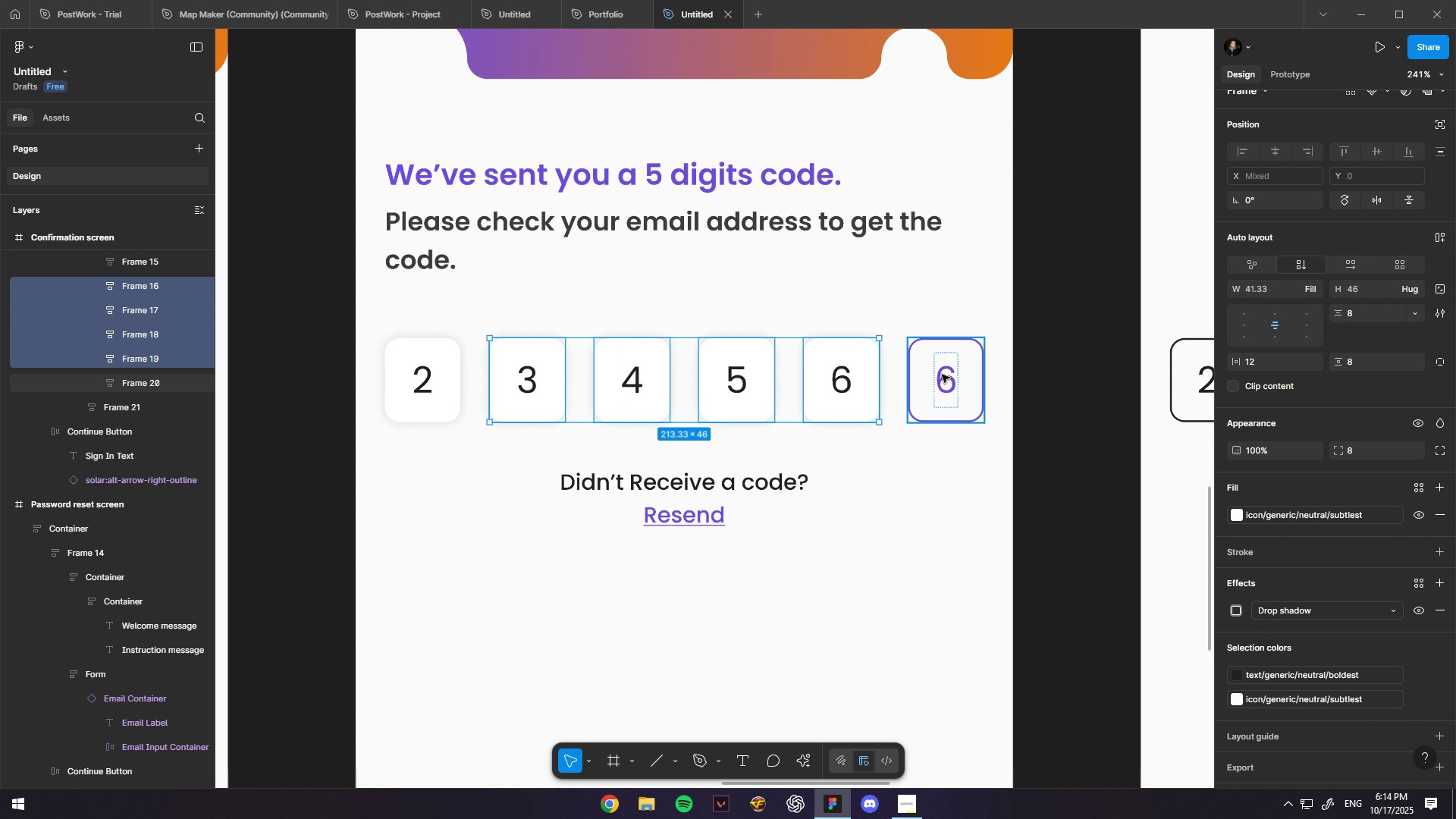 
hold_key(key=ControlLeft, duration=0.46)
scroll: coordinate [990, 384], scroll_direction: up, amount: 4.0
 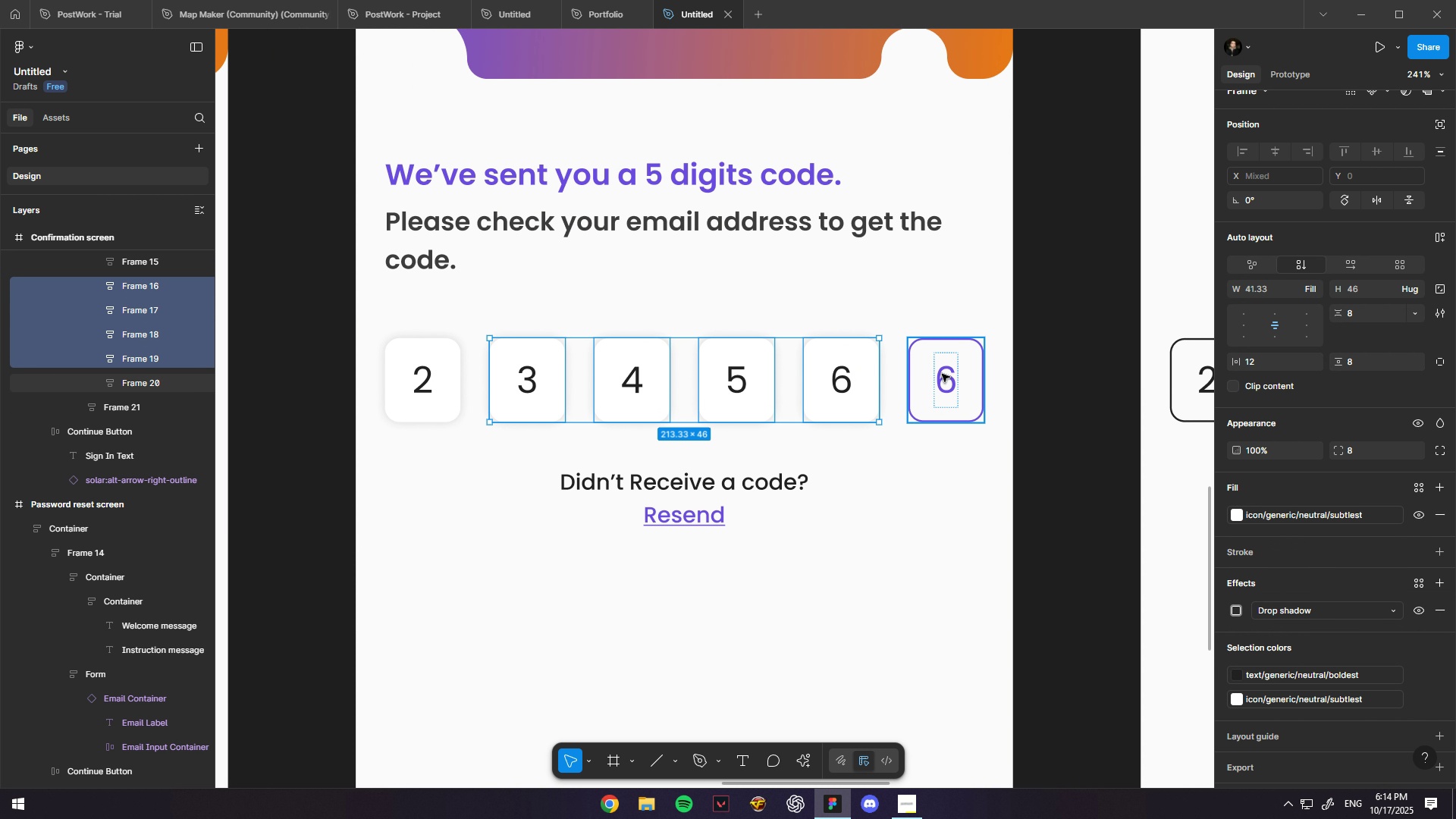 
left_click([942, 374])
 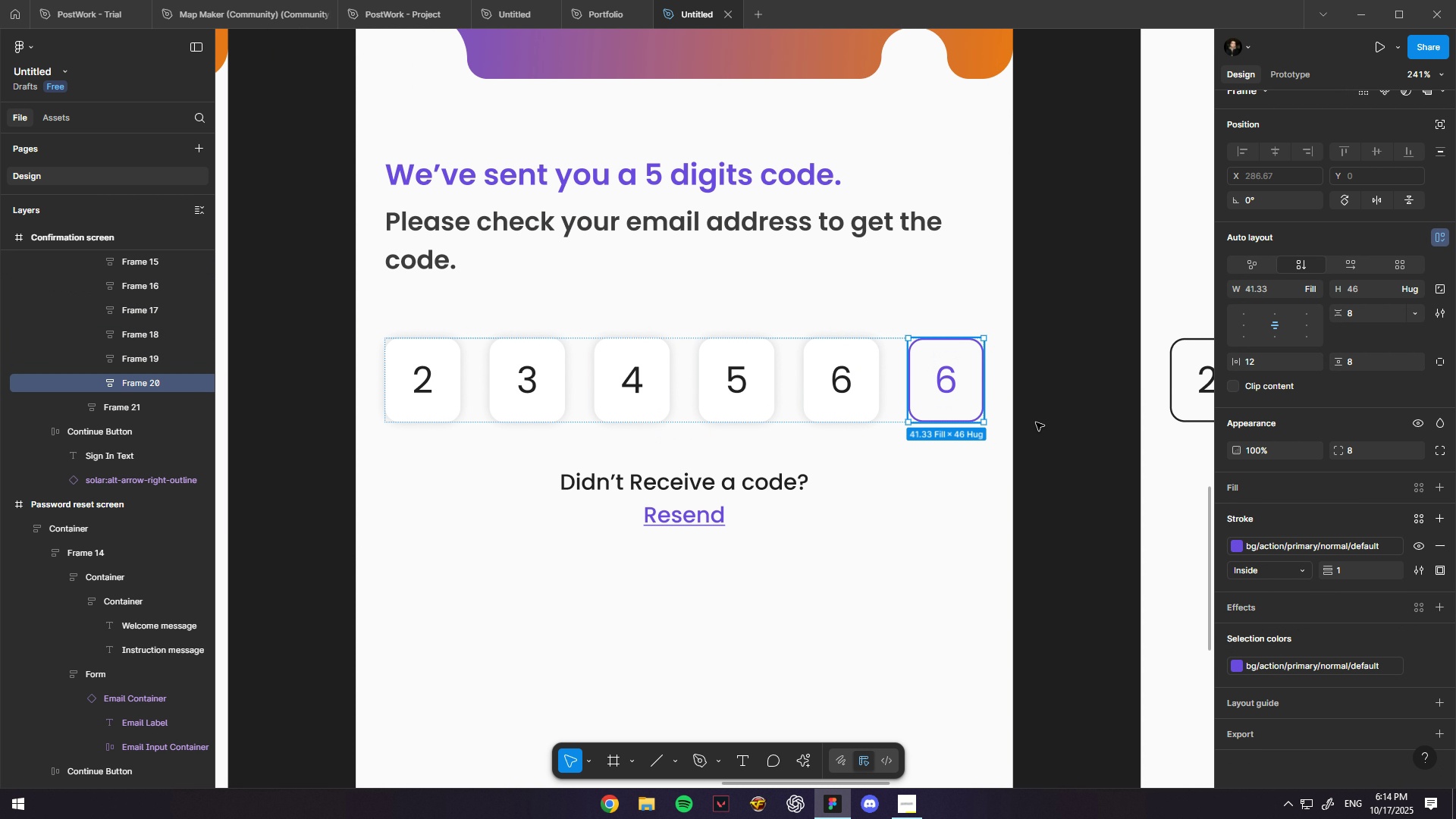 
hold_key(key=ControlLeft, duration=1.2)
 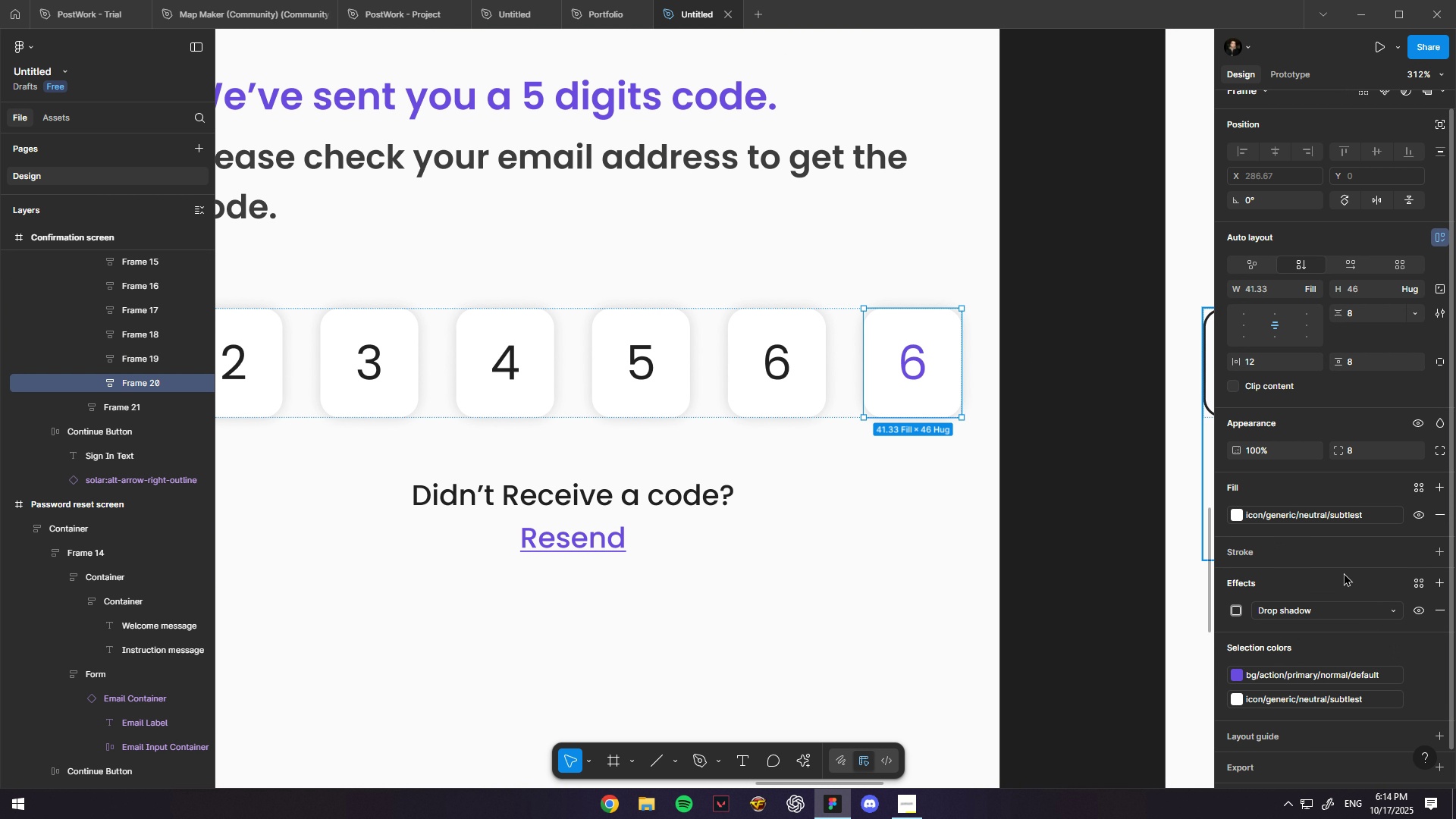 
key(Alt+AltLeft)
 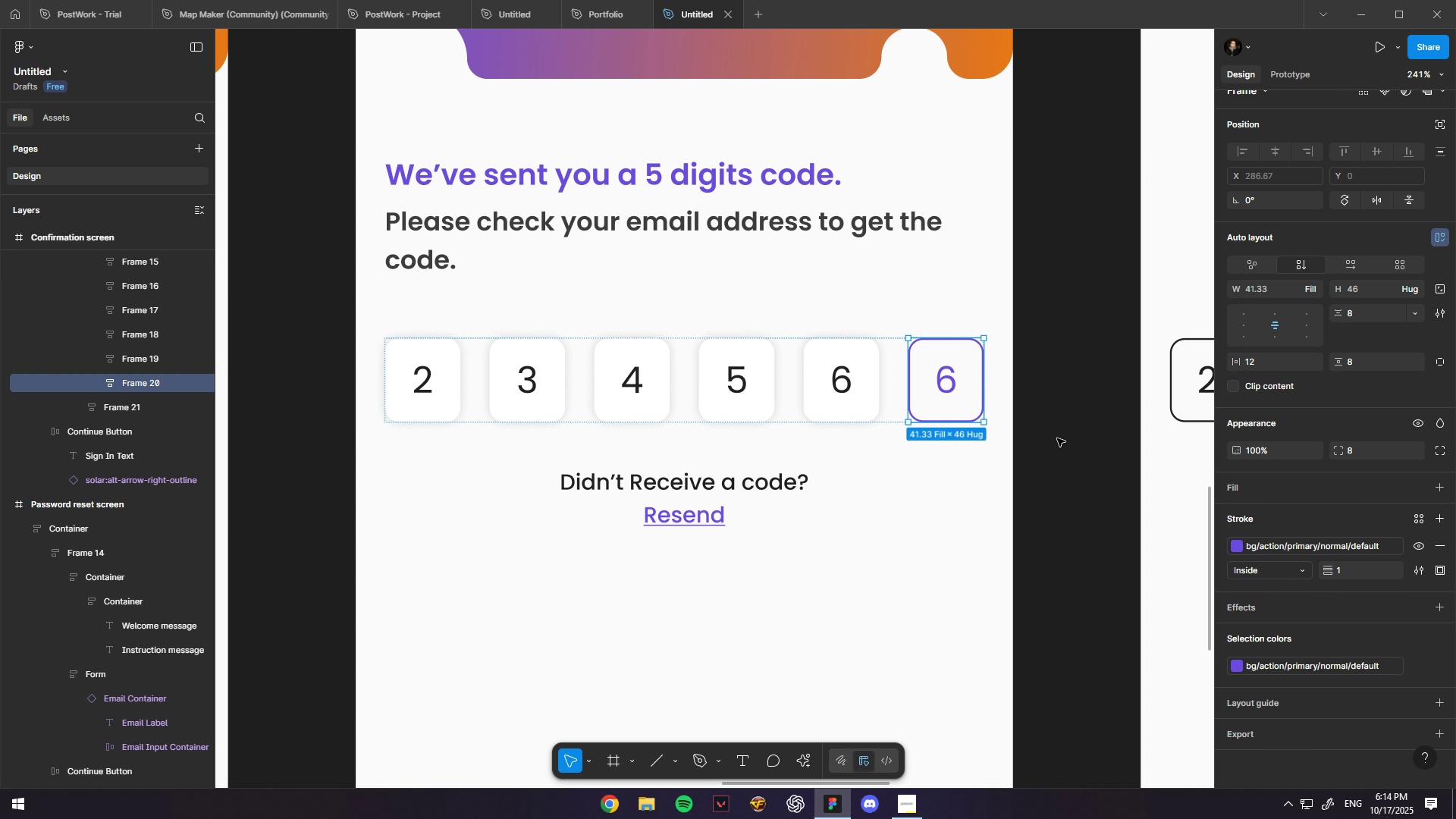 
key(Alt+V)
 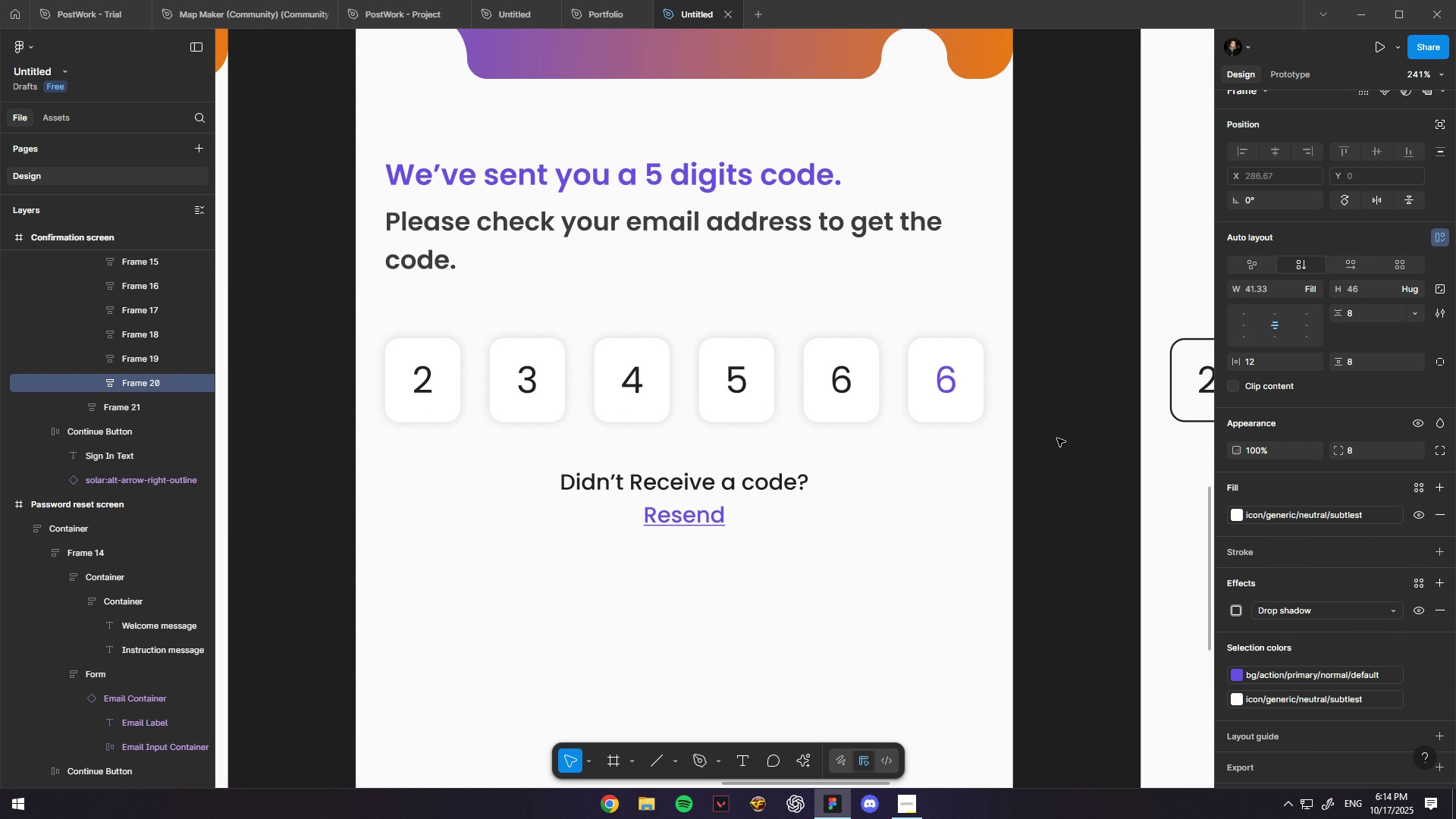 
scroll: coordinate [1057, 438], scroll_direction: up, amount: 5.0
 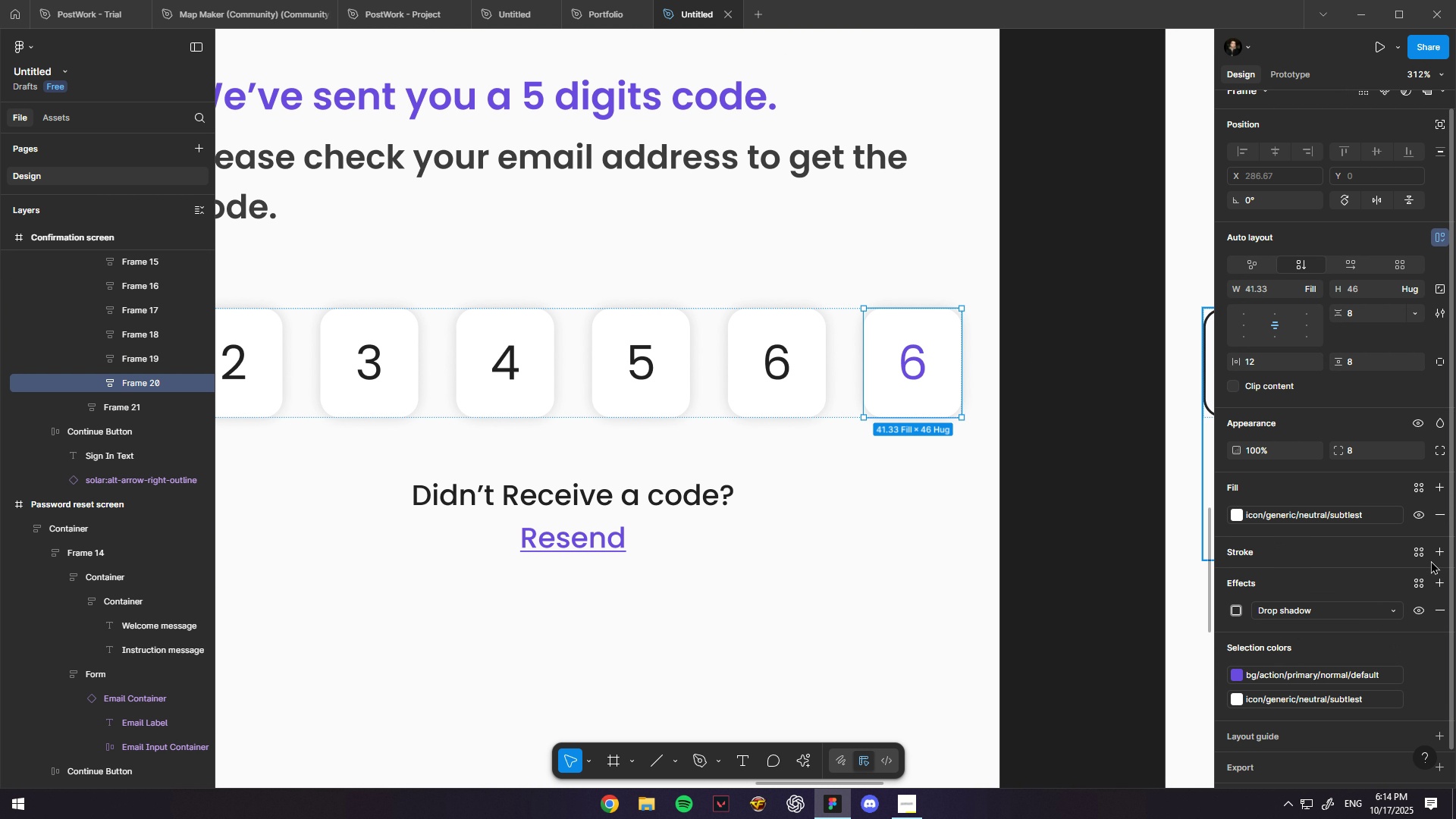 
left_click([1445, 553])
 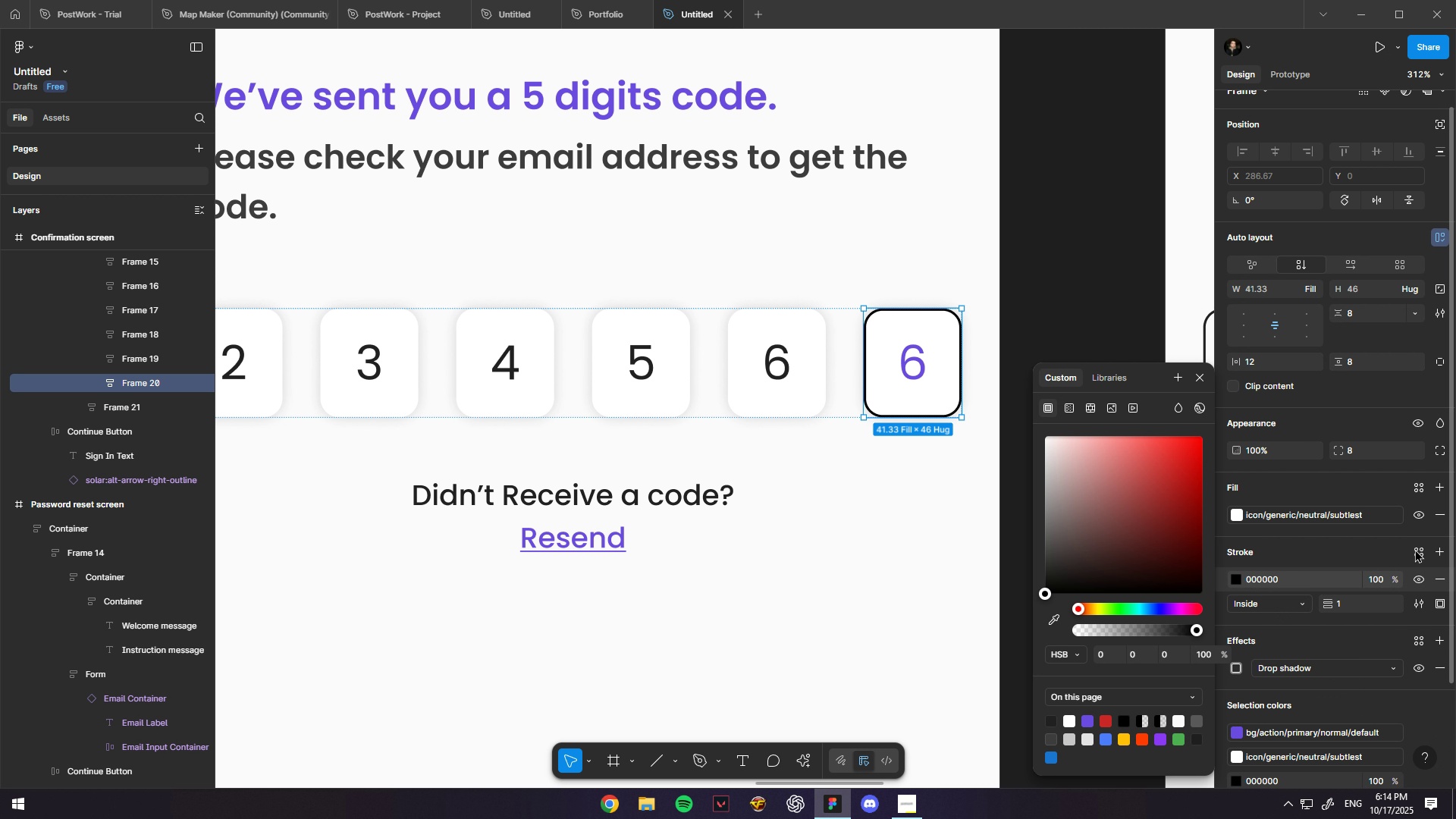 
left_click([1413, 559])
 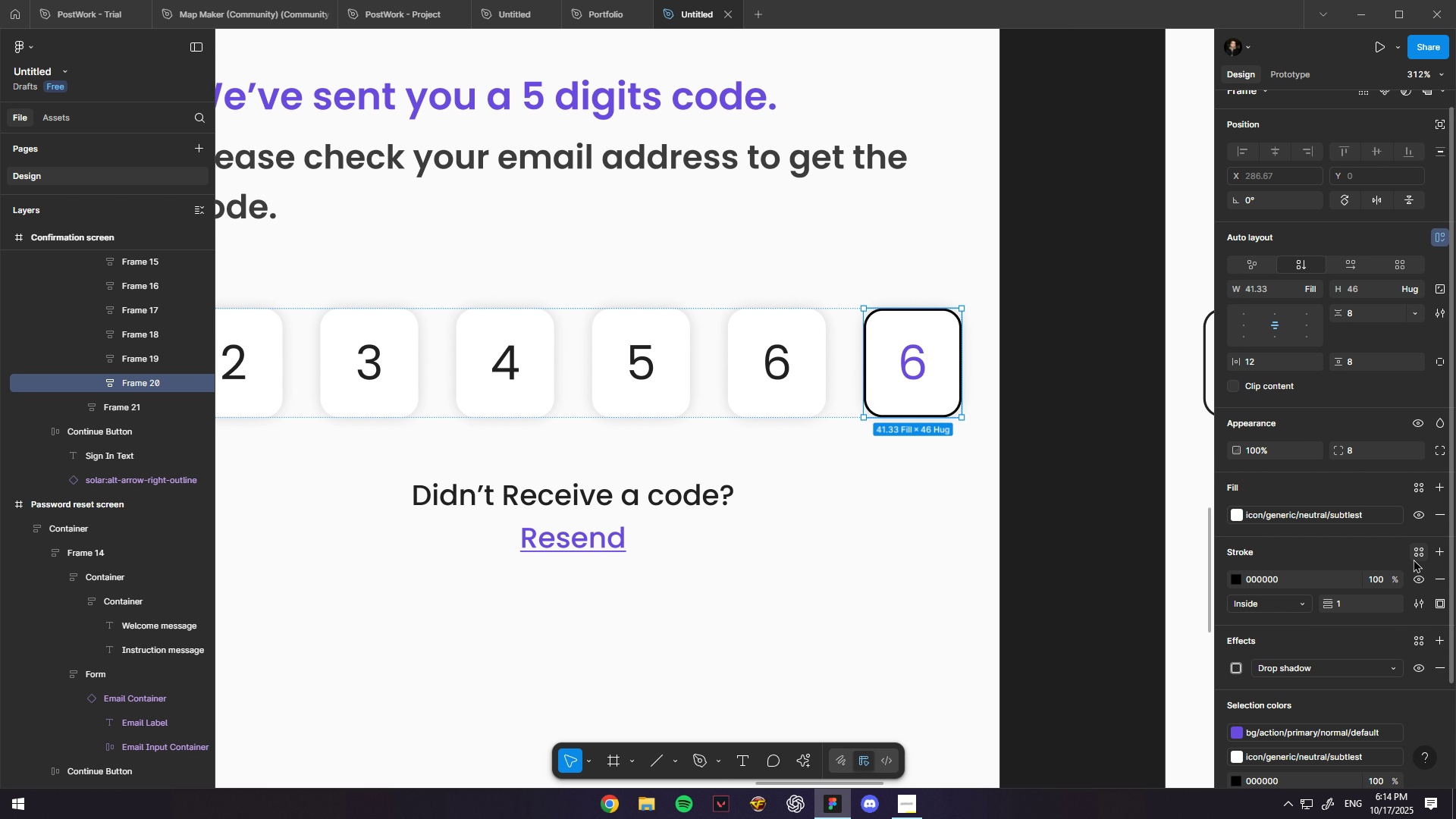 
double_click([1413, 559])
 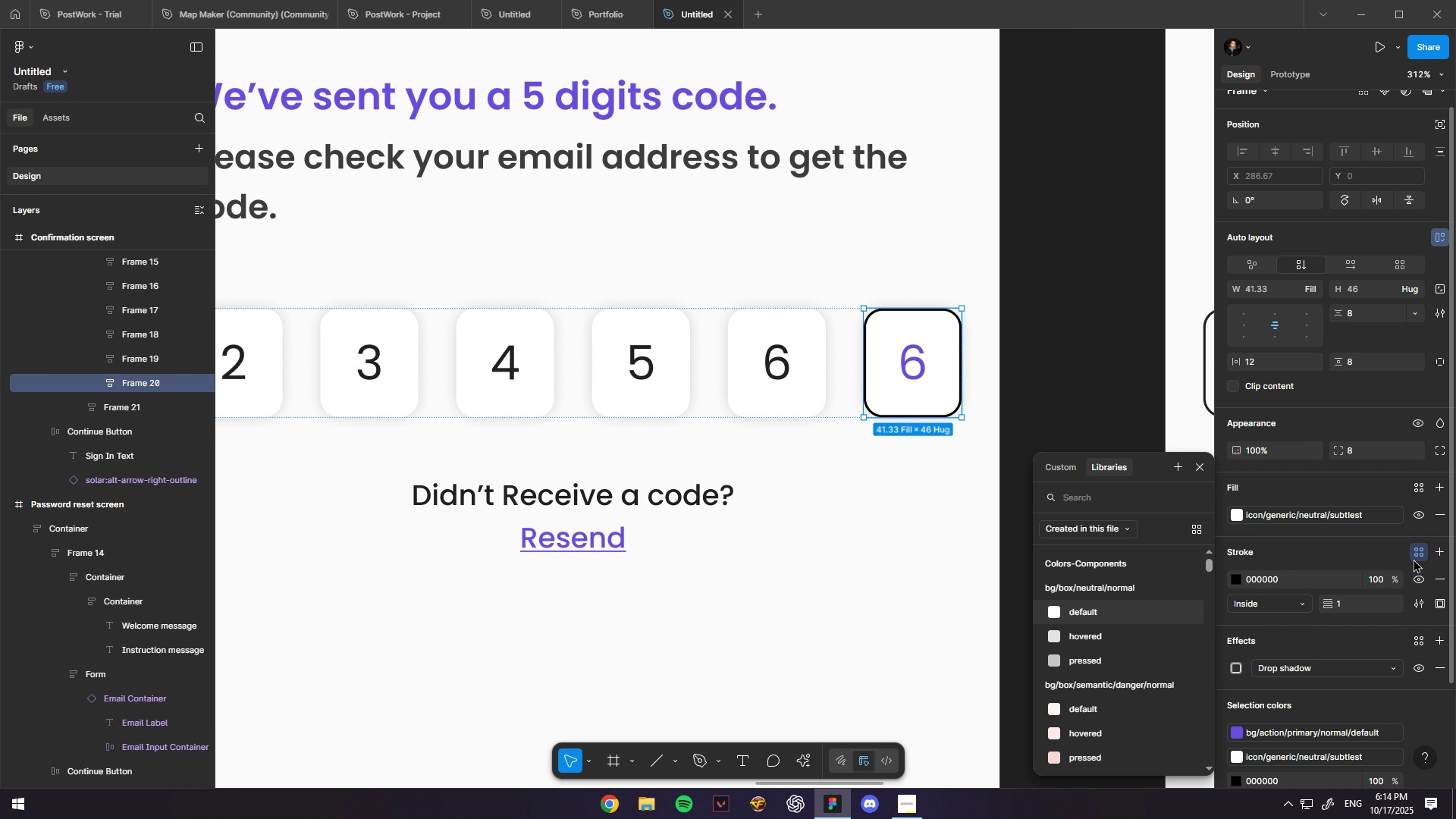 
type(p[)
key(Backspace)
type(rim)
 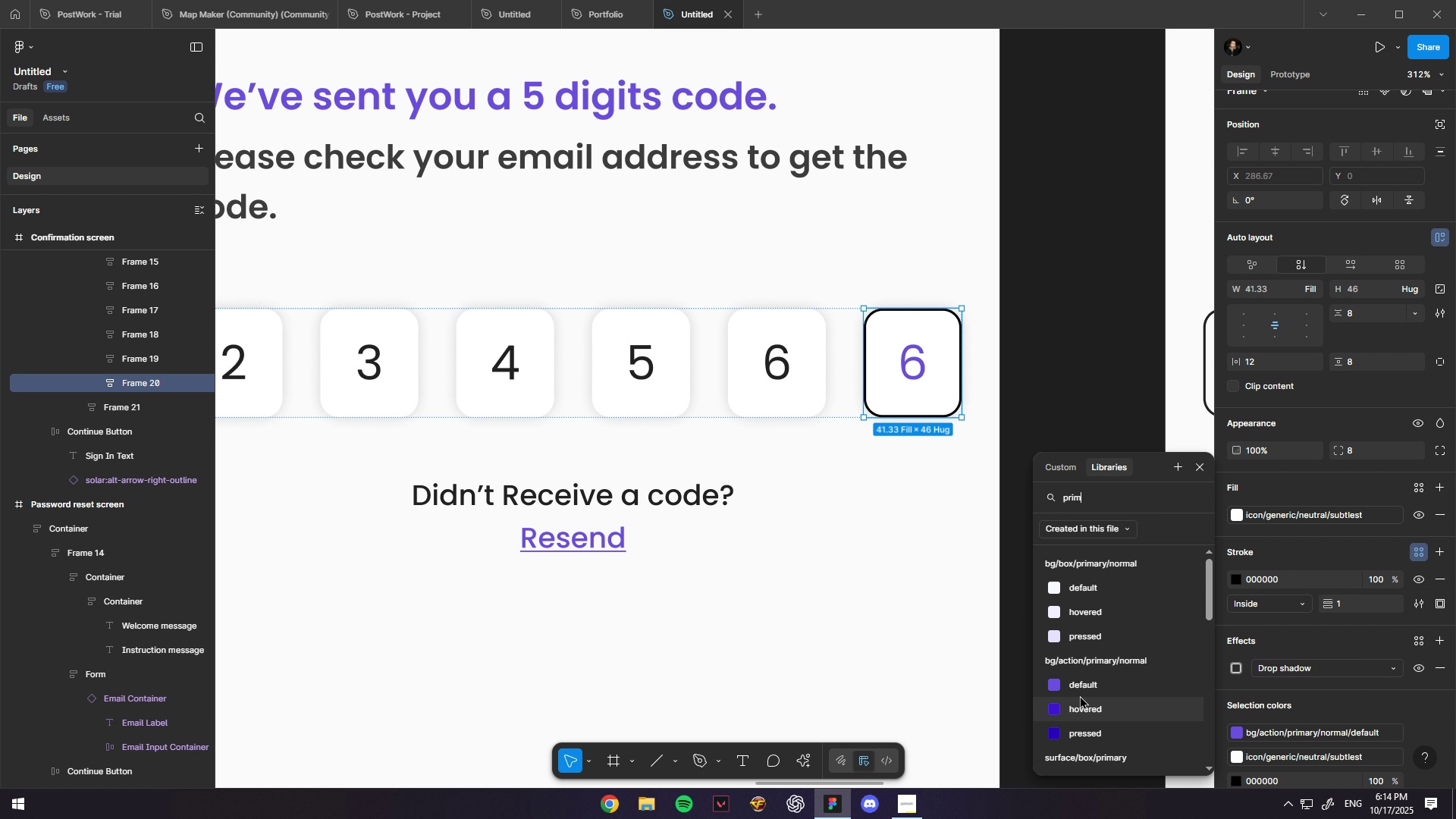 
left_click([1108, 684])
 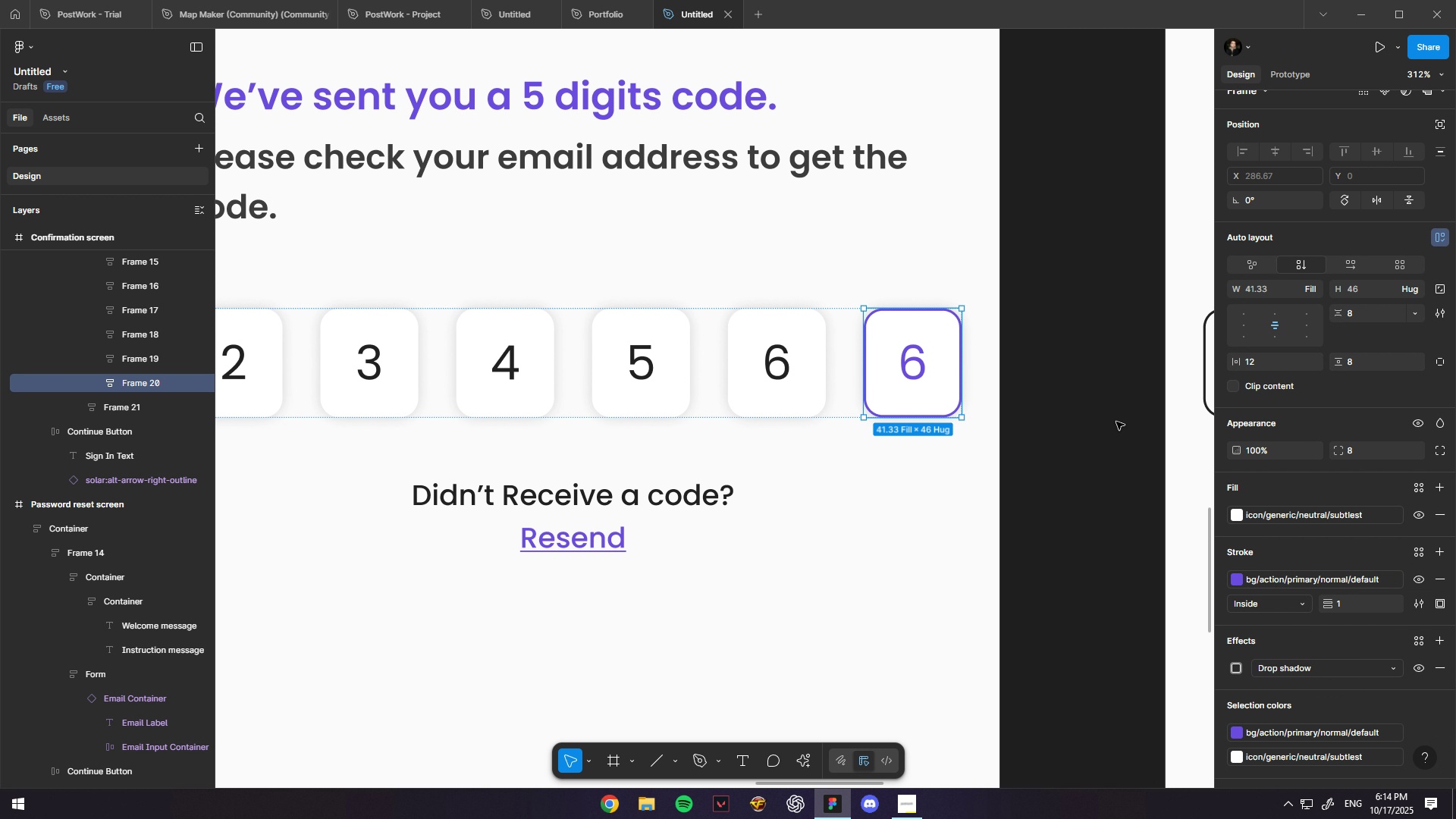 
key(Control+ControlLeft)
 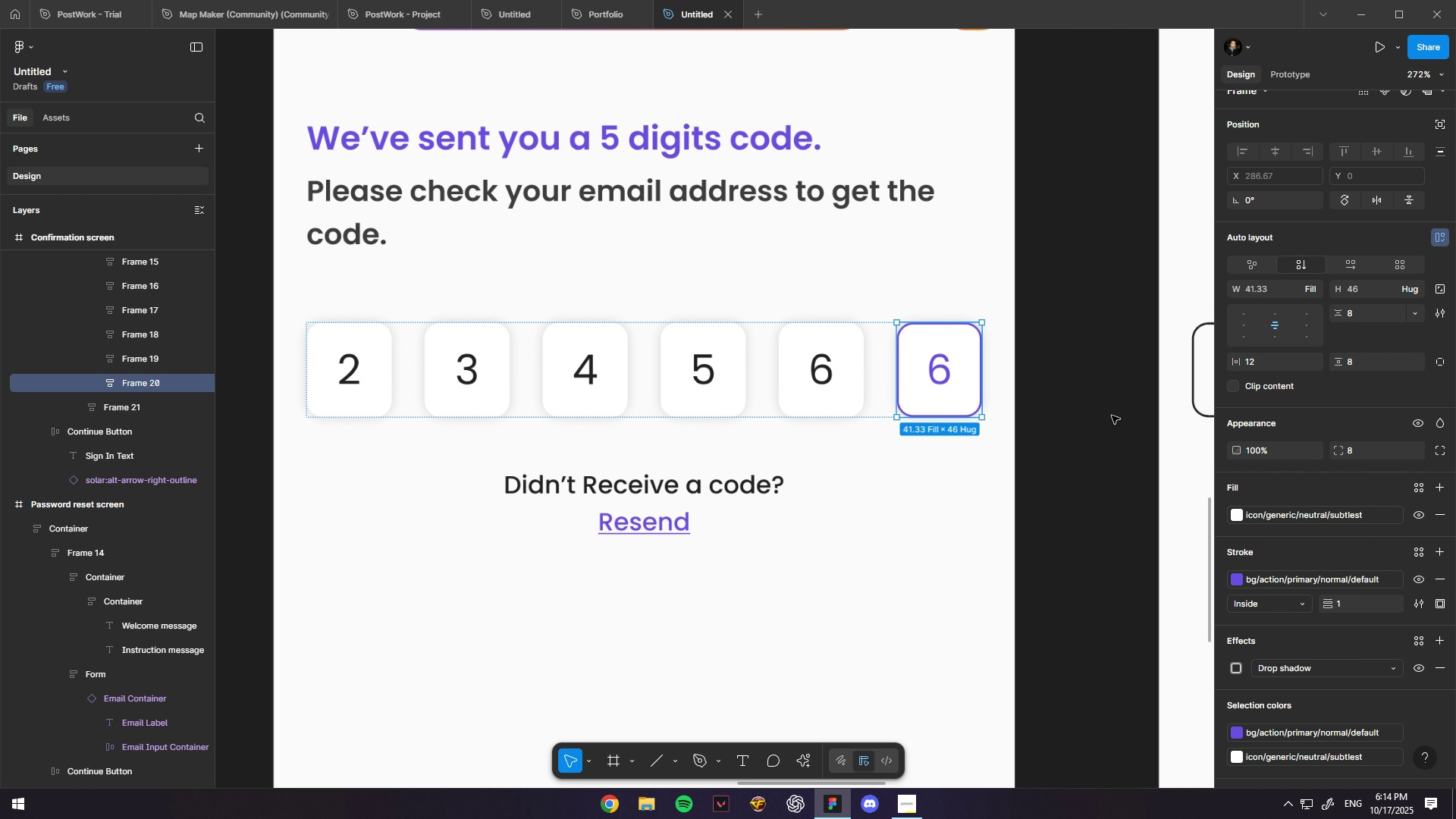 
scroll: coordinate [1112, 416], scroll_direction: down, amount: 2.0
 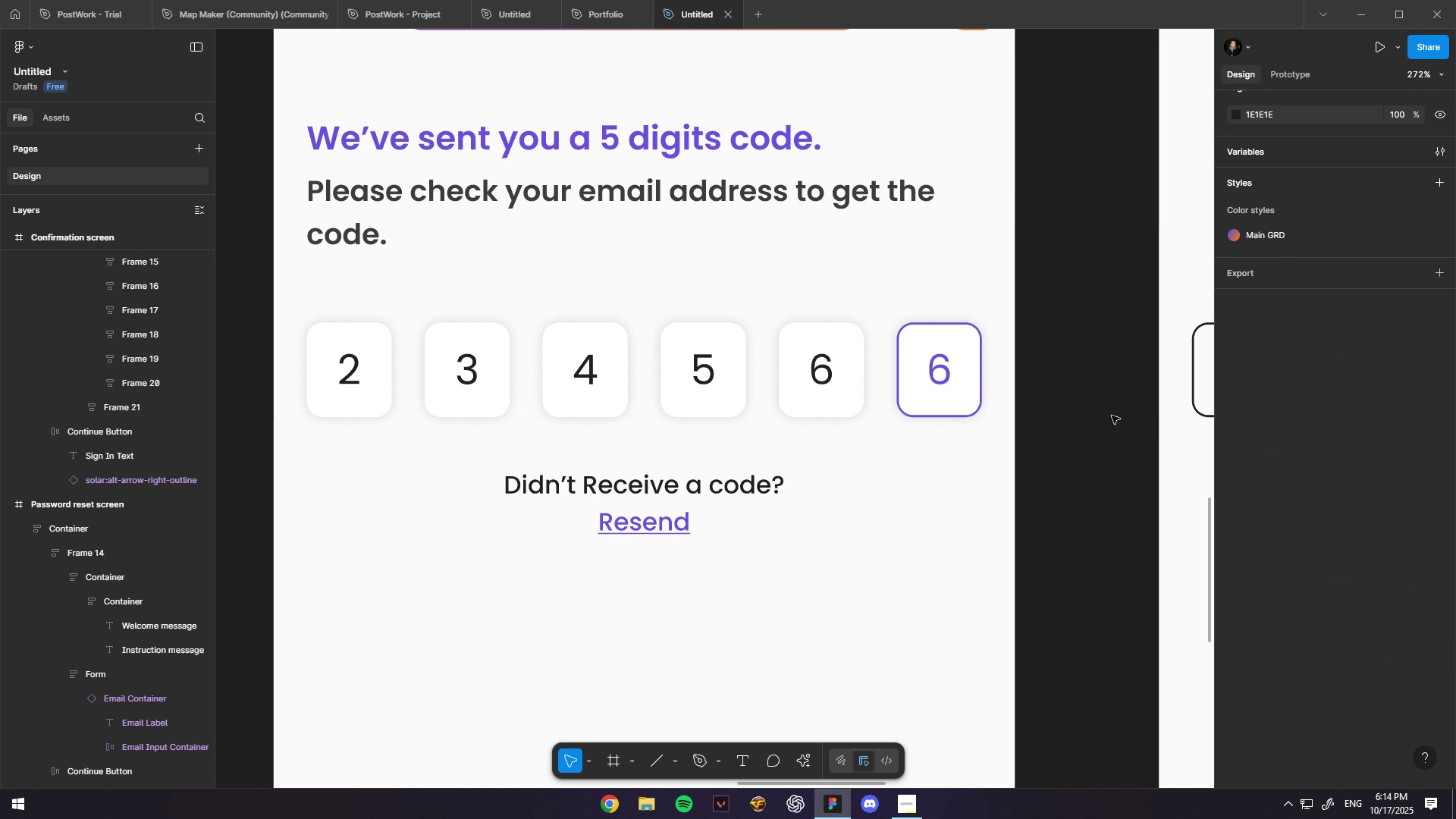 
double_click([1112, 416])
 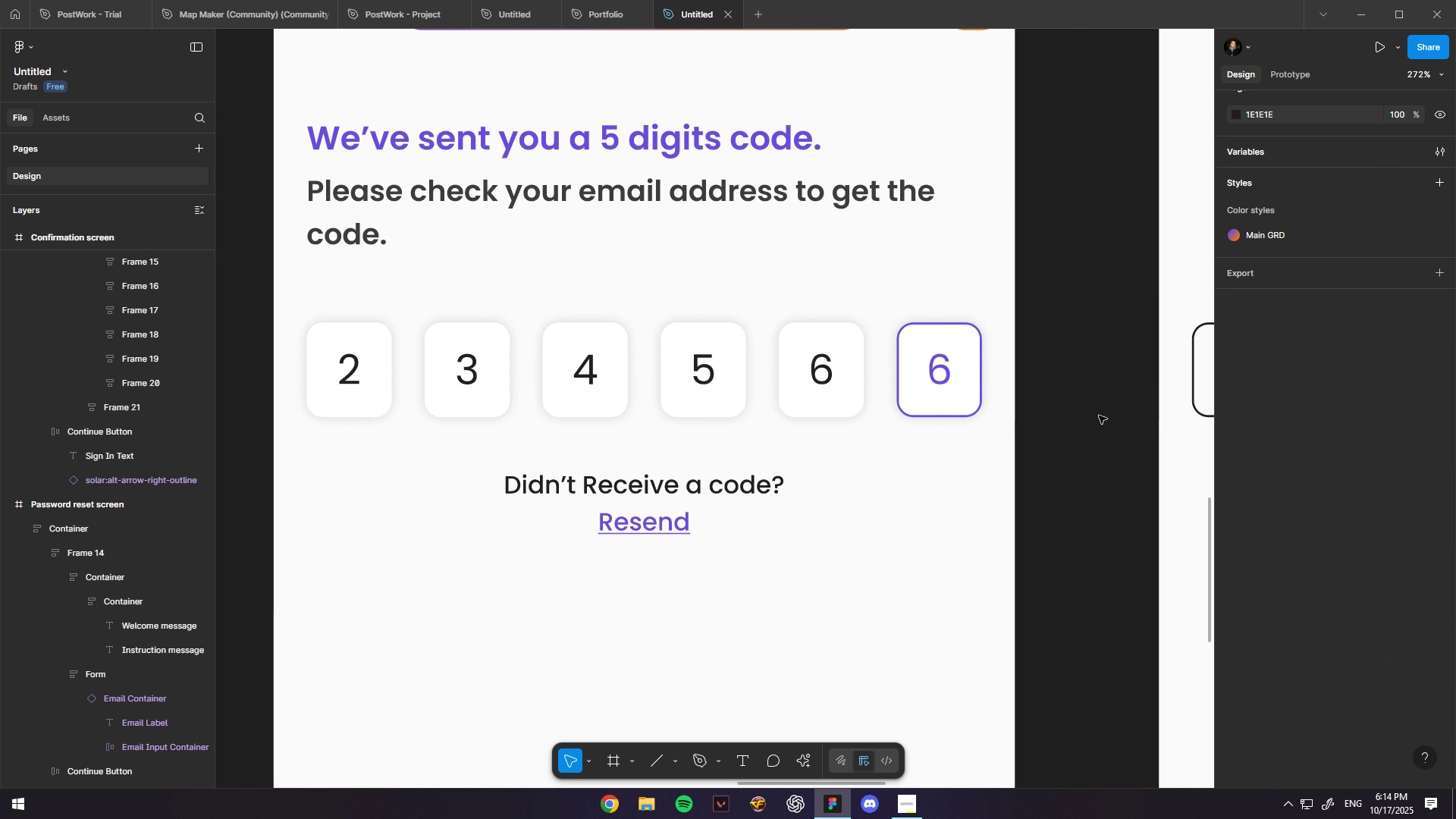 
key(Space)
 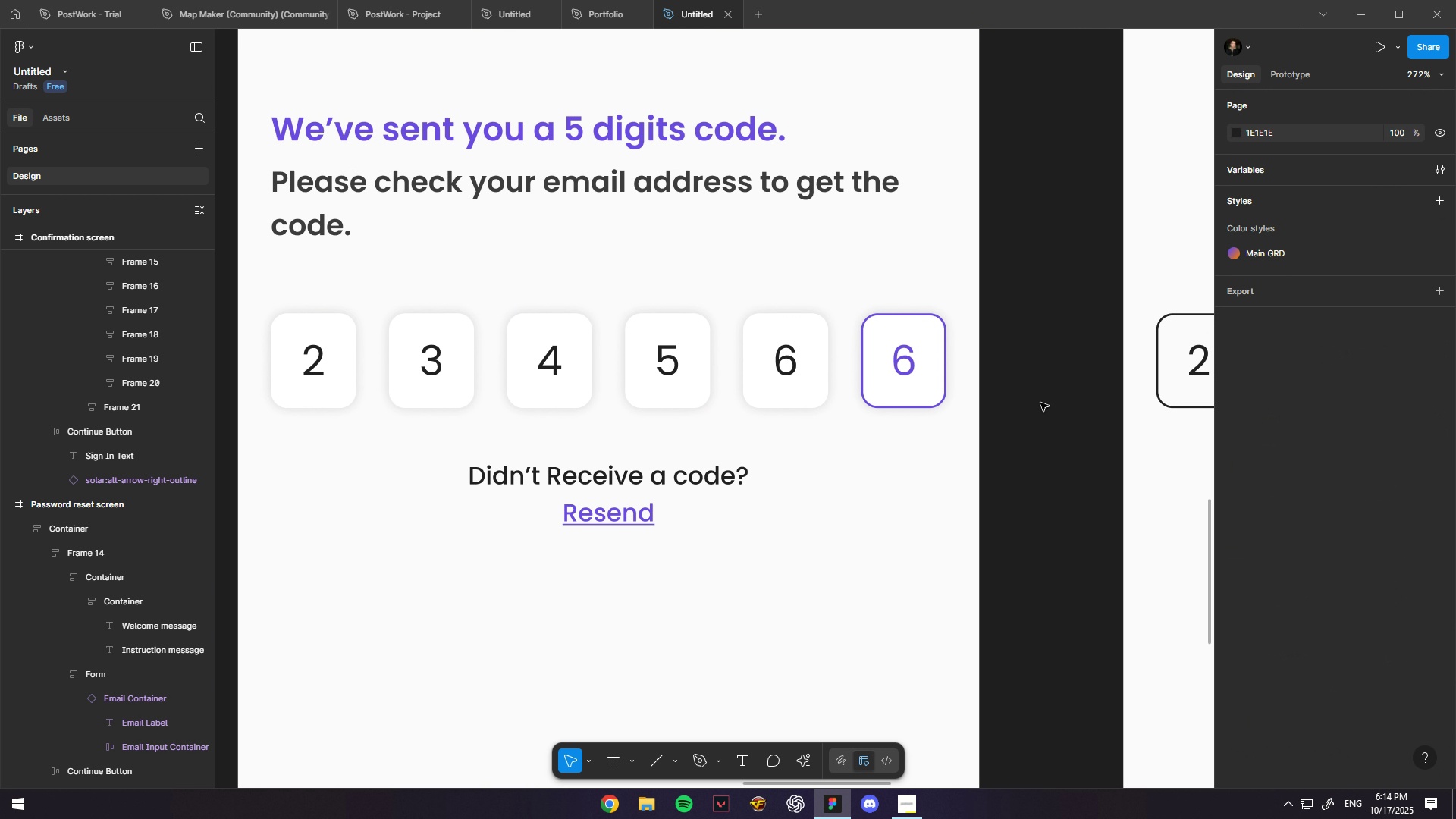 
hold_key(key=ControlLeft, duration=1.37)
scroll: coordinate [1028, 397], scroll_direction: down, amount: 3.0
 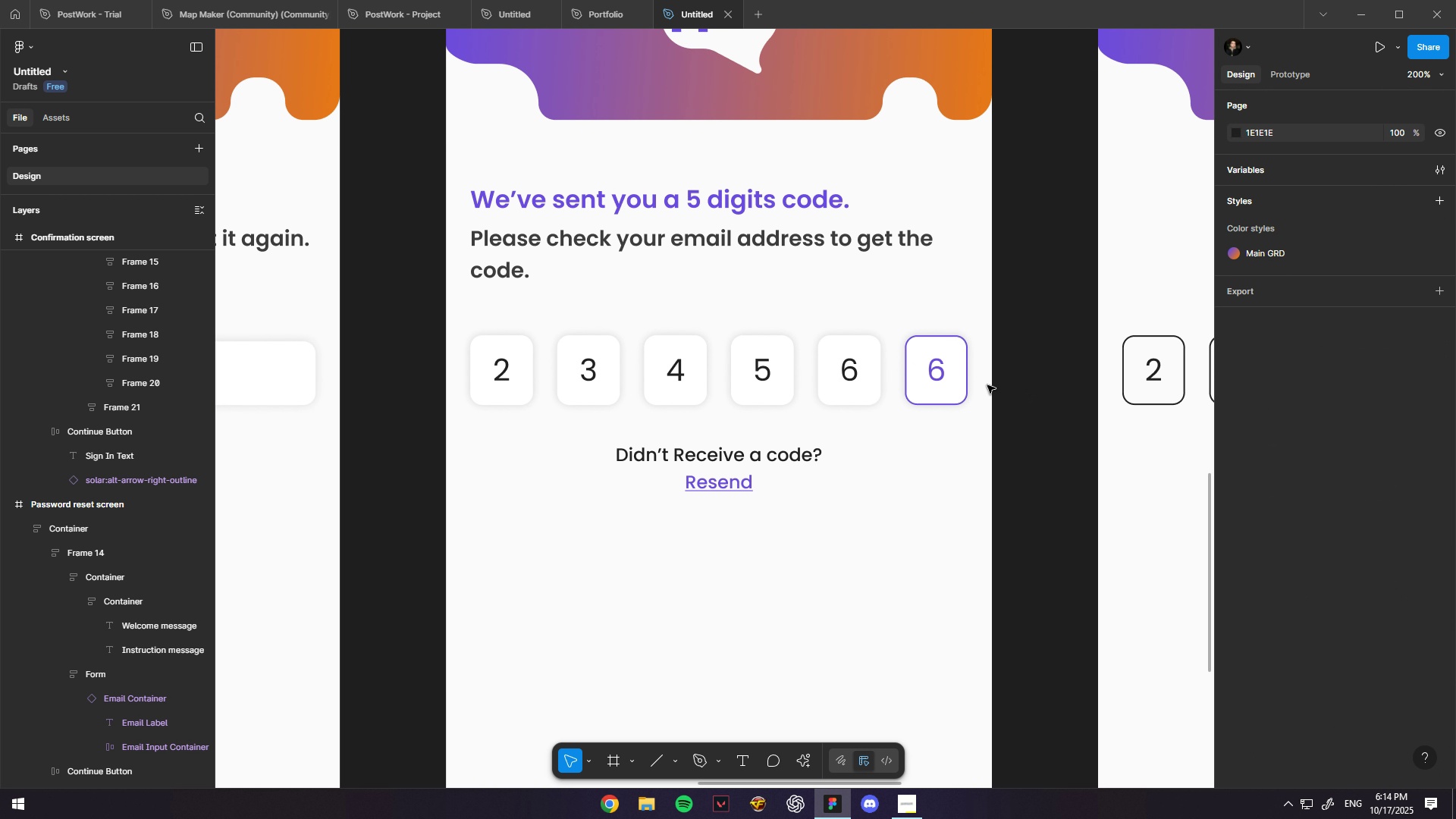 
scroll: coordinate [987, 384], scroll_direction: up, amount: 7.0
 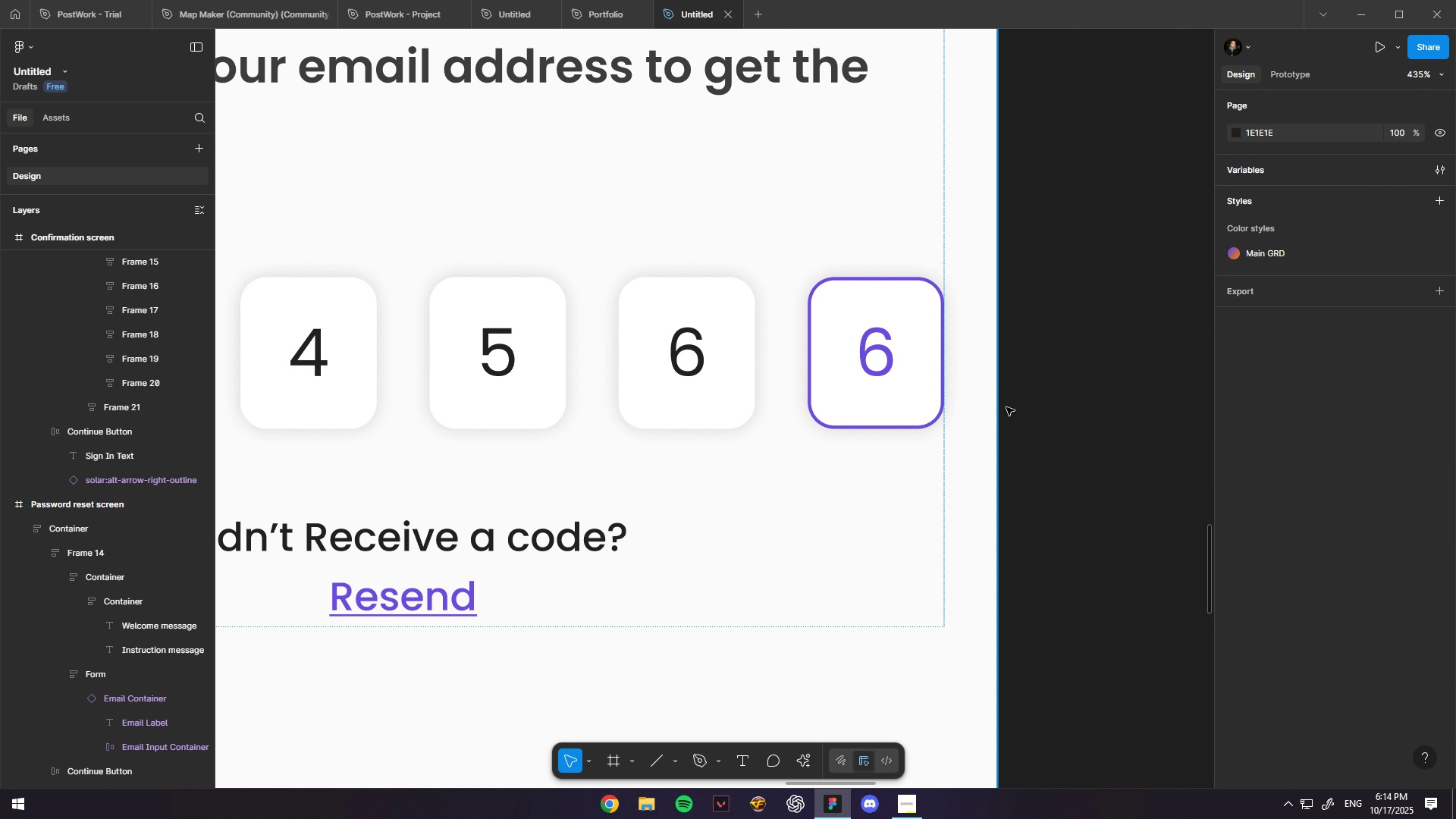 
hold_key(key=Space, duration=0.39)
 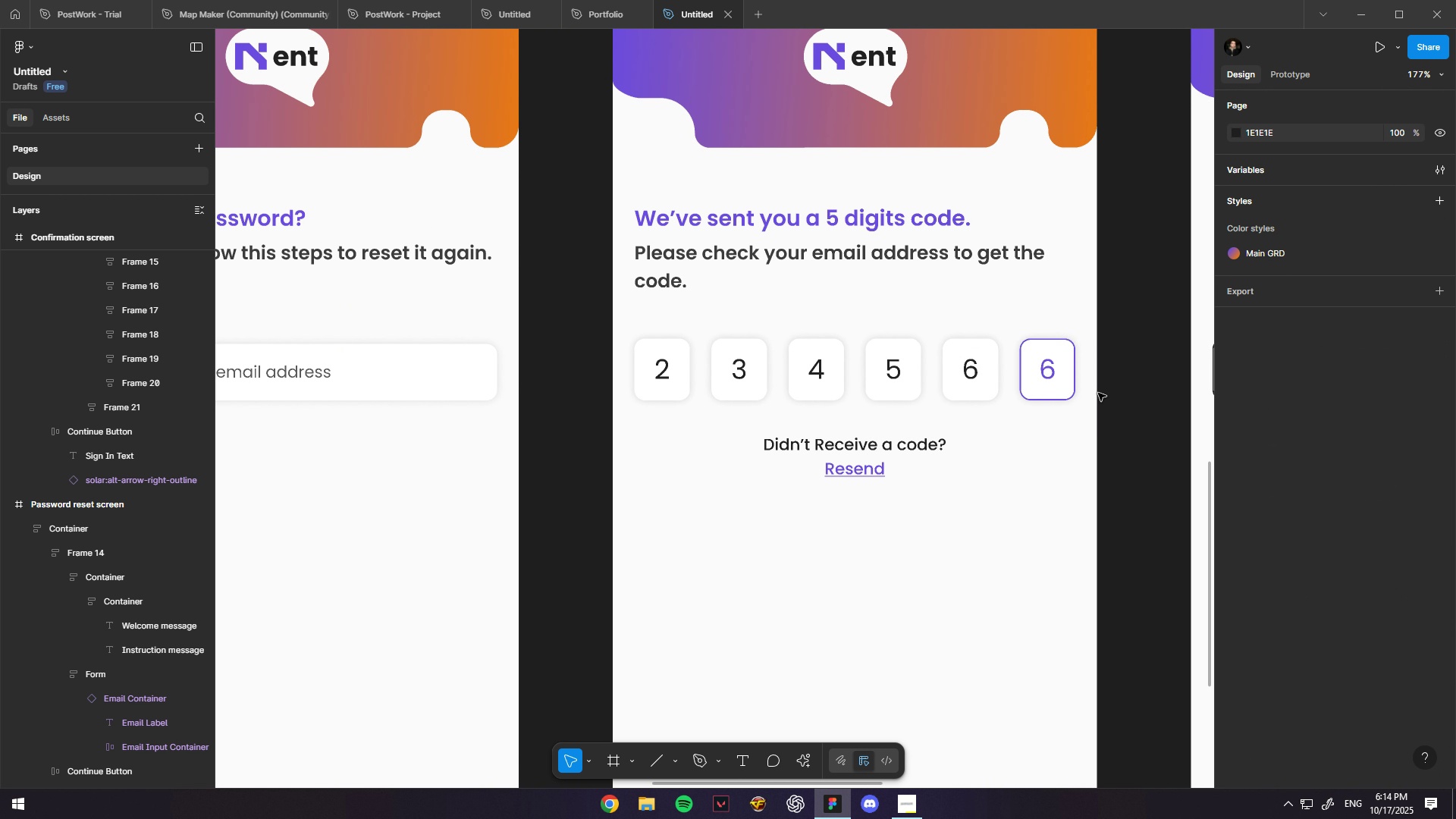 
hold_key(key=ControlLeft, duration=0.83)
scroll: coordinate [1098, 393], scroll_direction: down, amount: 10.0
 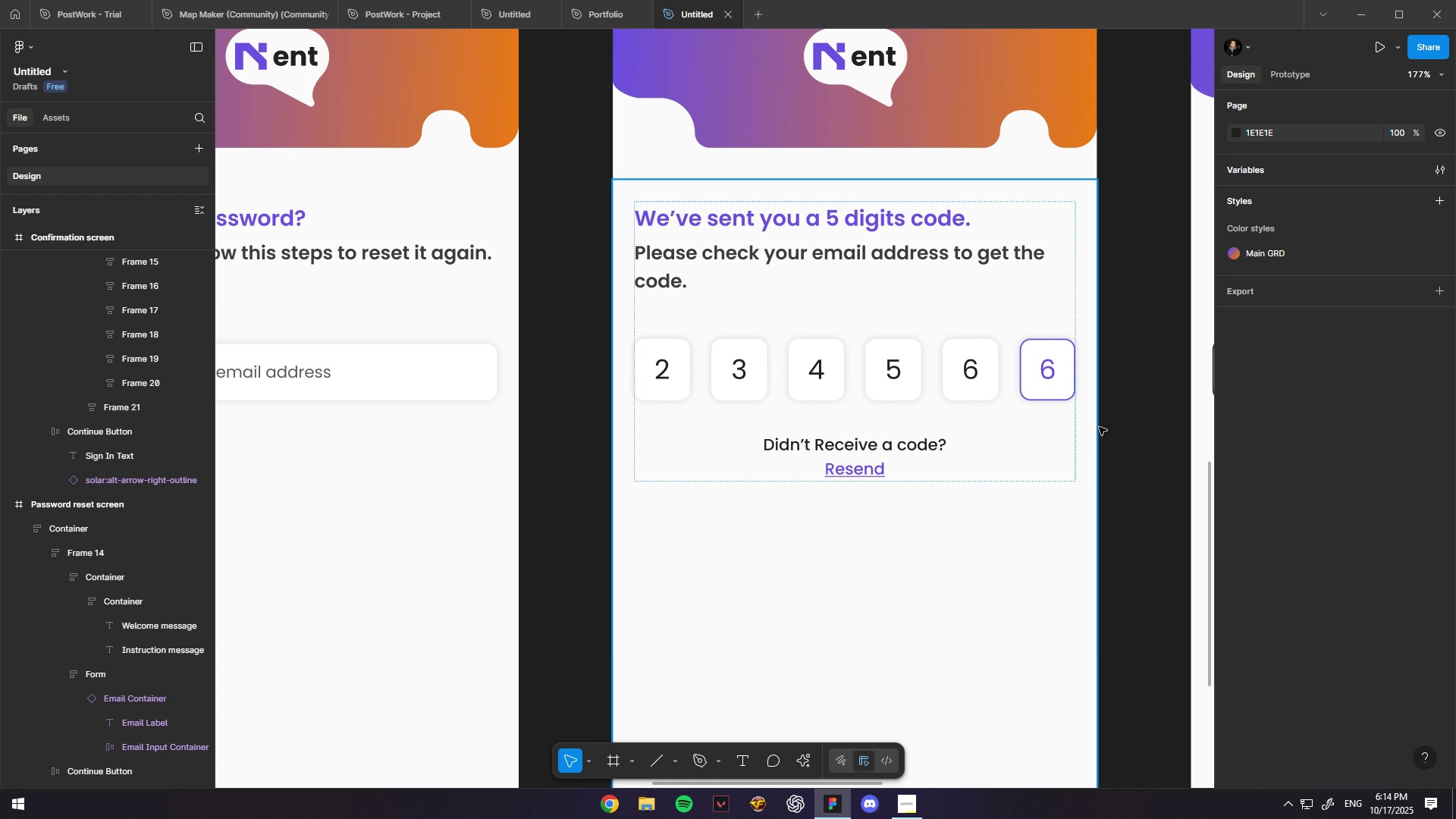 
hold_key(key=Space, duration=0.34)
 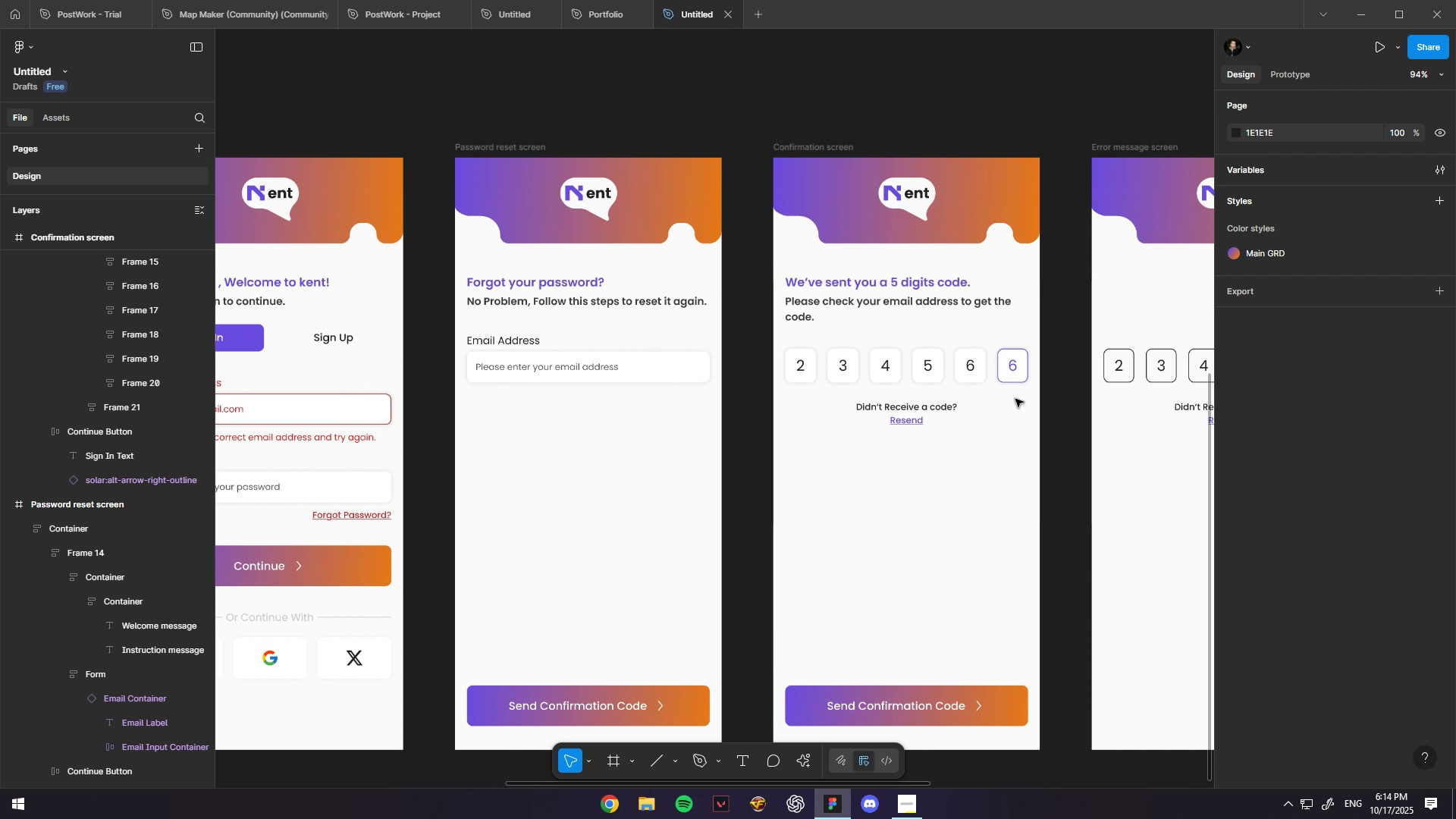 
hold_key(key=ControlLeft, duration=1.52)
scroll: coordinate [1015, 399], scroll_direction: none, amount: 0.0
 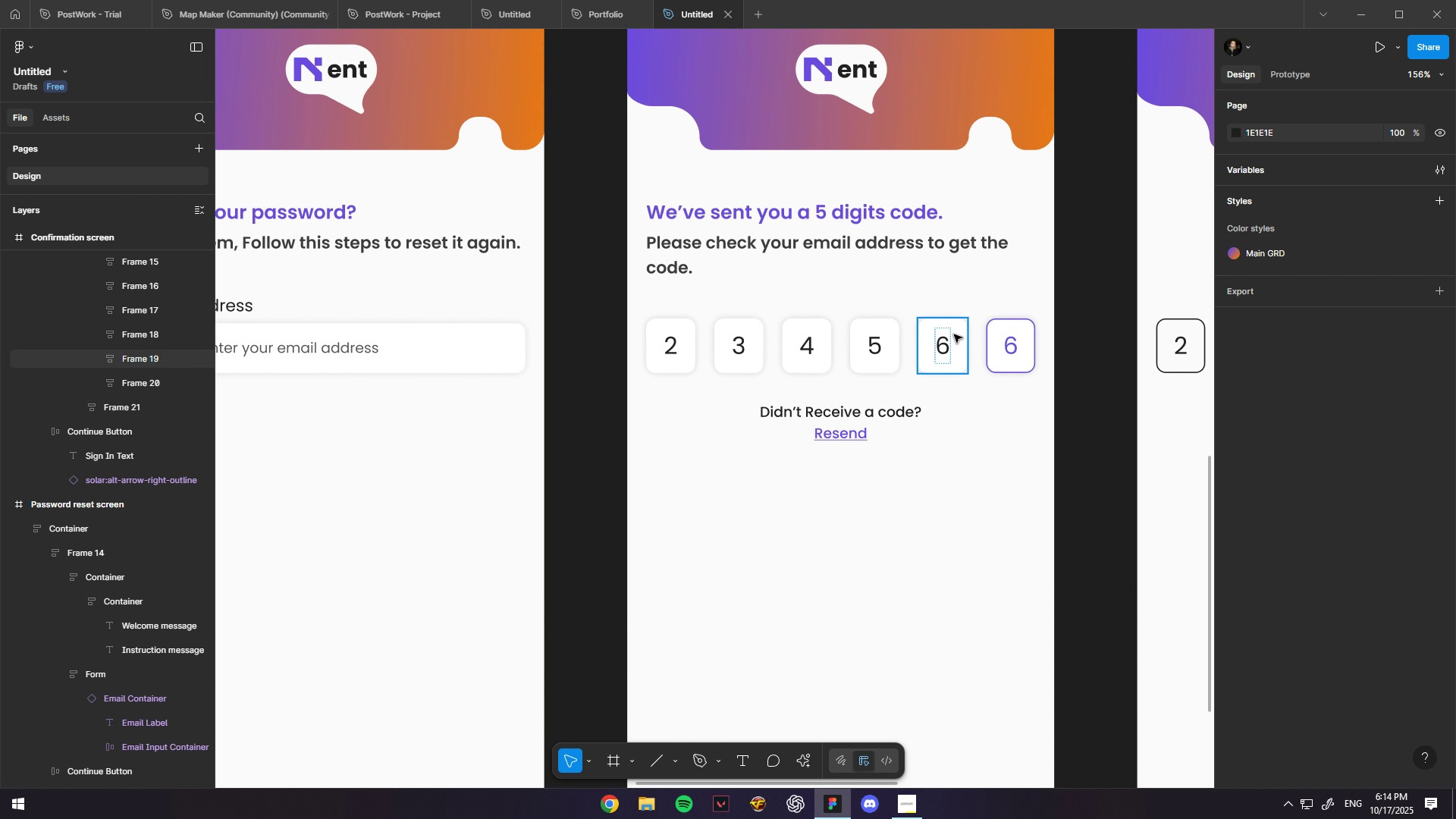 
left_click([954, 334])
 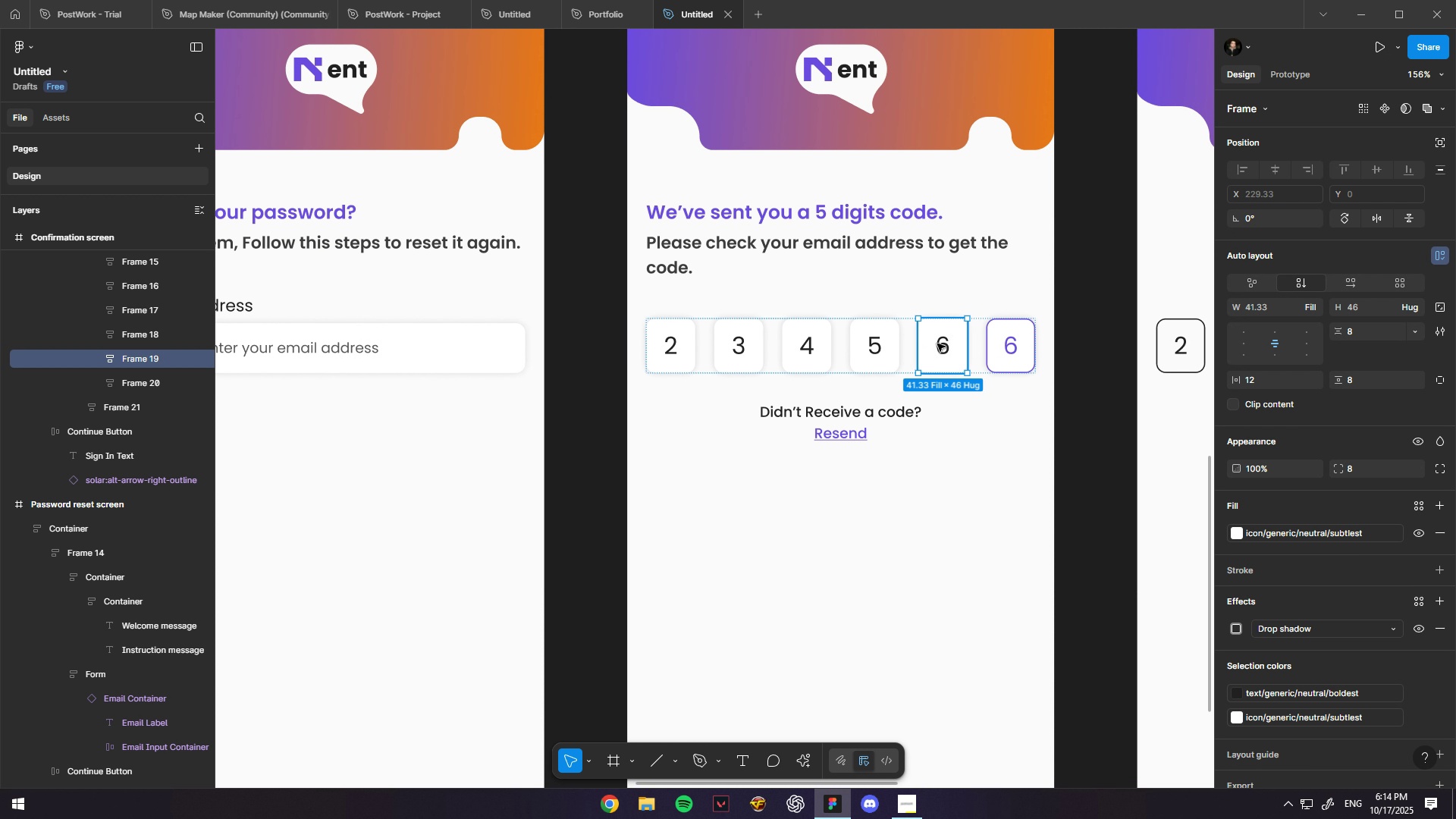 
hold_key(key=ControlLeft, duration=1.38)
left_click([936, 344])
 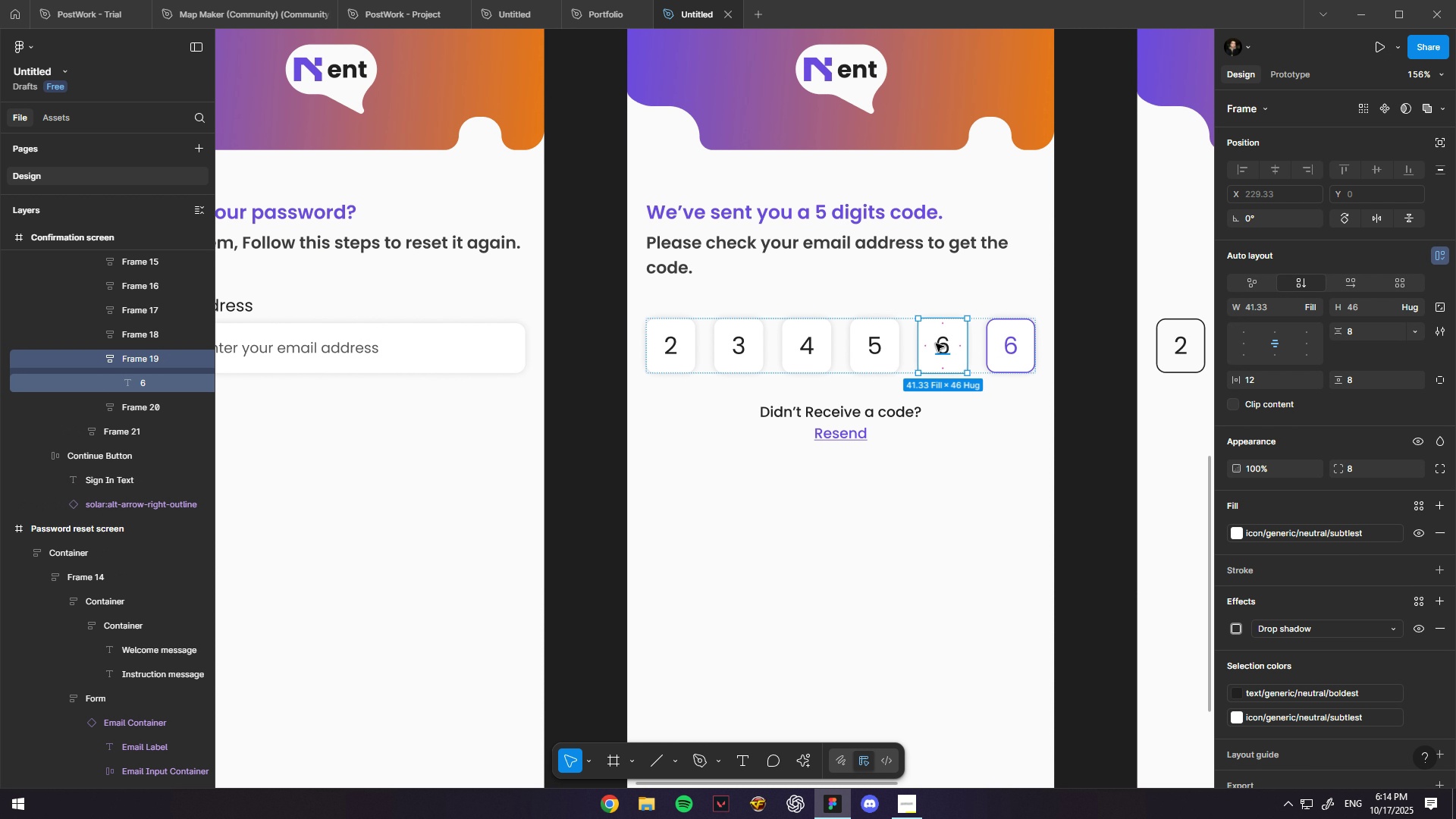 
scroll: coordinate [936, 344], scroll_direction: up, amount: 8.0
 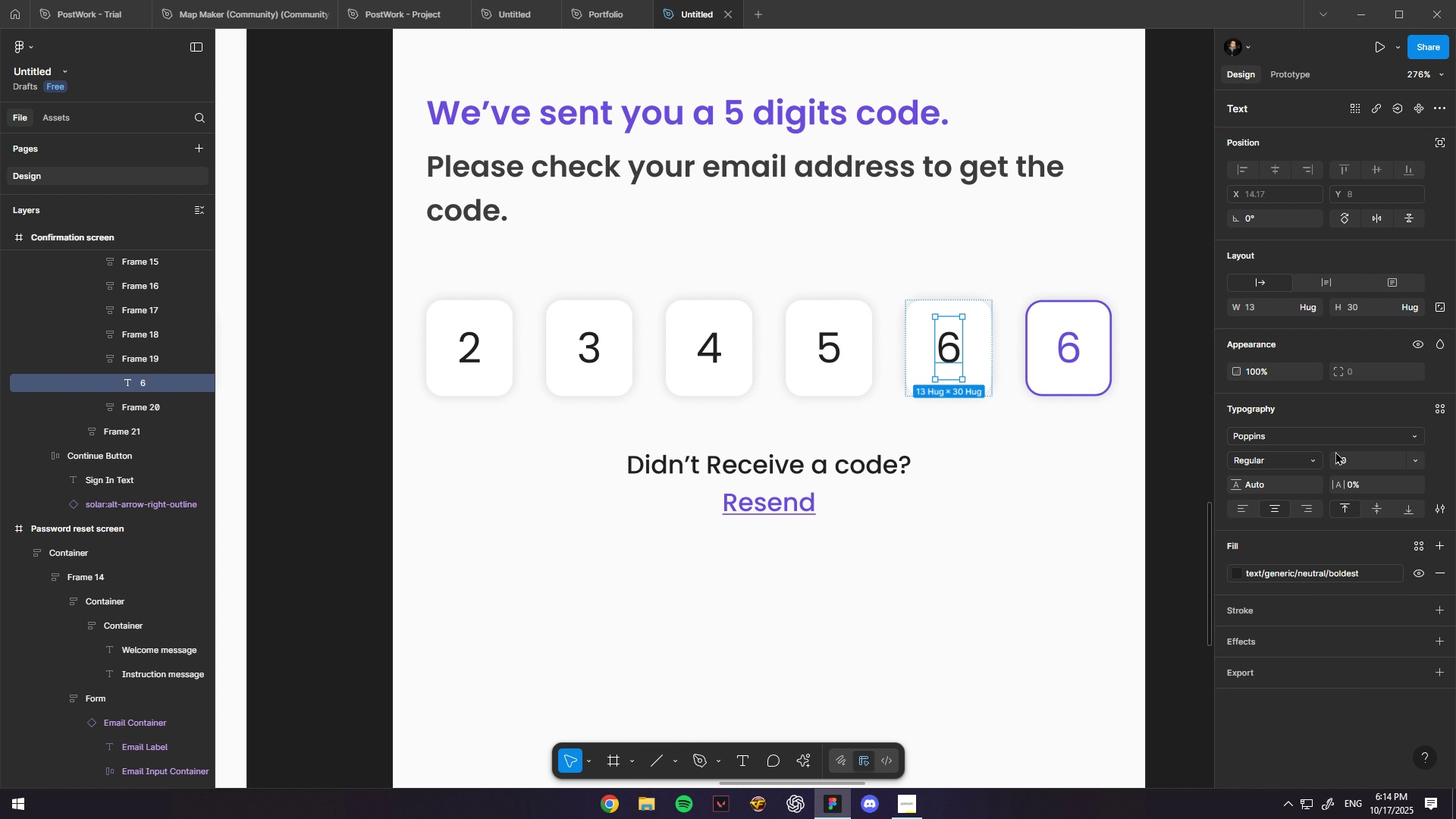 
left_click([1364, 457])
 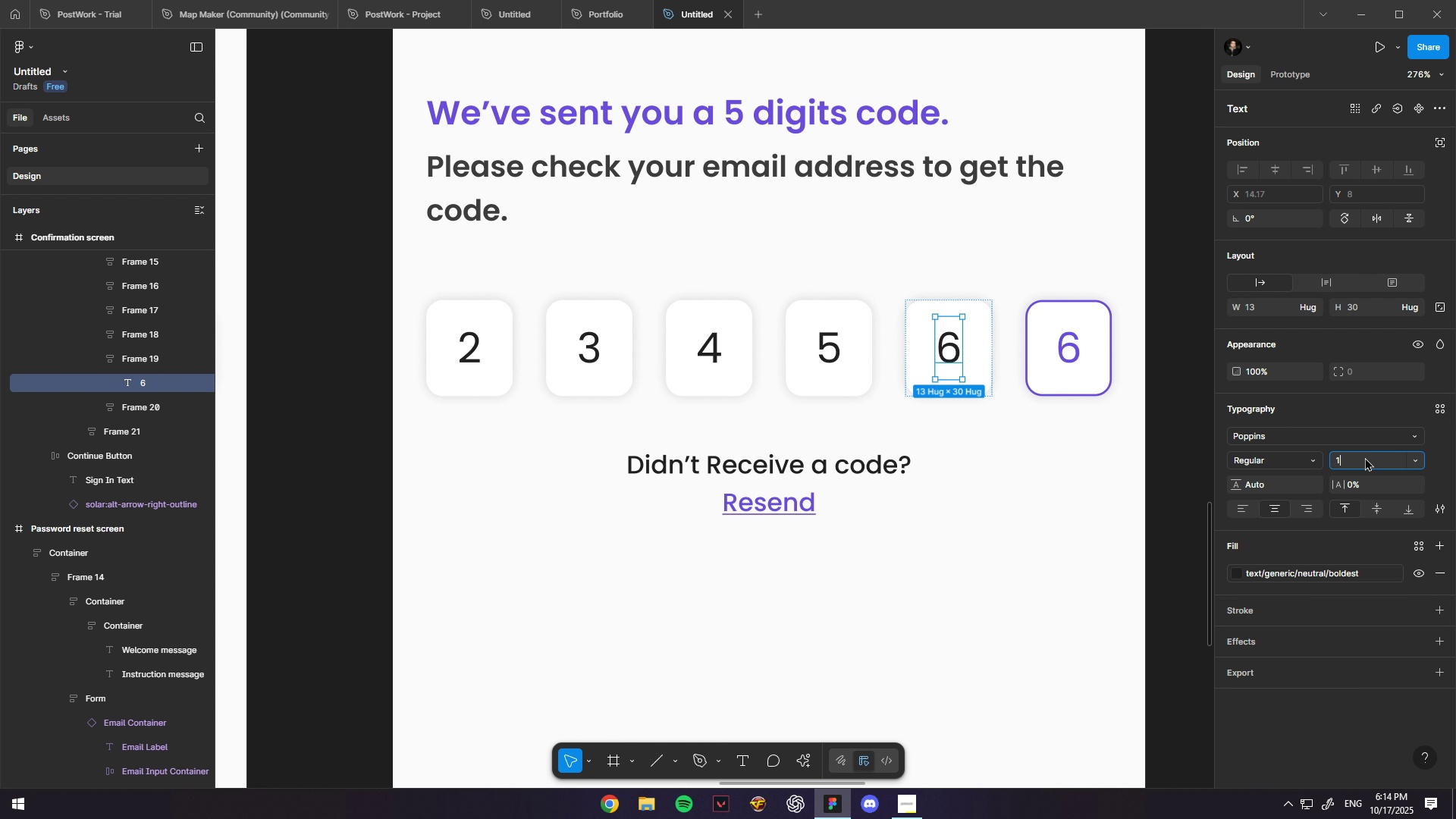 
key(Numpad1)
 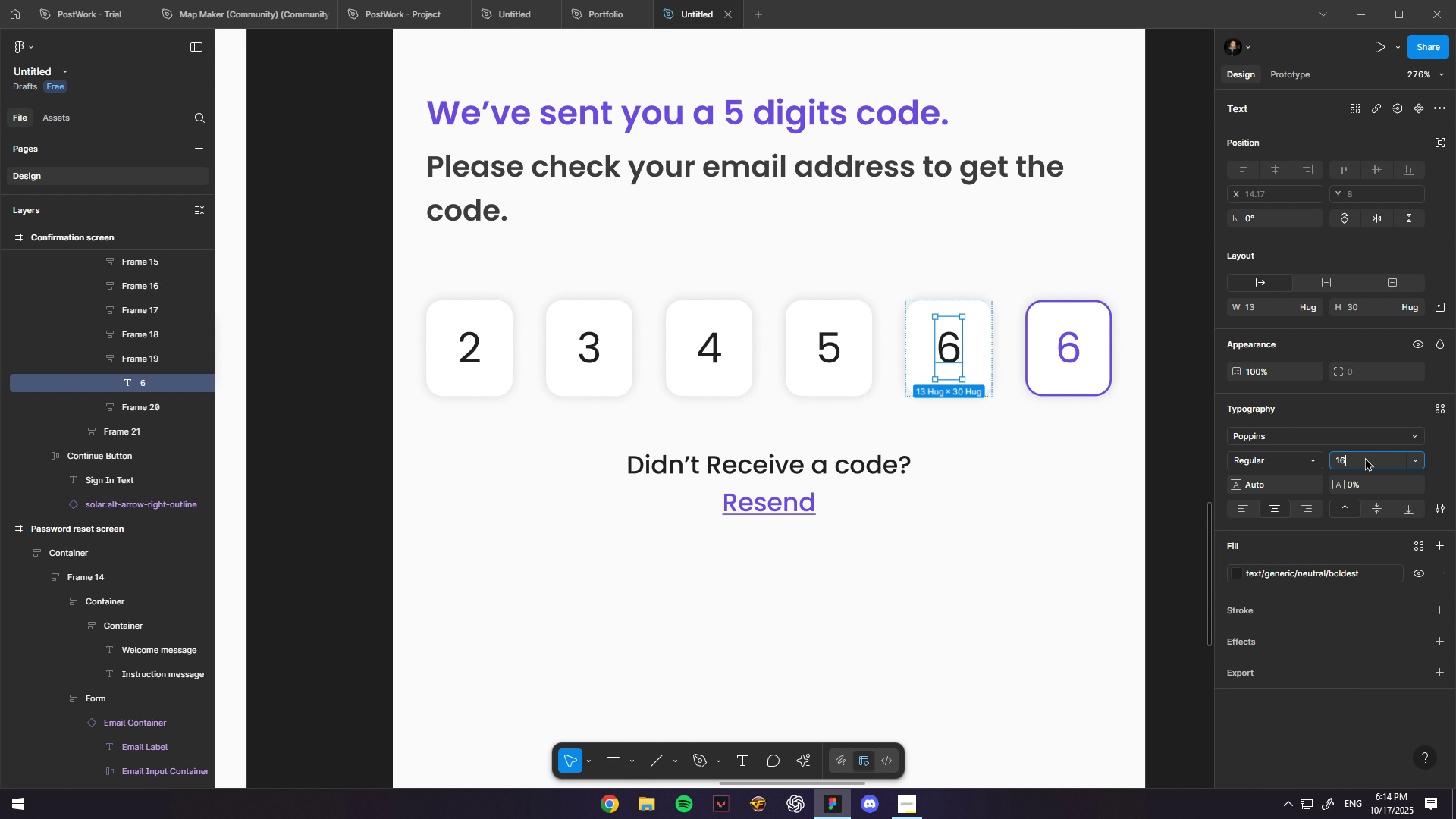 
key(Numpad6)
 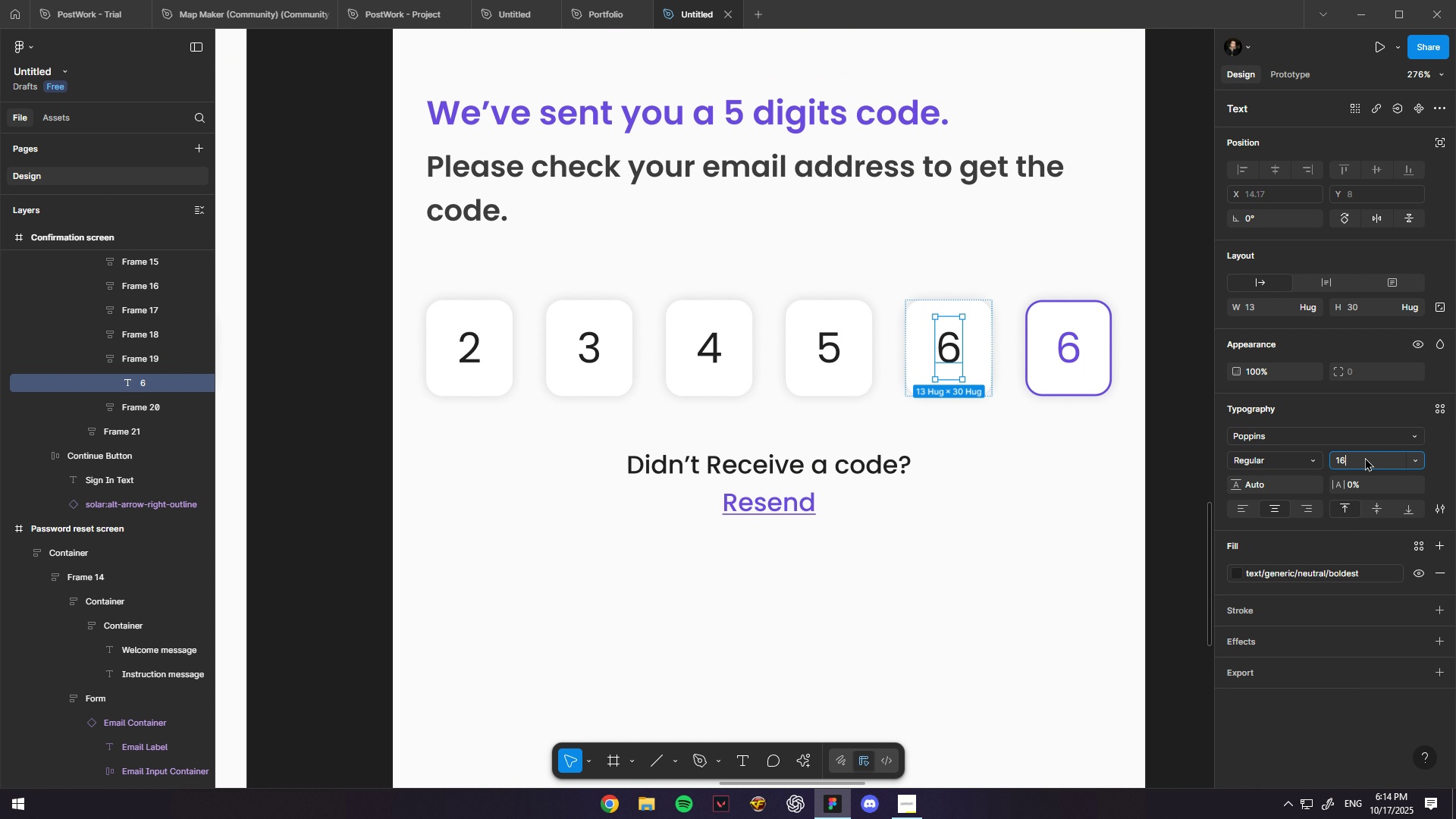 
key(NumpadEnter)
 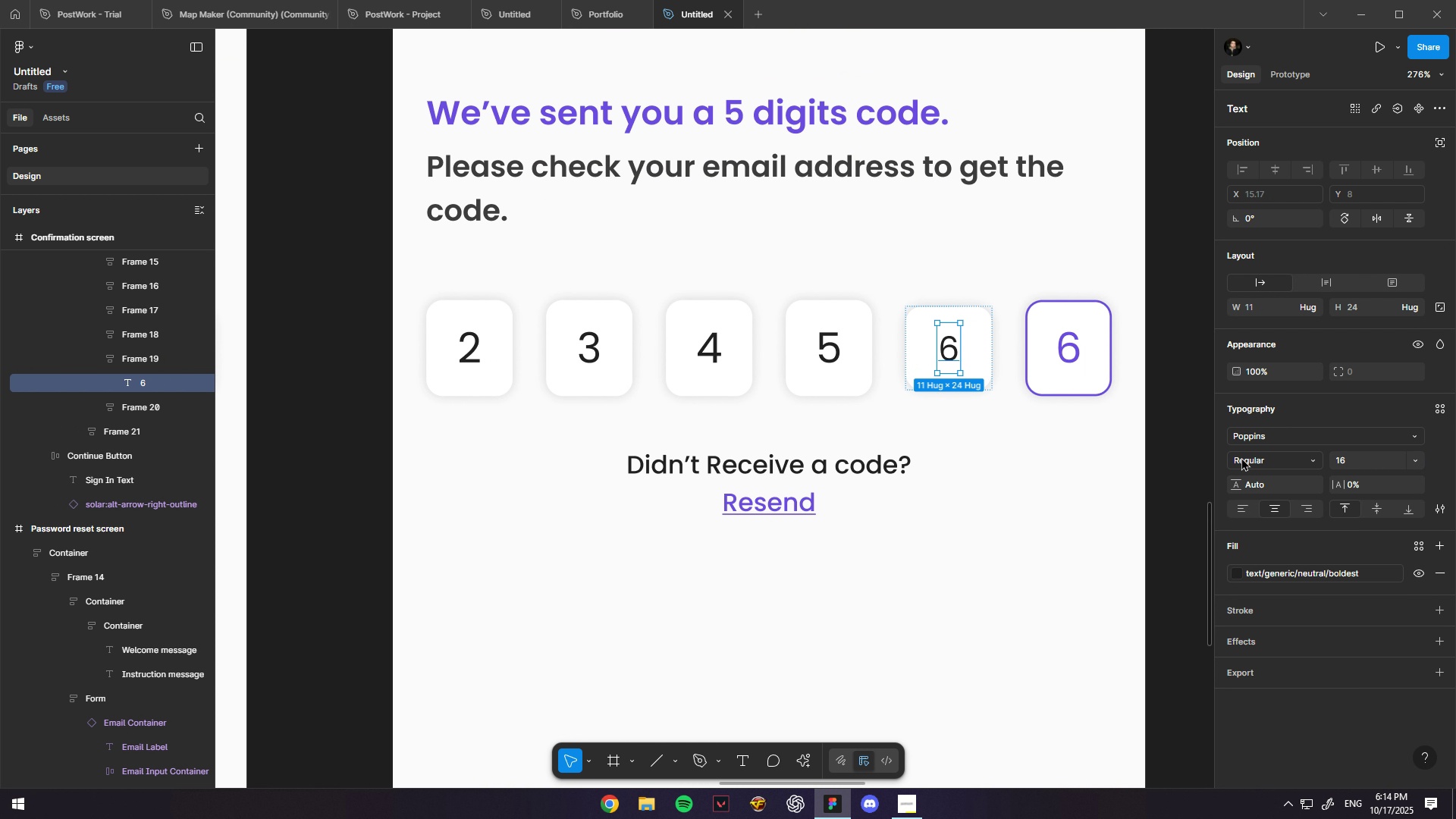 
hold_key(key=ControlLeft, duration=0.53)
scroll: coordinate [1072, 405], scroll_direction: down, amount: 3.0
 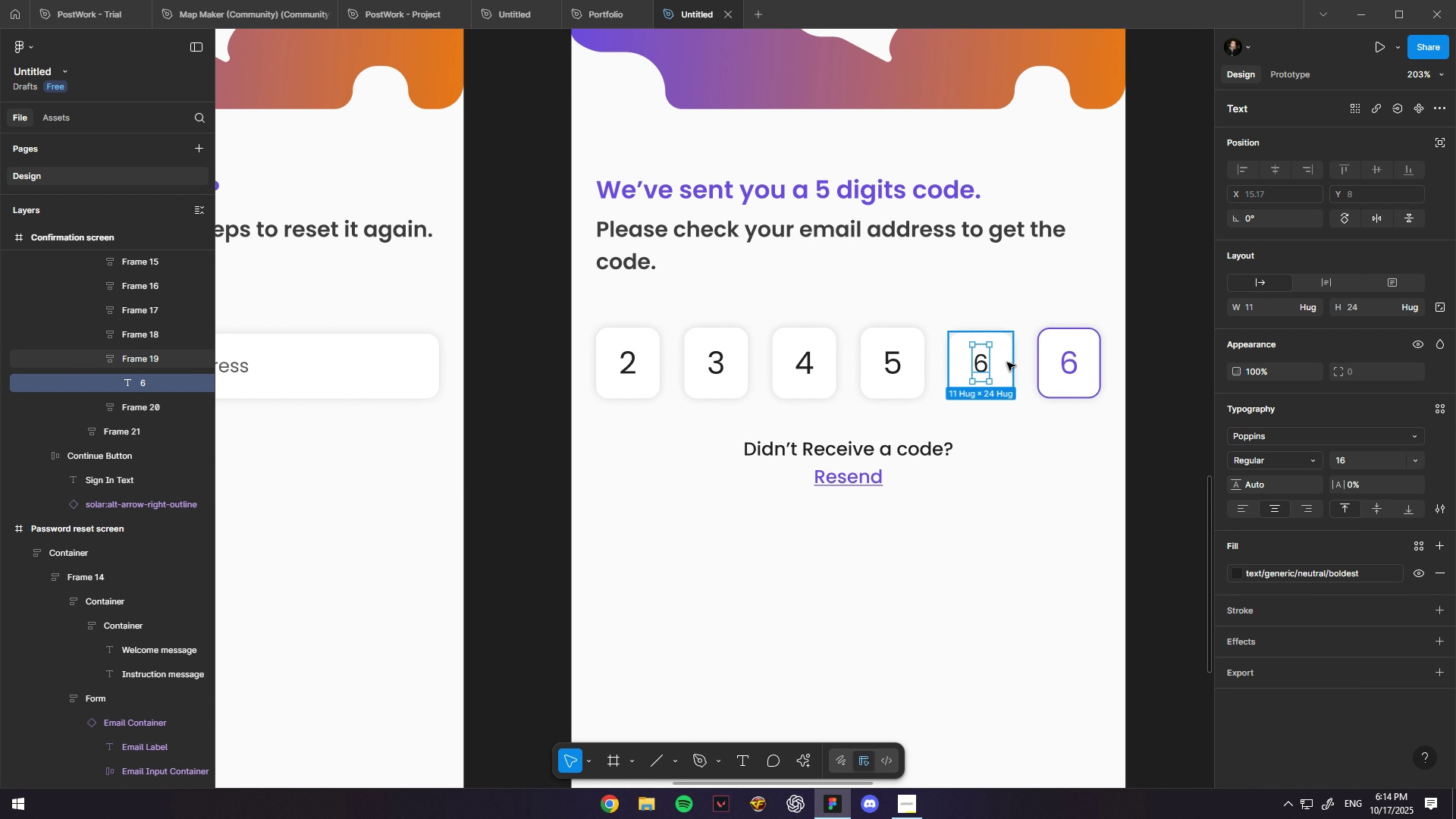 
key(Control+ControlLeft)
 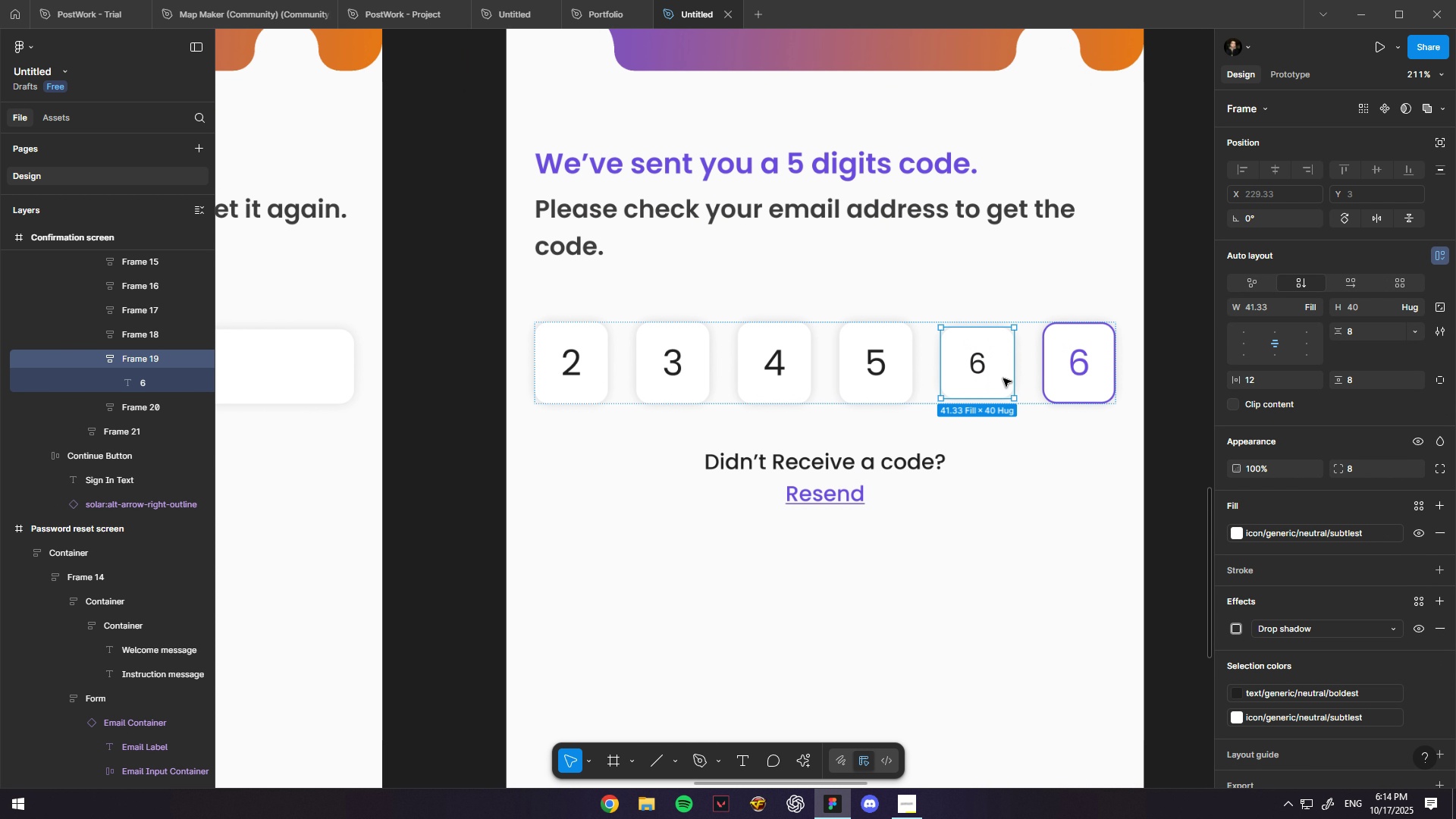 
scroll: coordinate [1007, 362], scroll_direction: up, amount: 2.0
 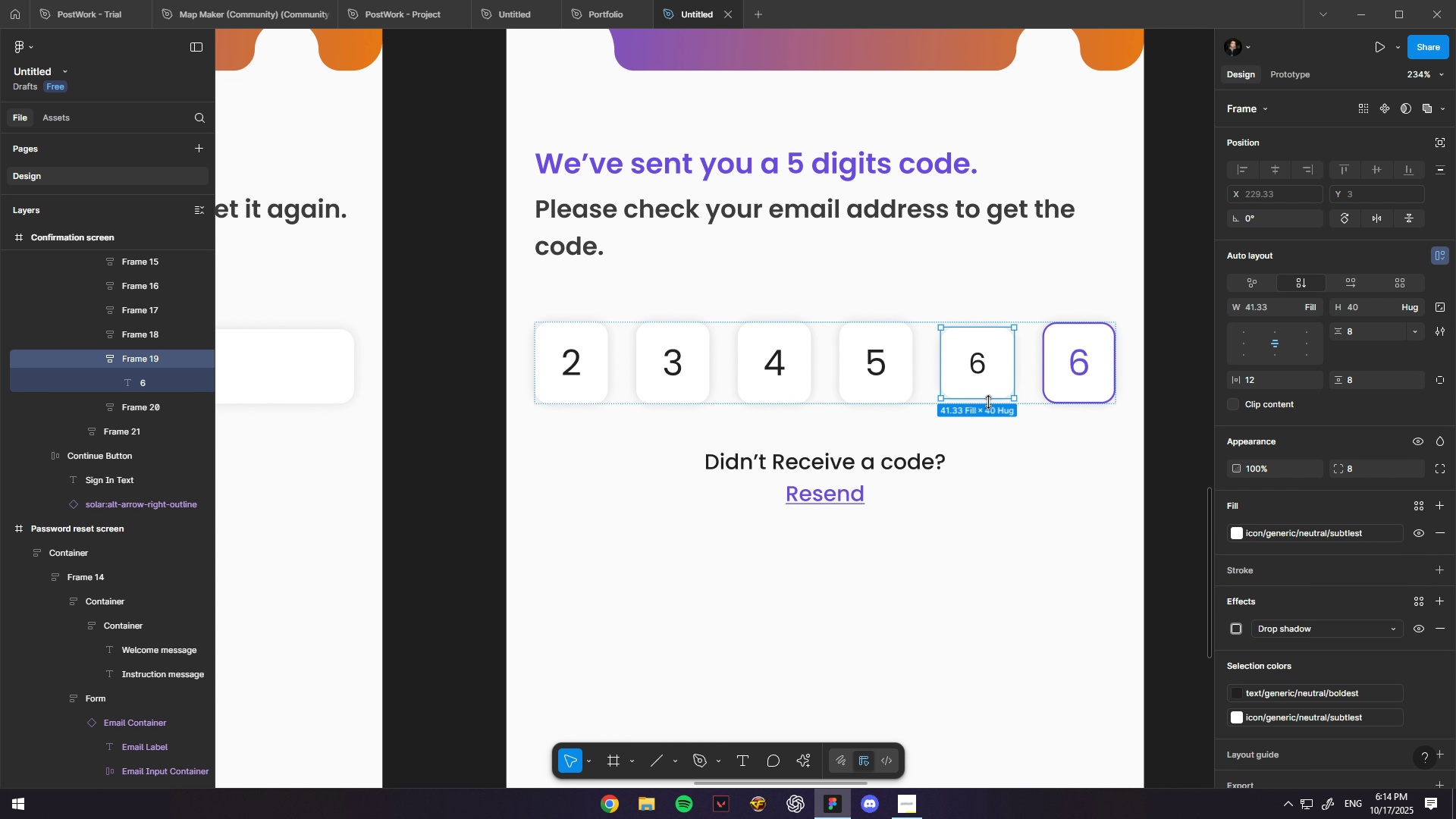 
hold_key(key=AltLeft, duration=0.97)
left_click([988, 396])
 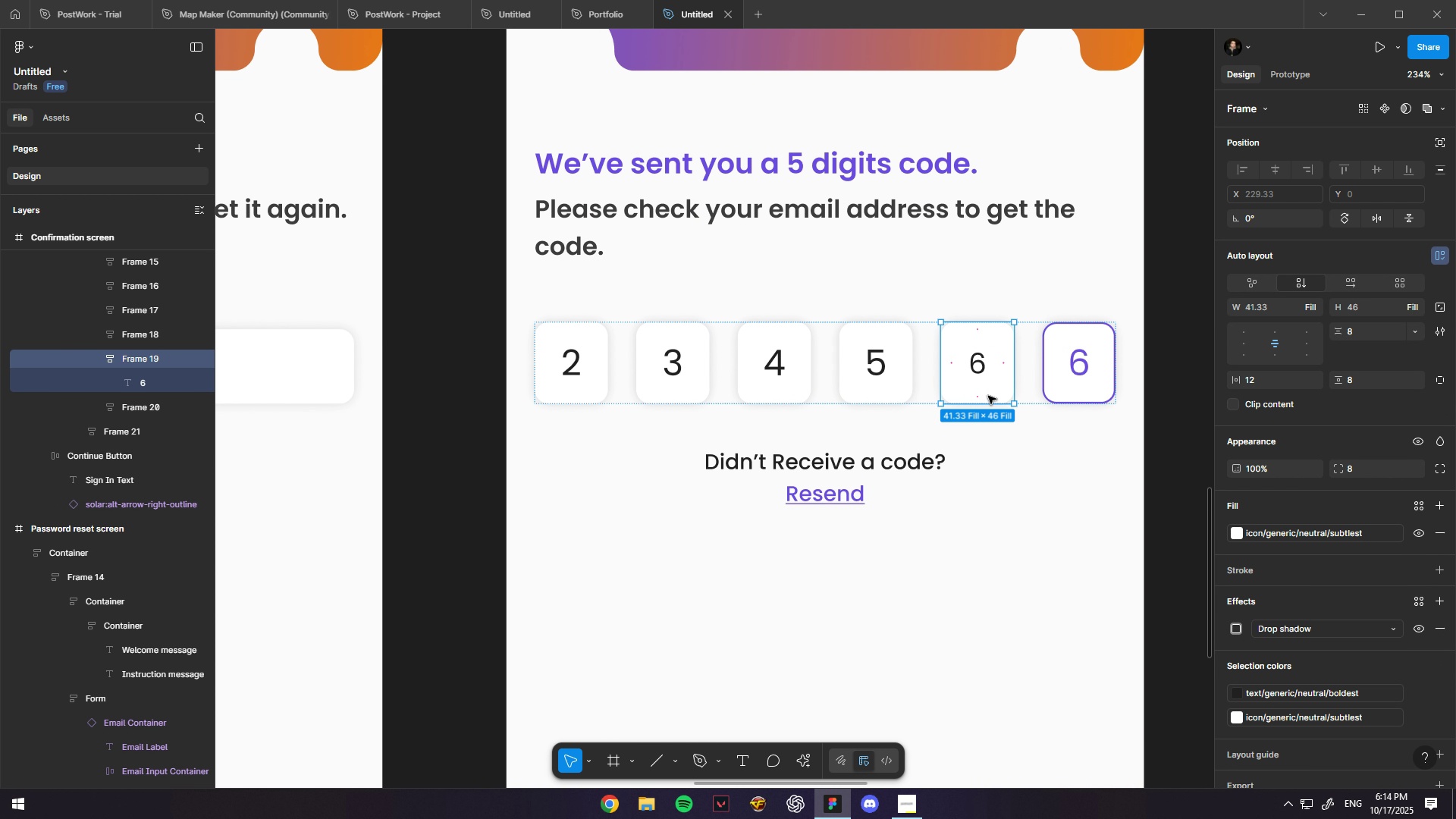 
double_click([988, 396])
 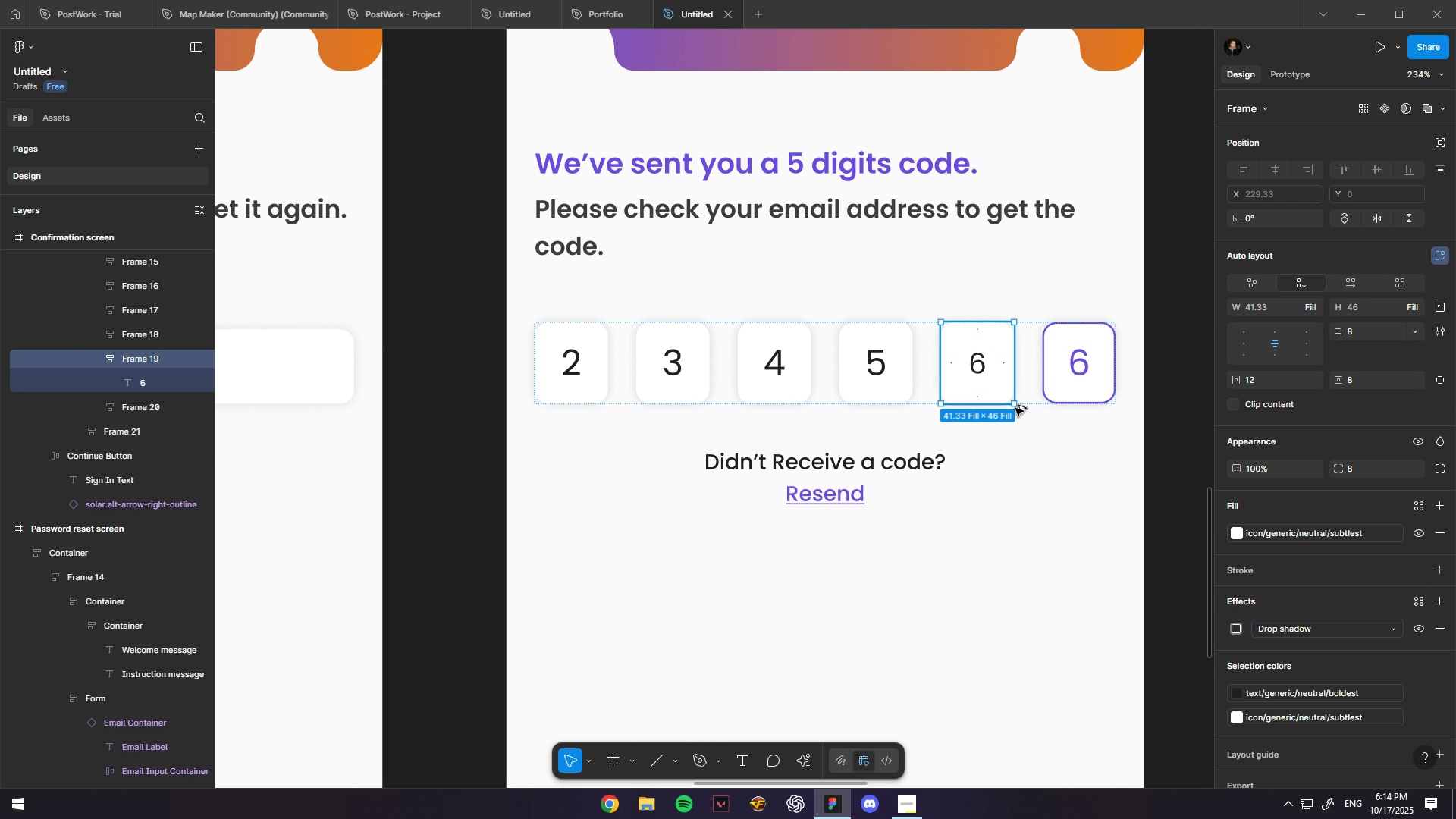 
hold_key(key=ControlLeft, duration=0.42)
scroll: coordinate [1006, 410], scroll_direction: up, amount: 6.0
 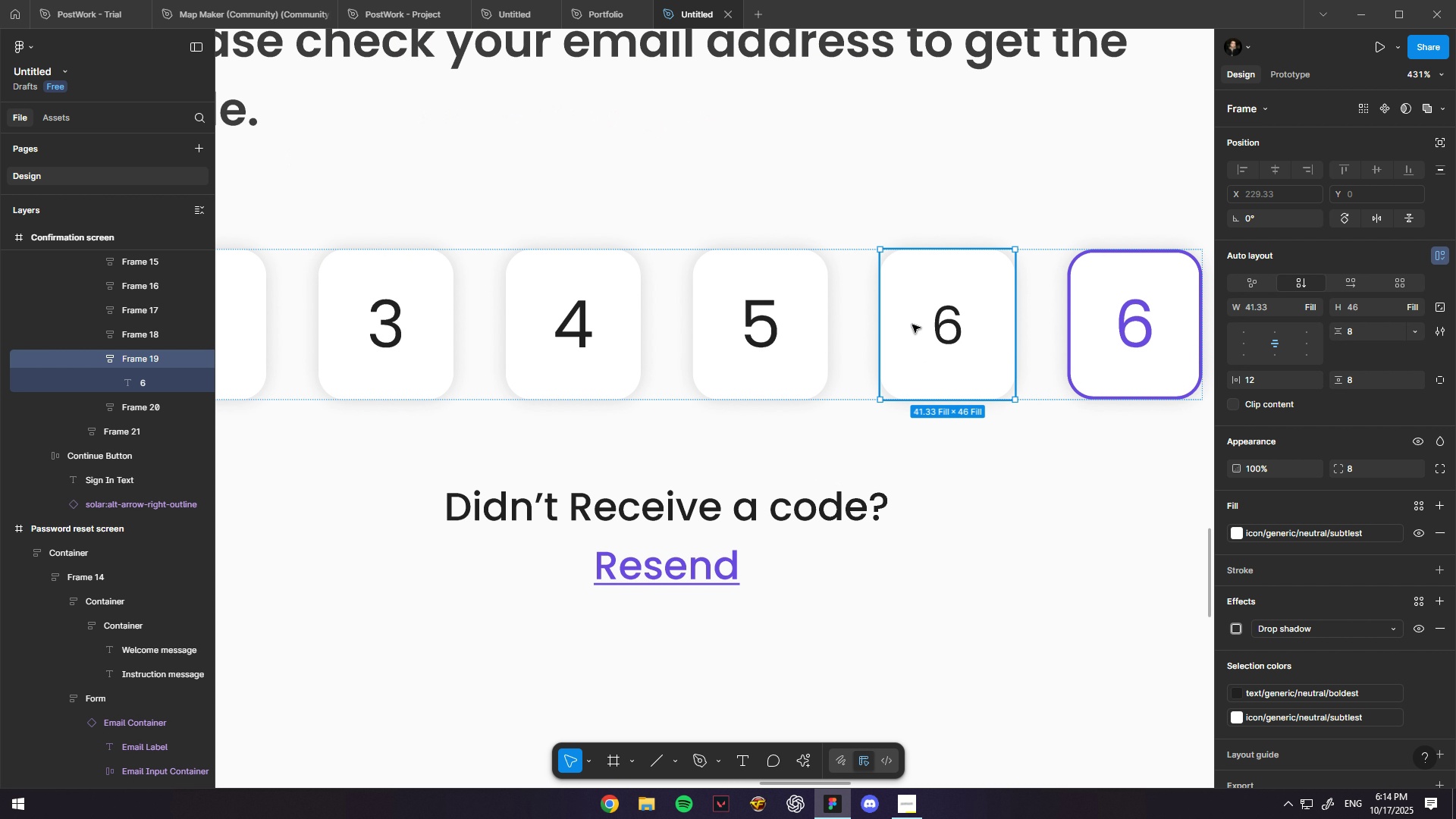 
hold_key(key=ControlLeft, duration=0.44)
left_click([943, 322])
 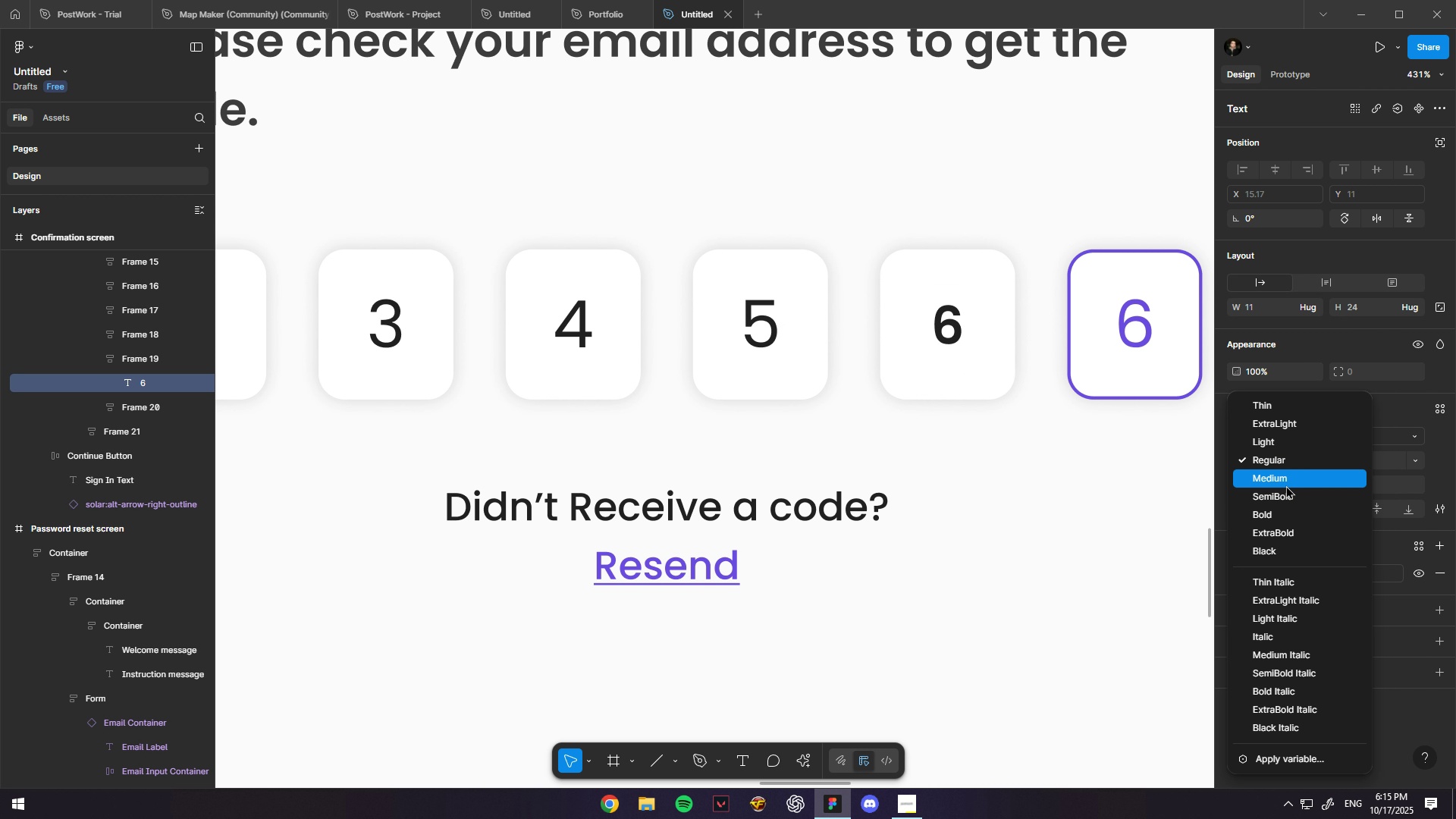 
left_click([1285, 491])
 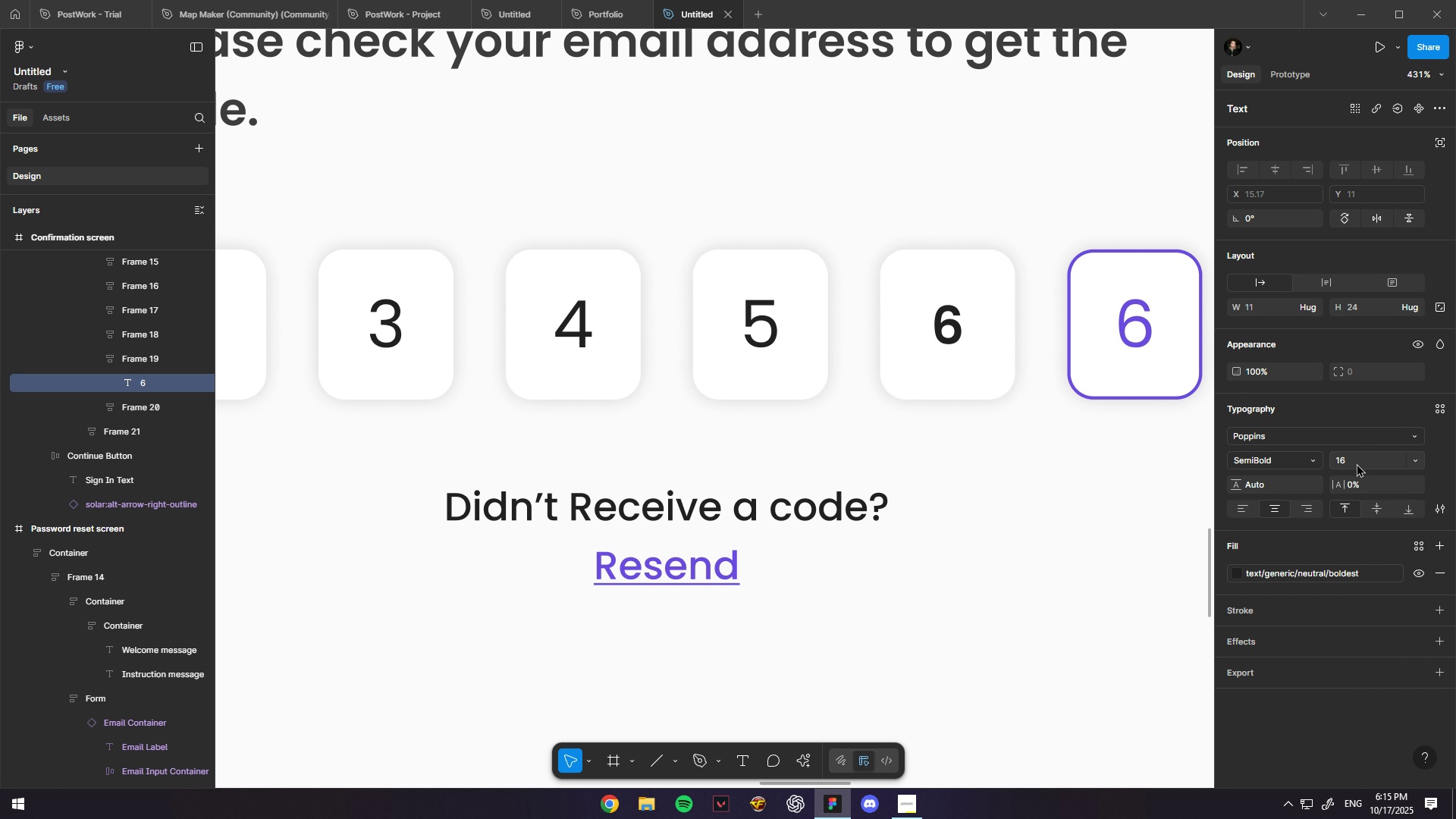 
left_click([1356, 463])
 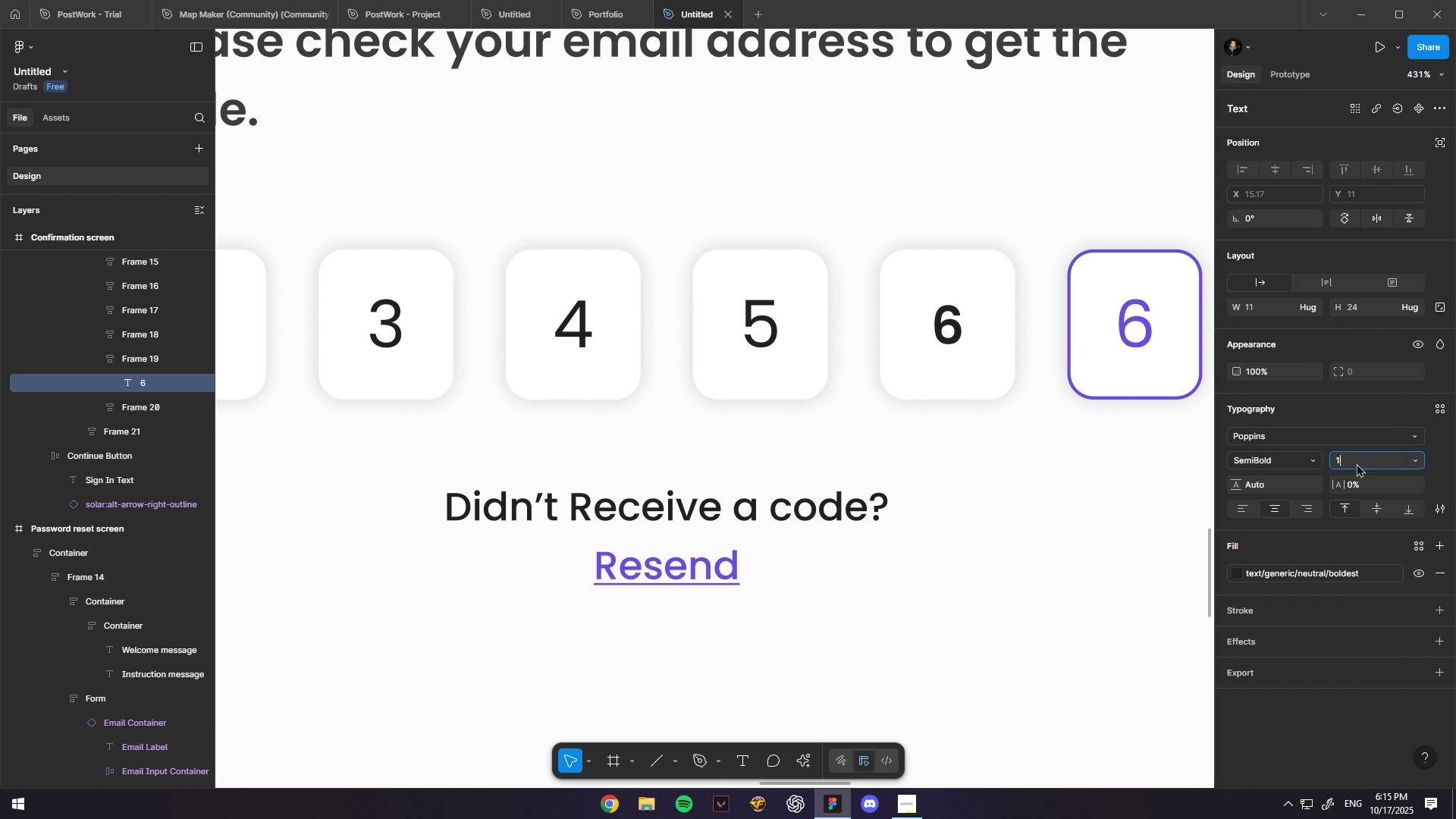 
key(Numpad1)
 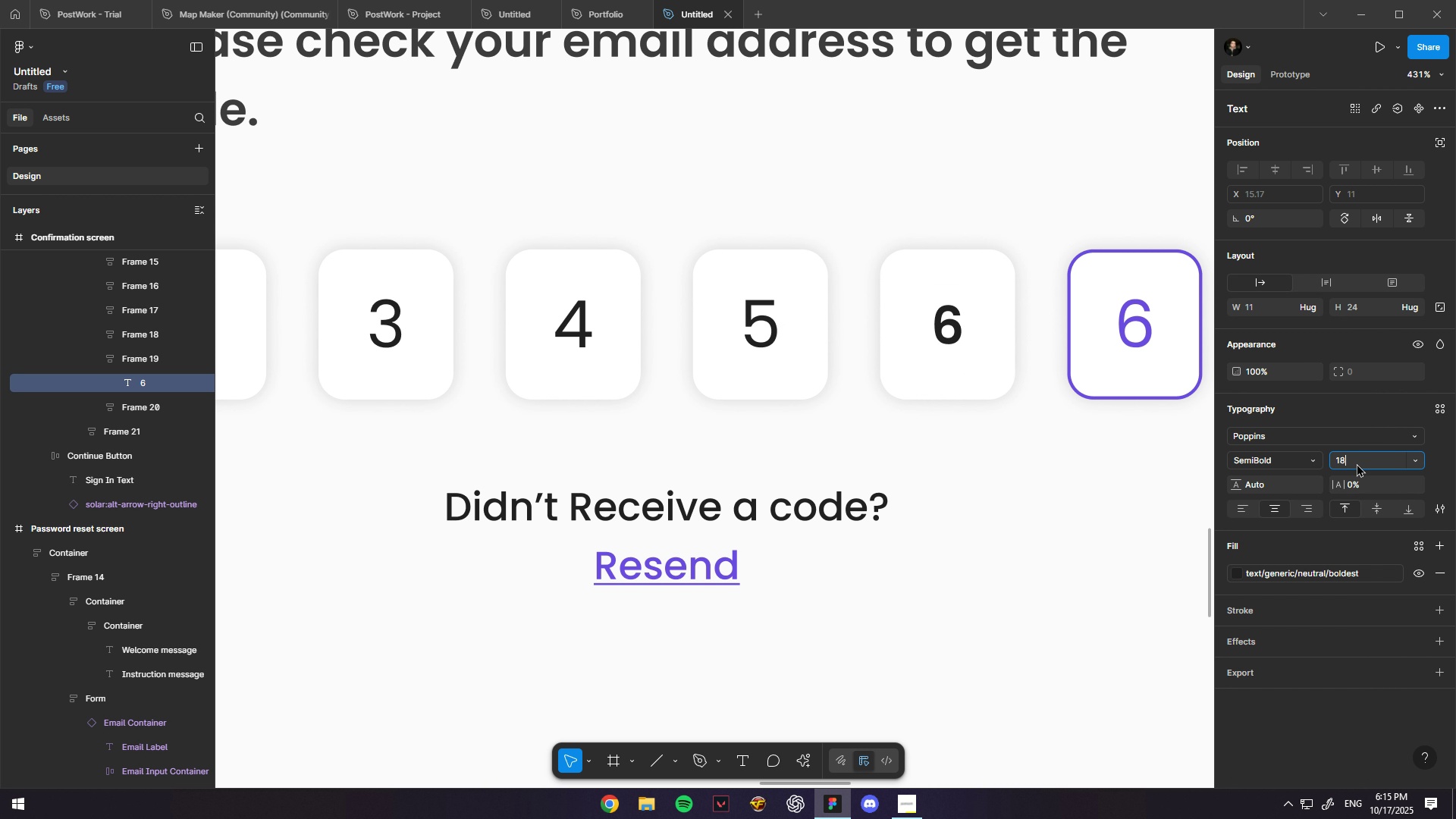 
key(Numpad8)
 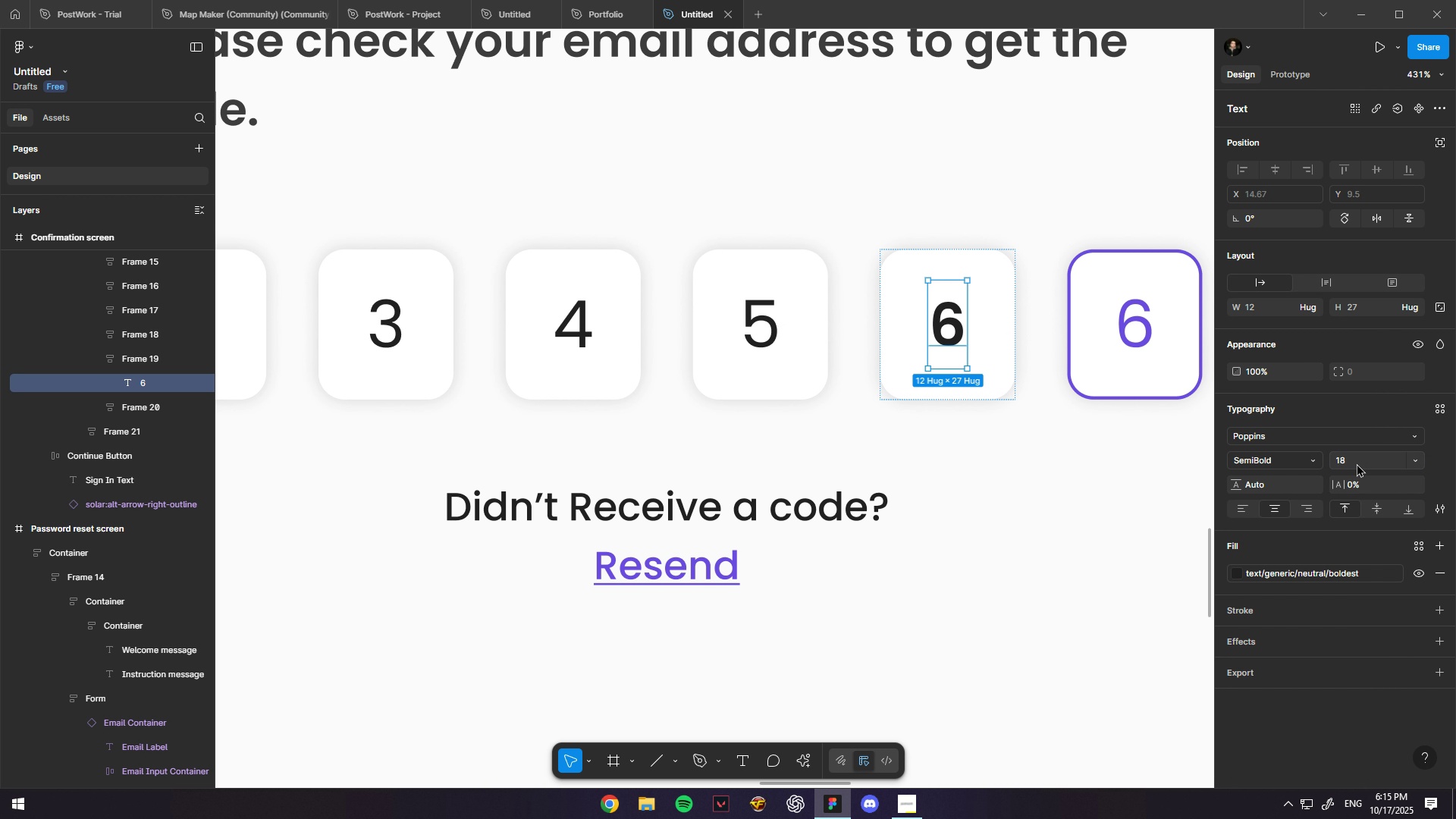 
key(NumpadEnter)
 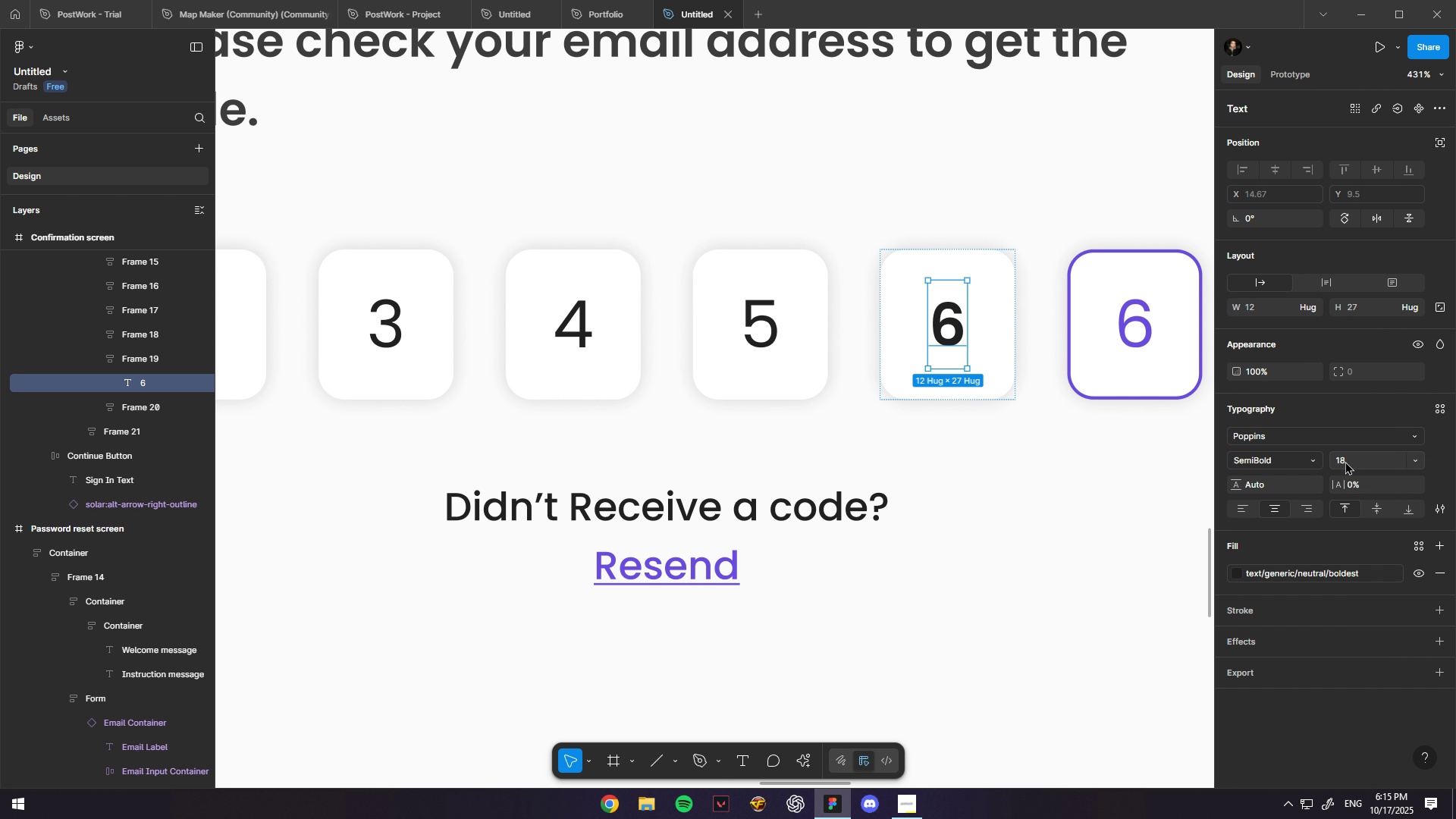 
scroll: coordinate [990, 372], scroll_direction: down, amount: 5.0
 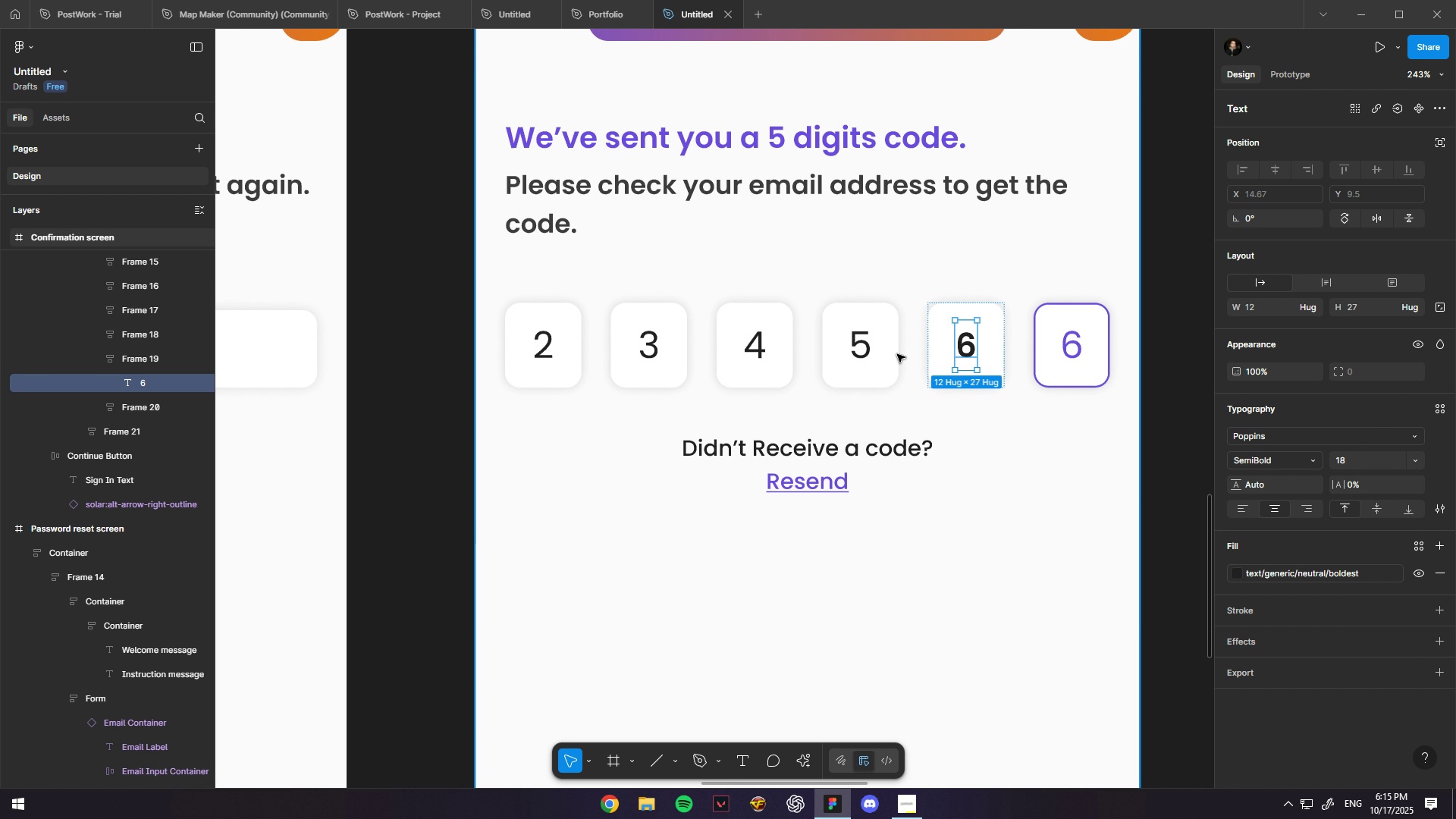 
key(Alt+Control+AltLeft)
 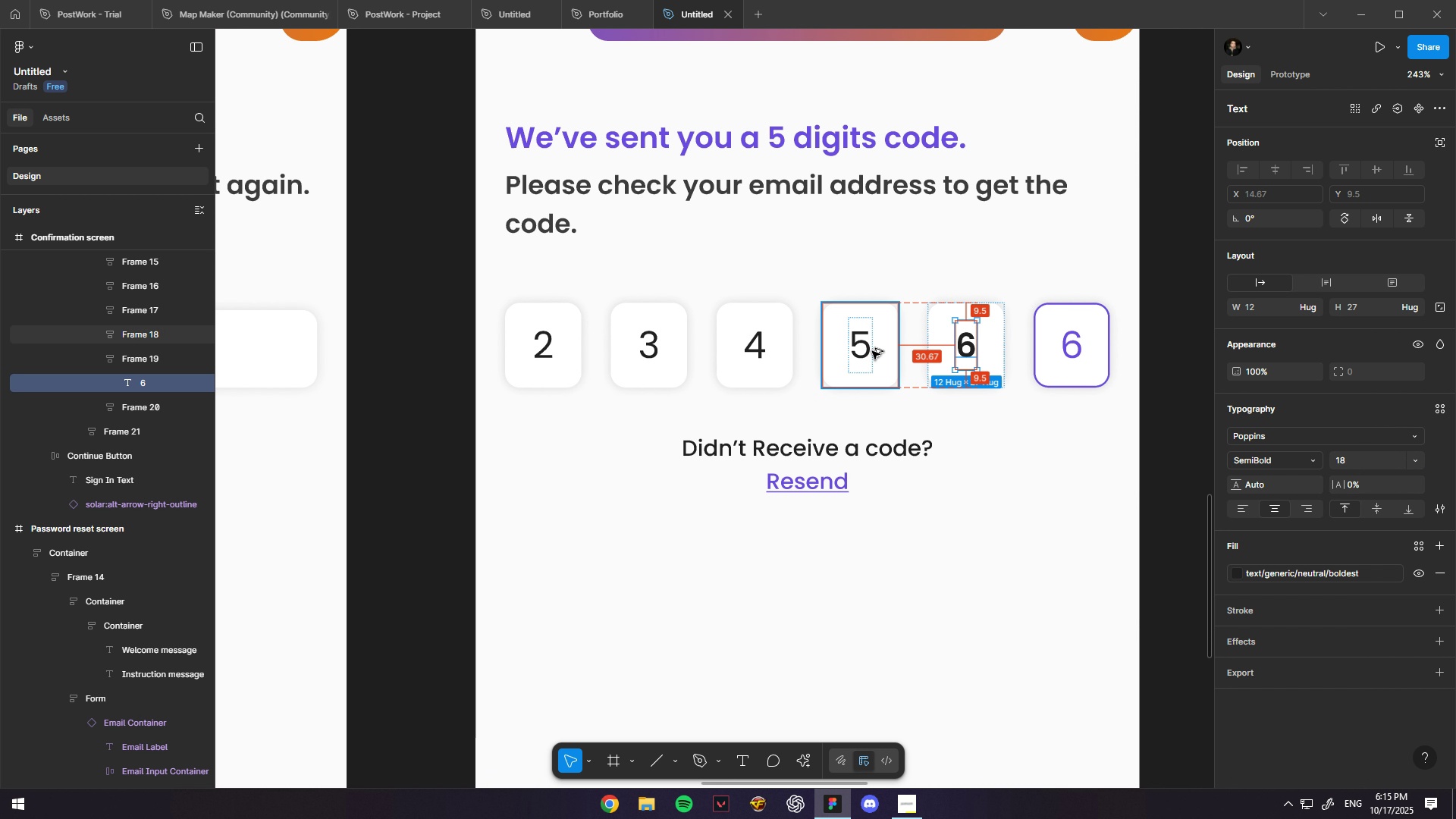 
key(Alt+Control+C)
 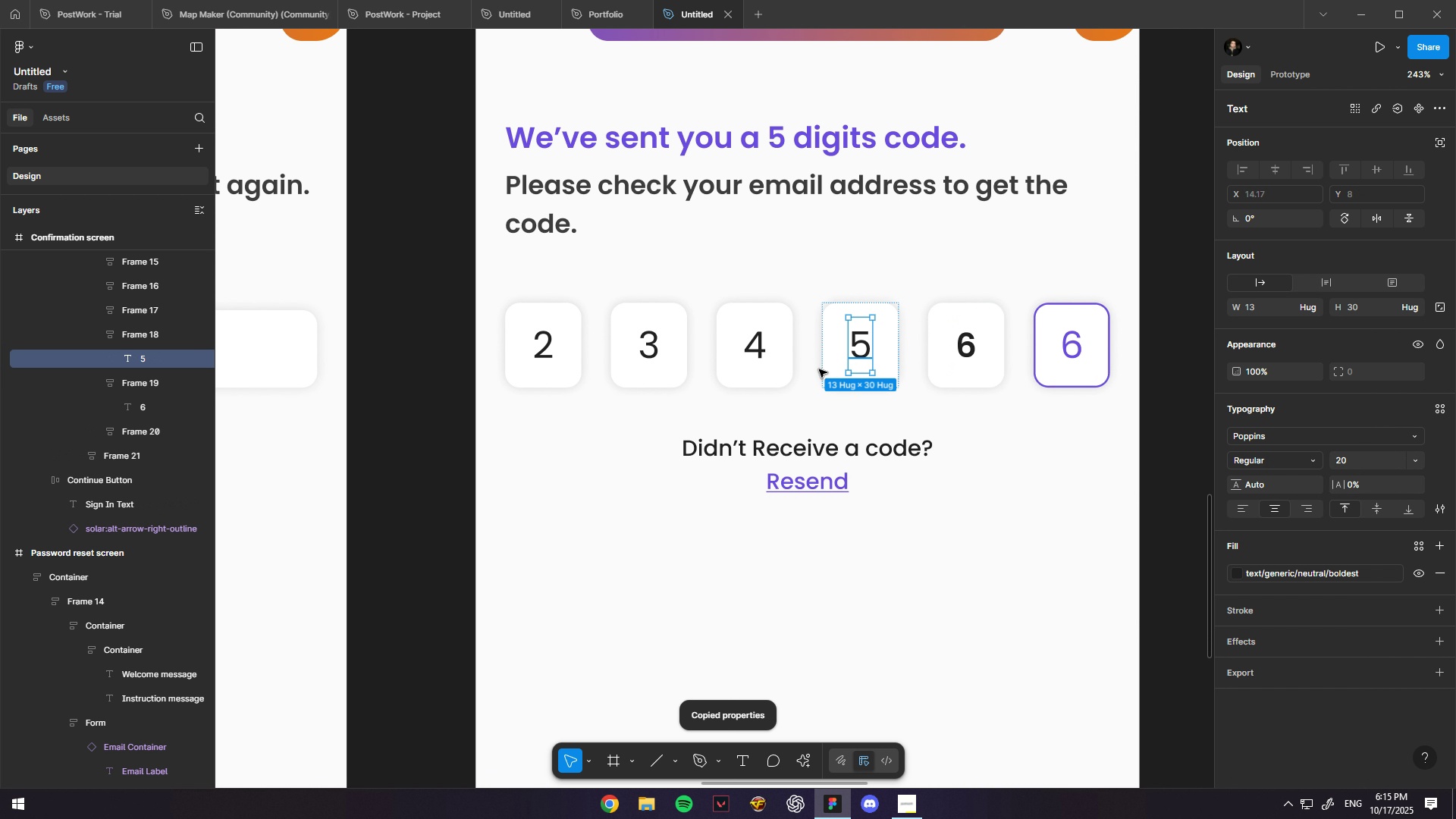 
hold_key(key=ShiftLeft, duration=1.53)
left_click([755, 341])
 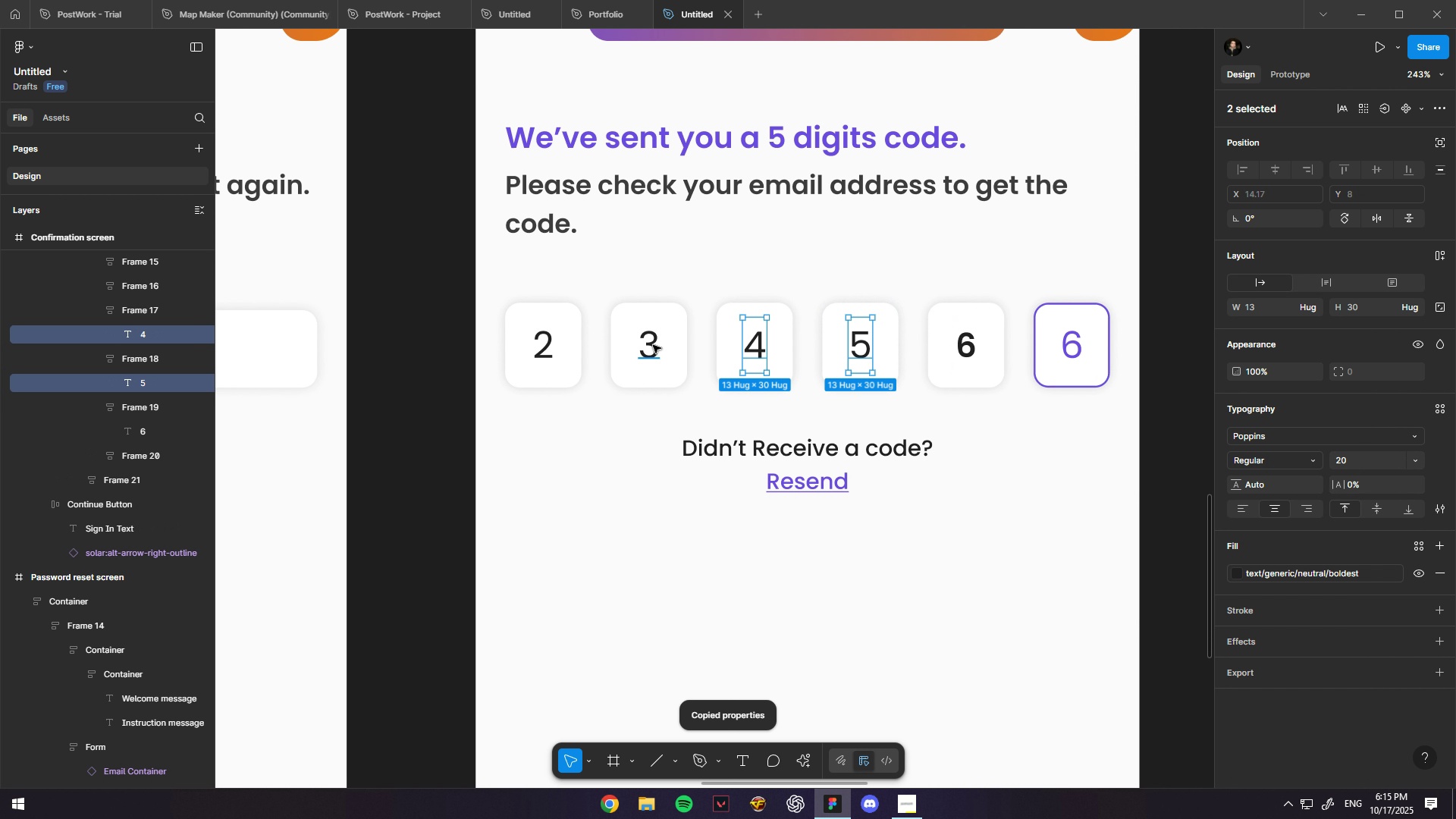 
left_click([653, 345])
 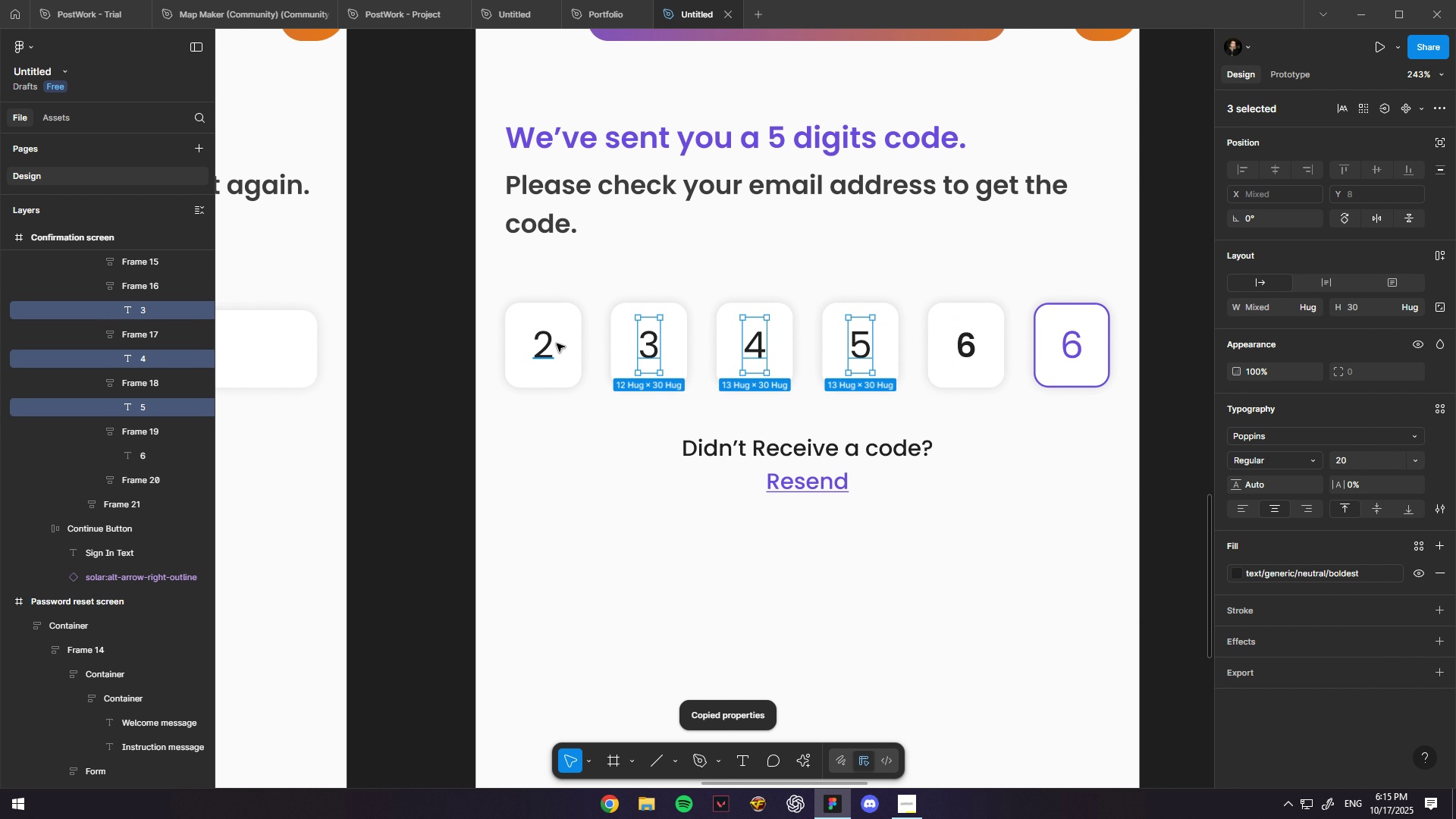 
hold_key(key=ShiftLeft, duration=0.39)
left_click([547, 343])
 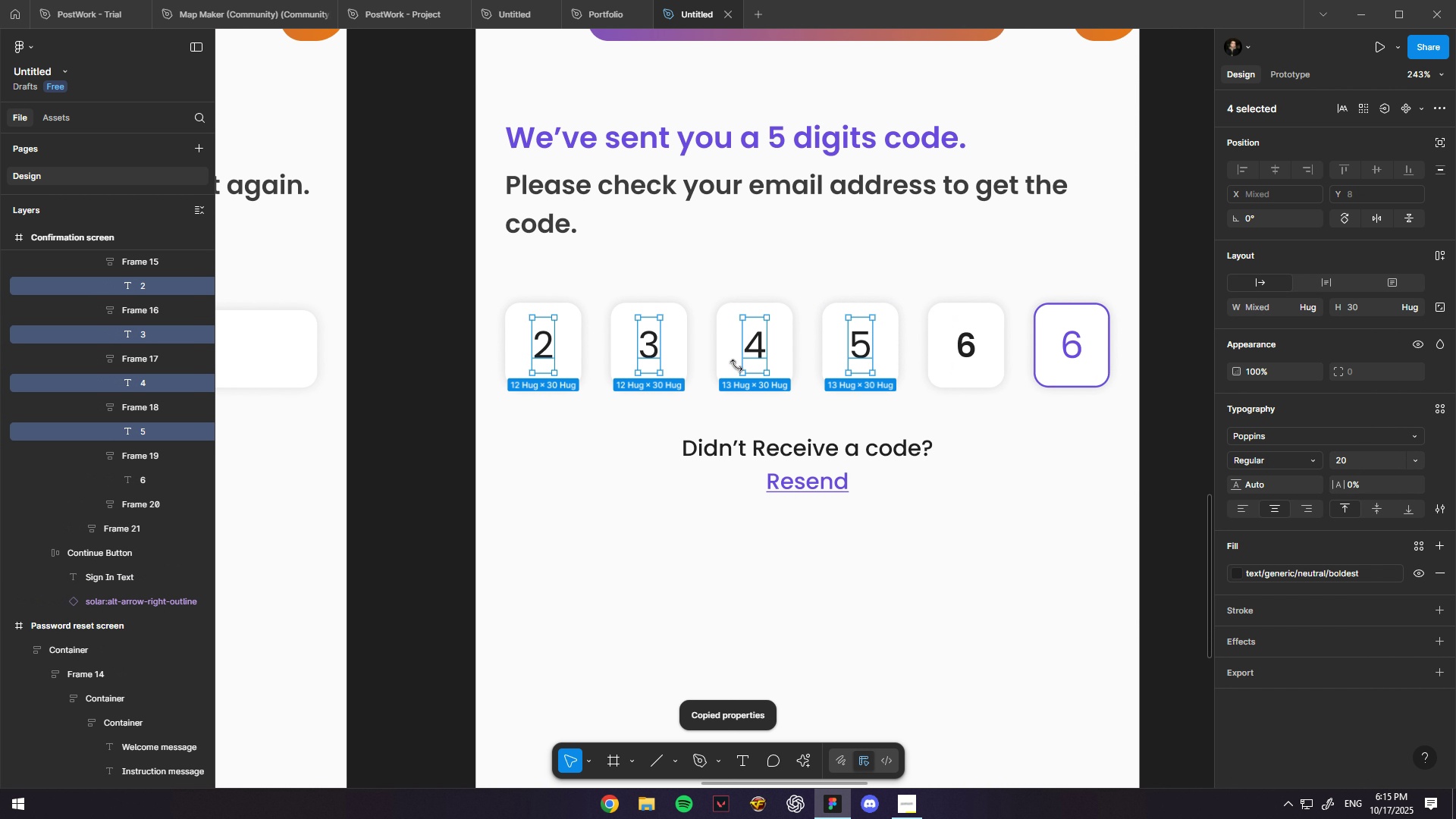 
key(Alt+Control+AltLeft)
 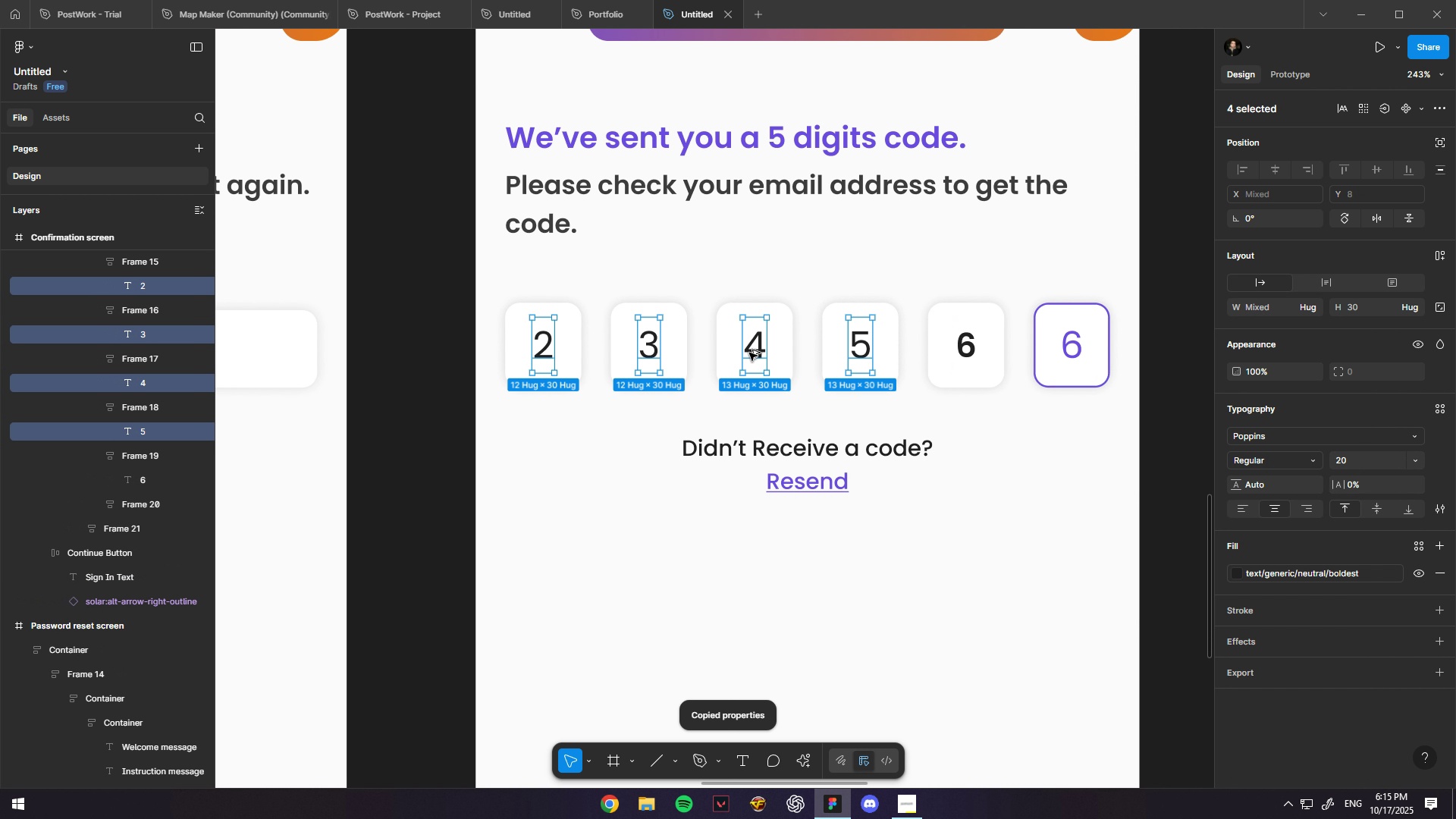 
key(Alt+Control+V)
 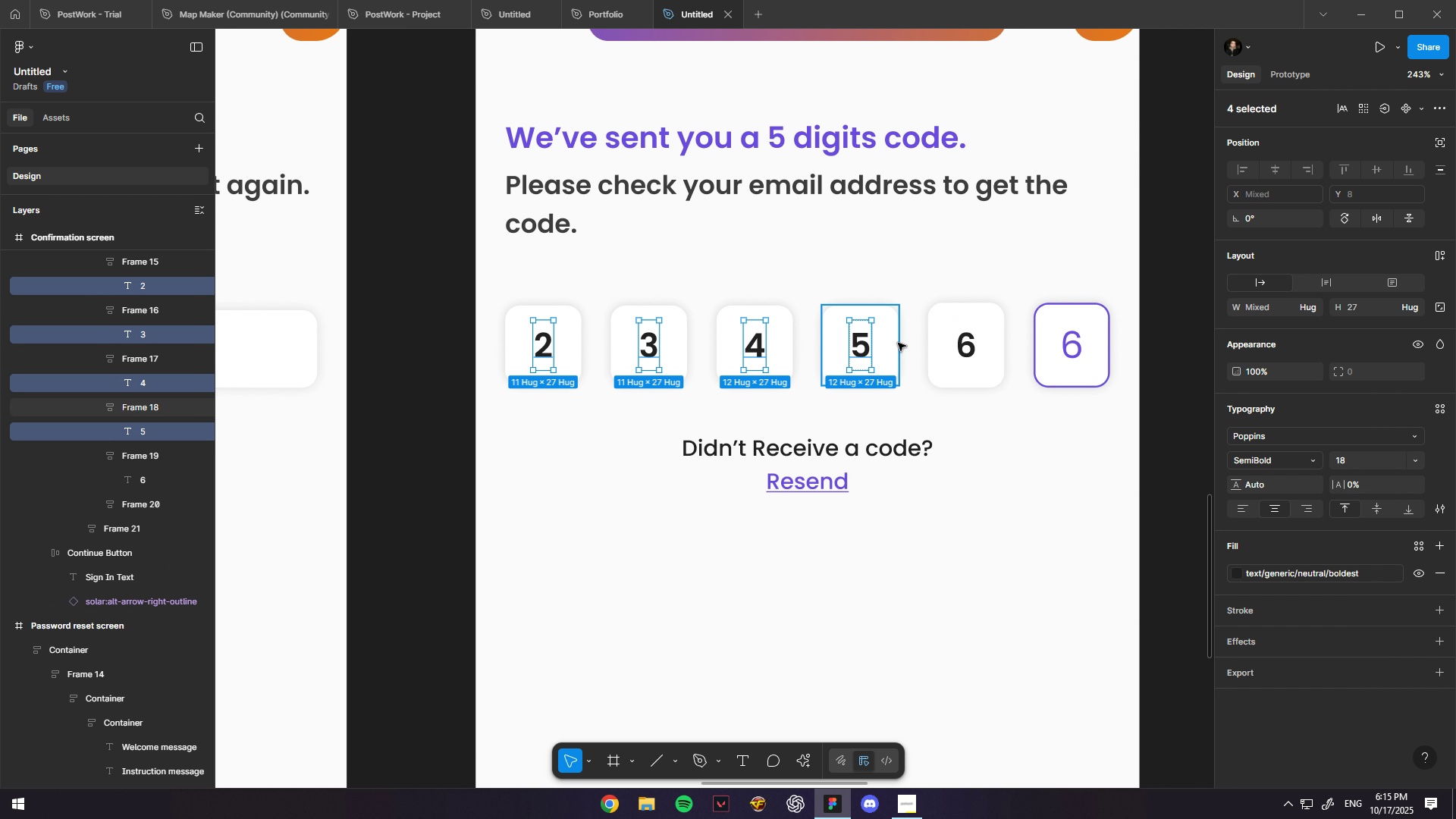 
scroll: coordinate [915, 347], scroll_direction: up, amount: 1.0
 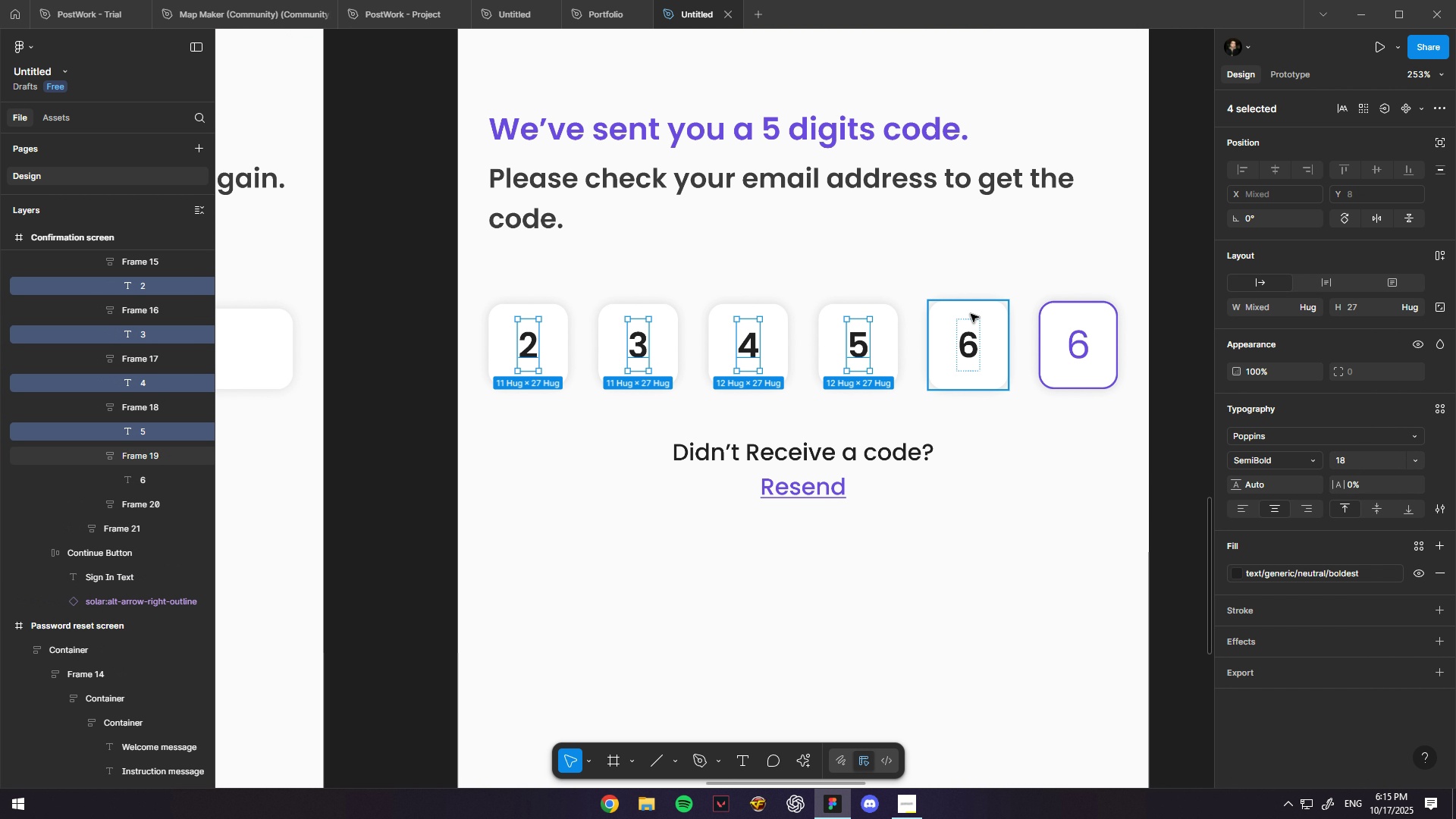 
left_click([971, 314])
 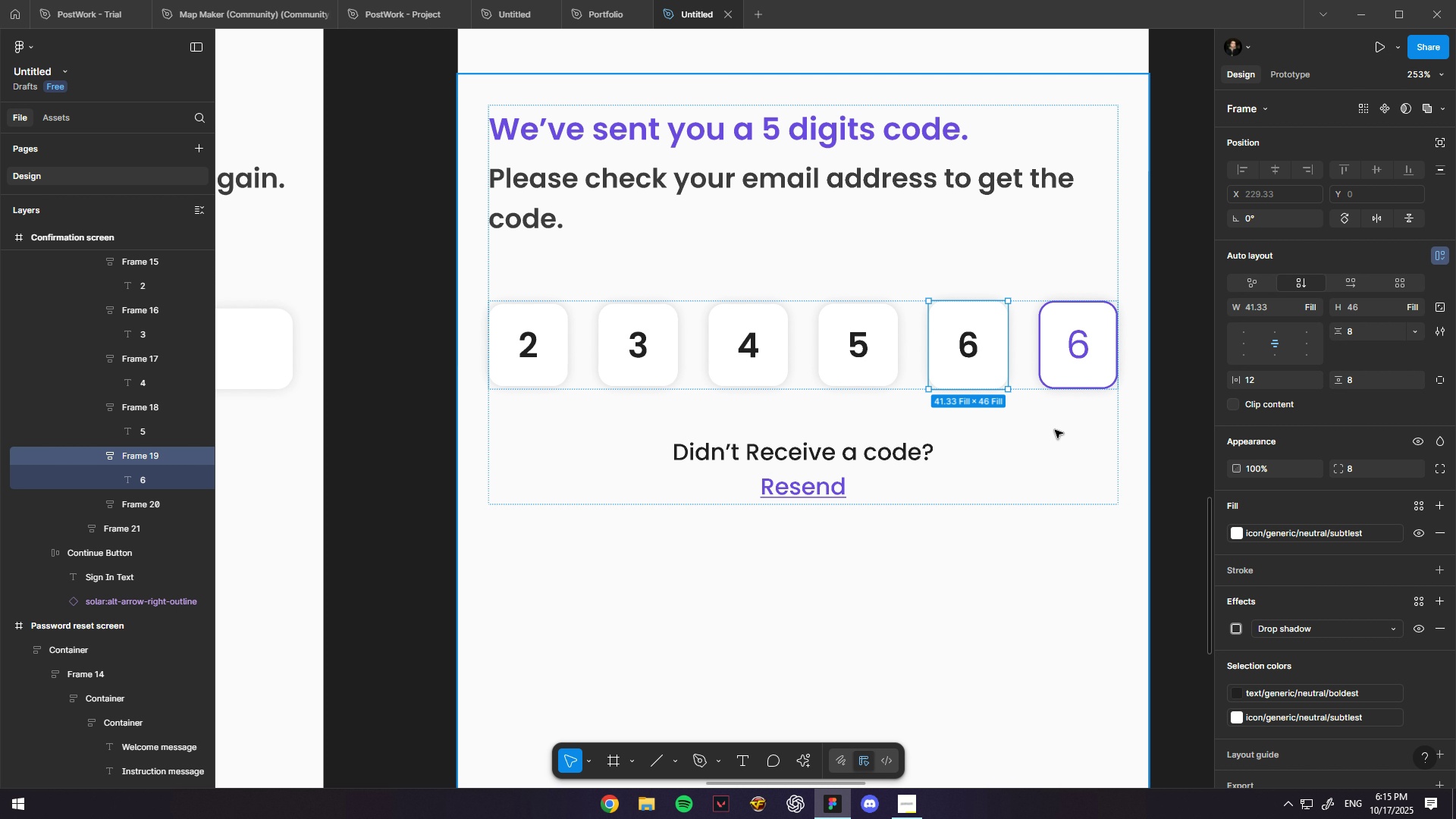 
hold_key(key=ControlLeft, duration=0.39)
scroll: coordinate [949, 334], scroll_direction: up, amount: 2.0
 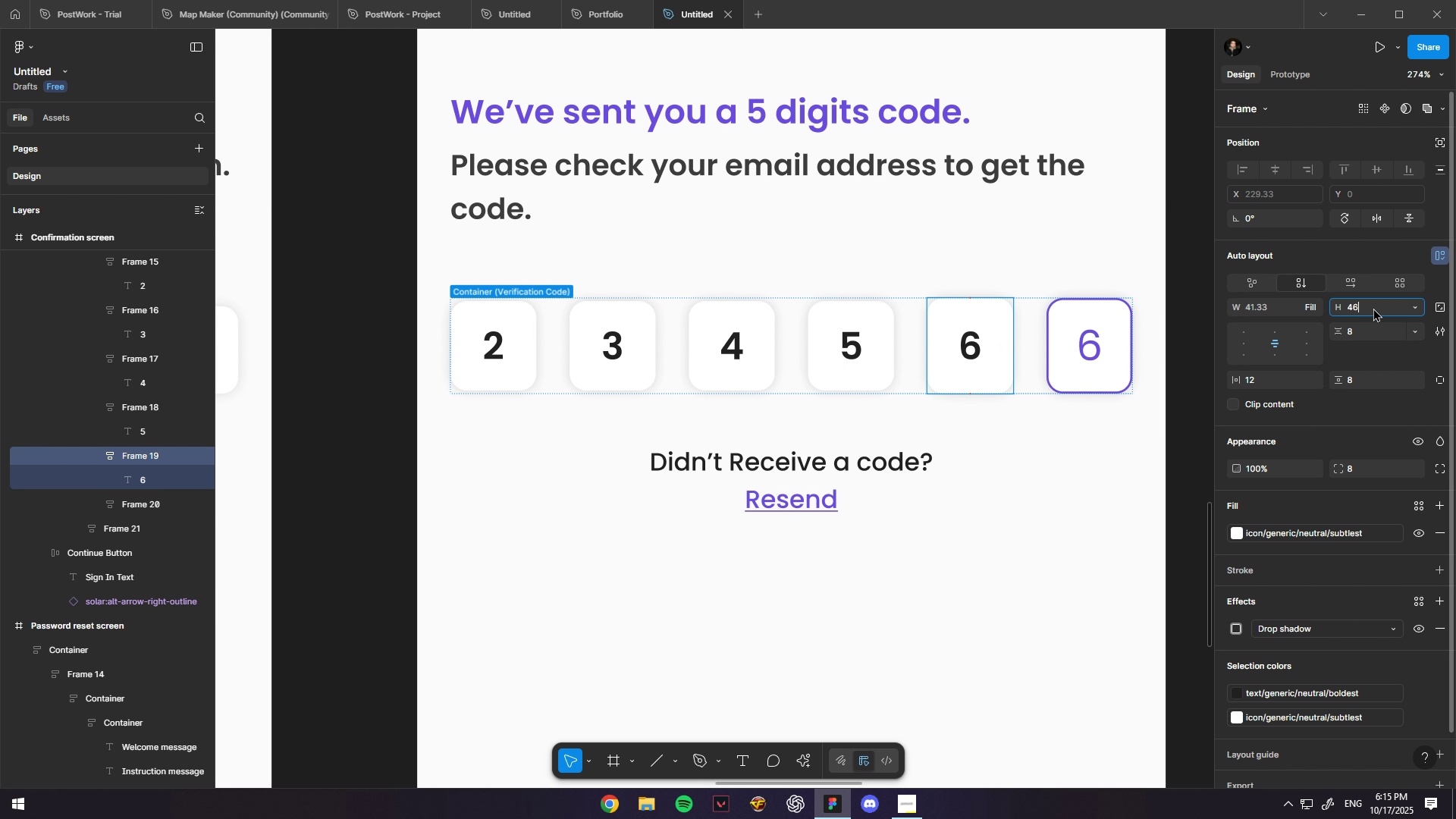 
key(Numpad4)
 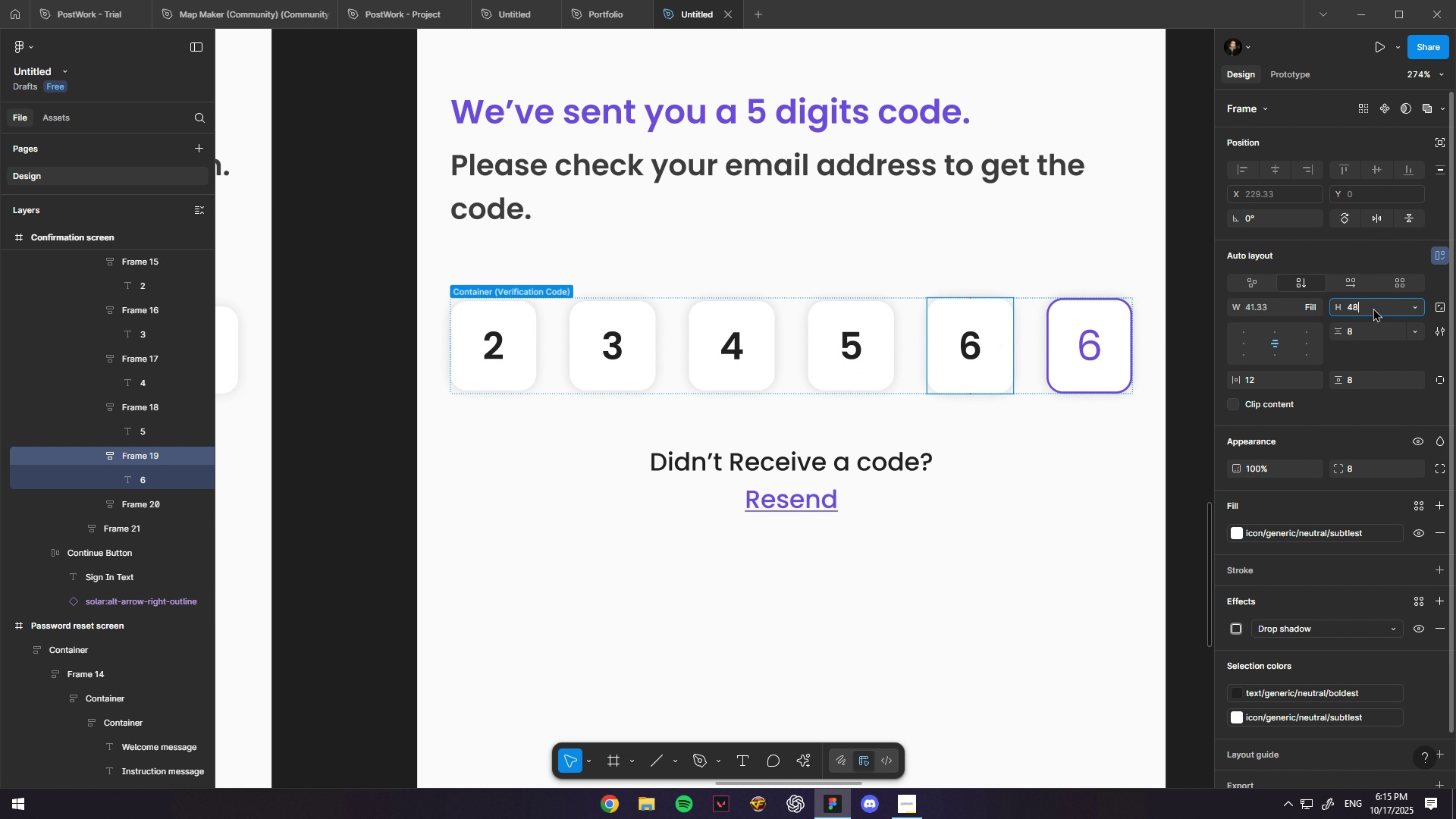 
key(Numpad8)
 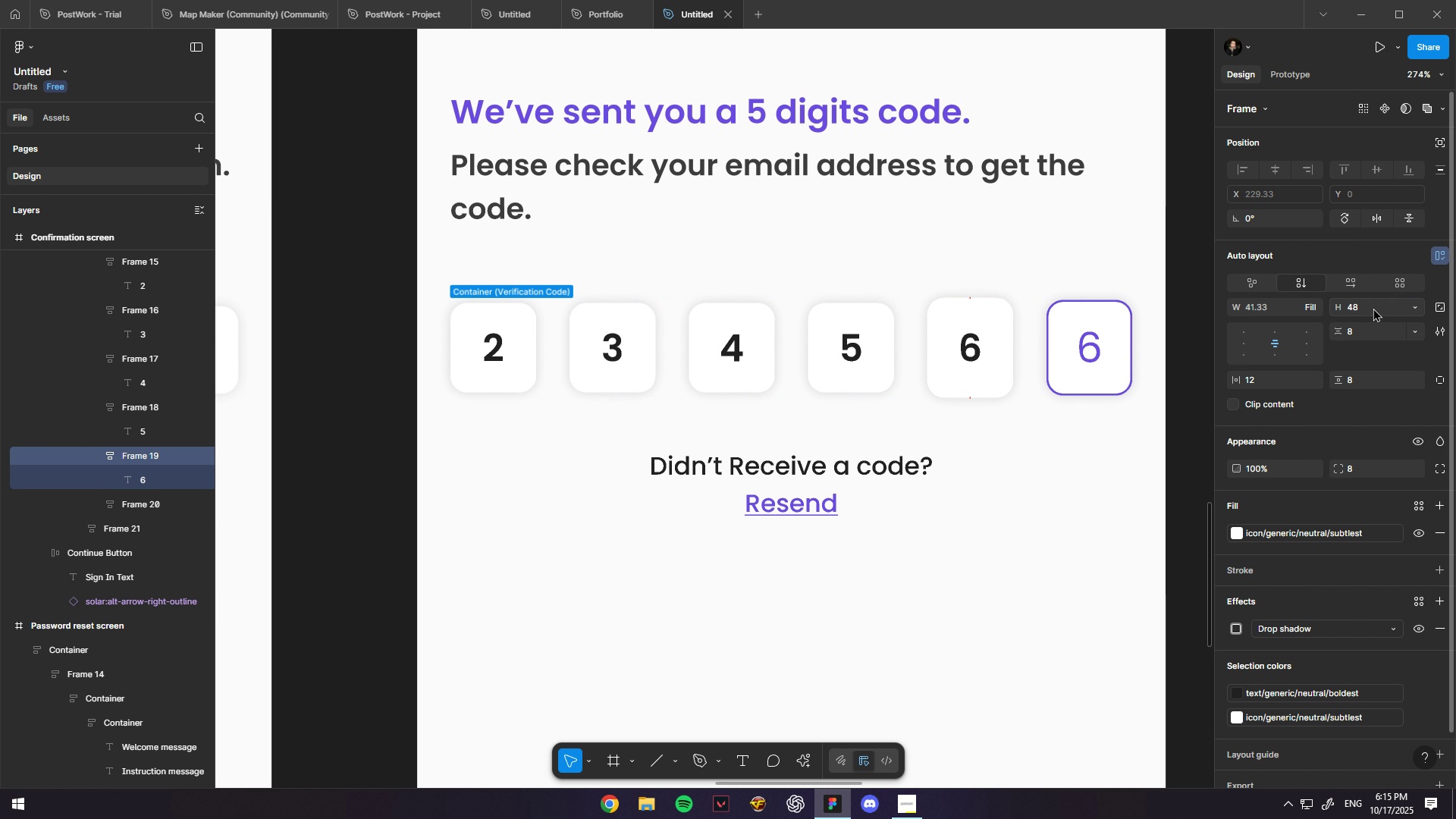 
key(NumpadEnter)
 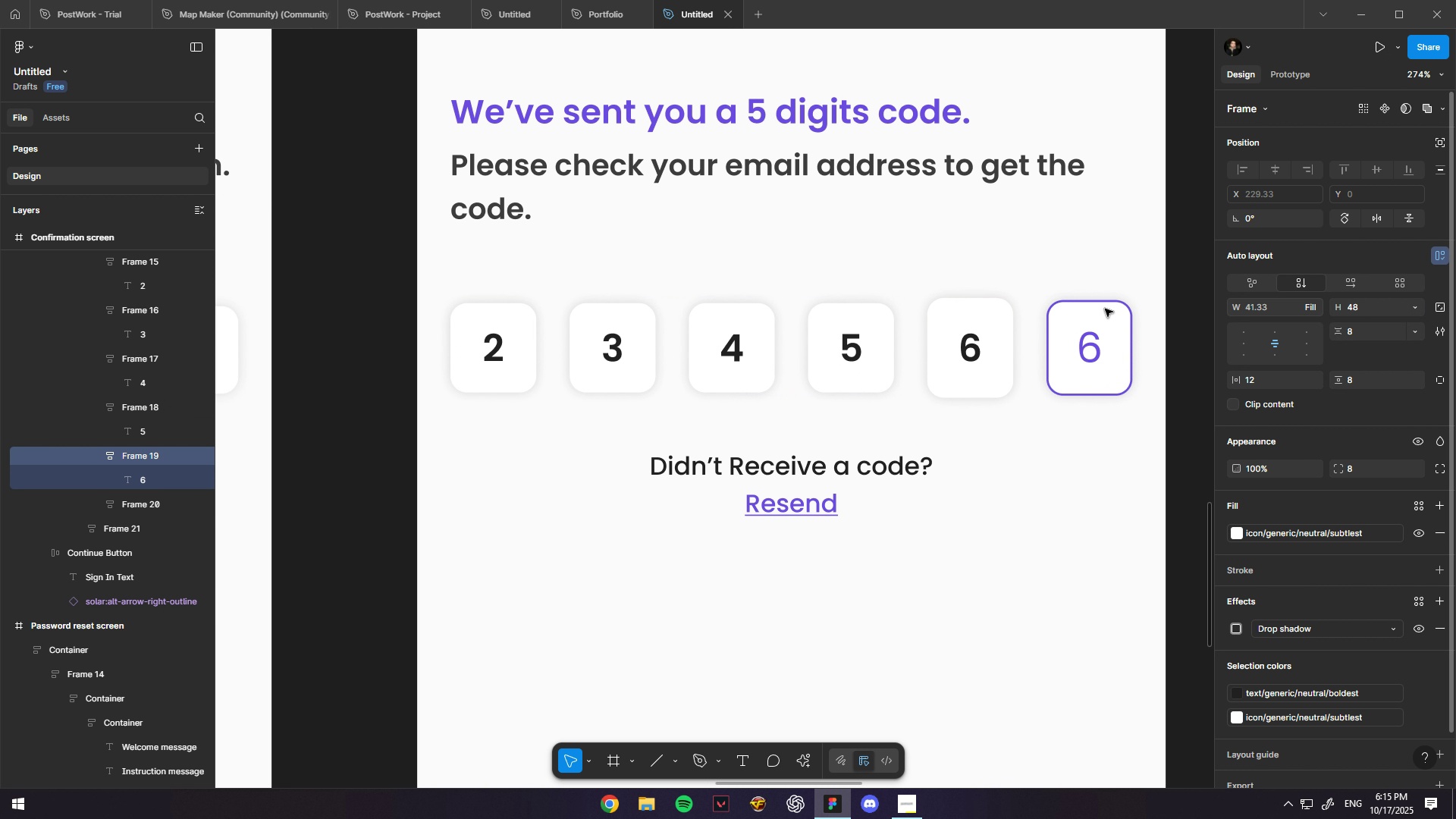 
hold_key(key=ControlLeft, duration=0.76)
scroll: coordinate [996, 342], scroll_direction: none, amount: 0.0
 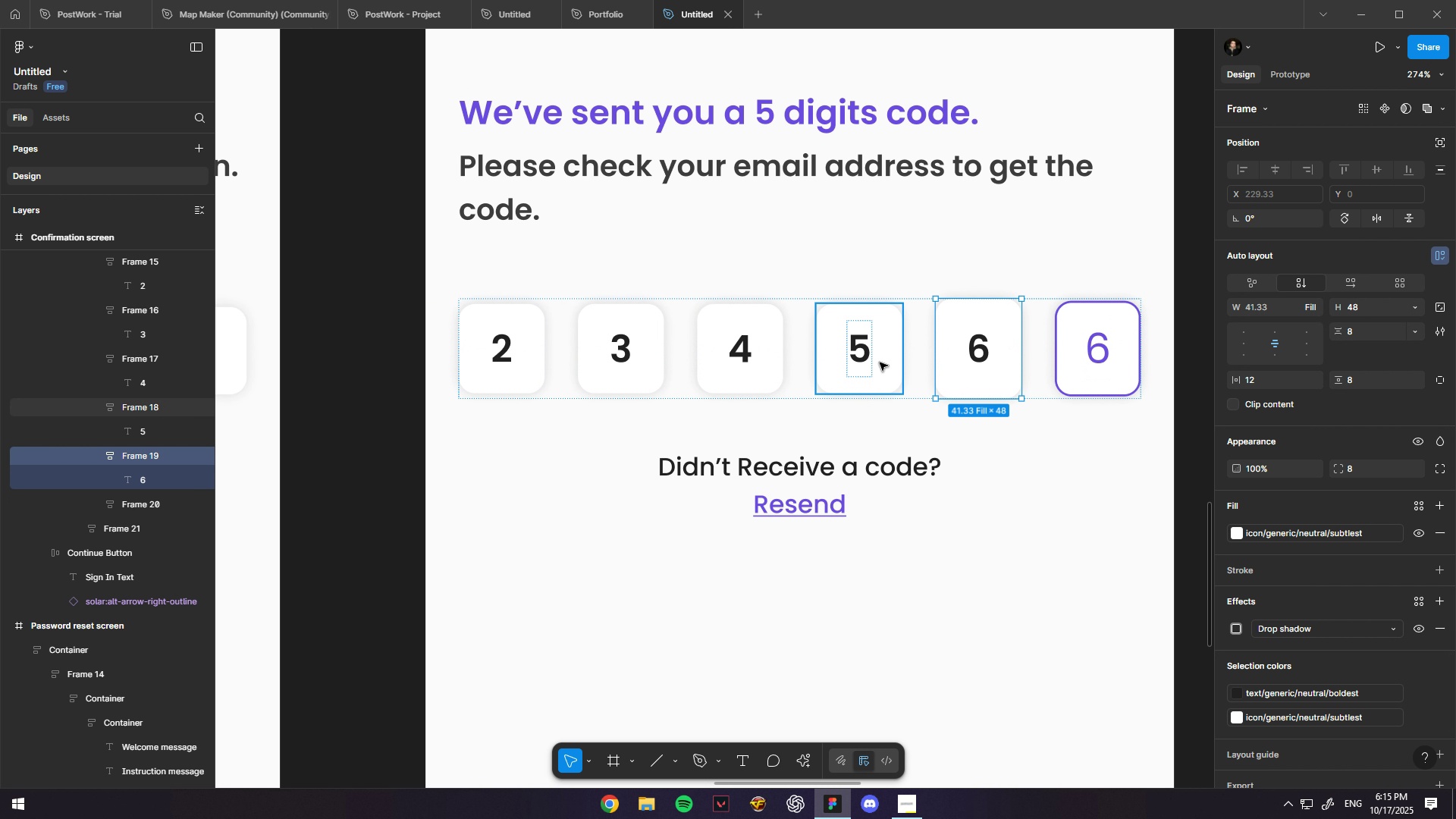 
left_click([871, 337])
 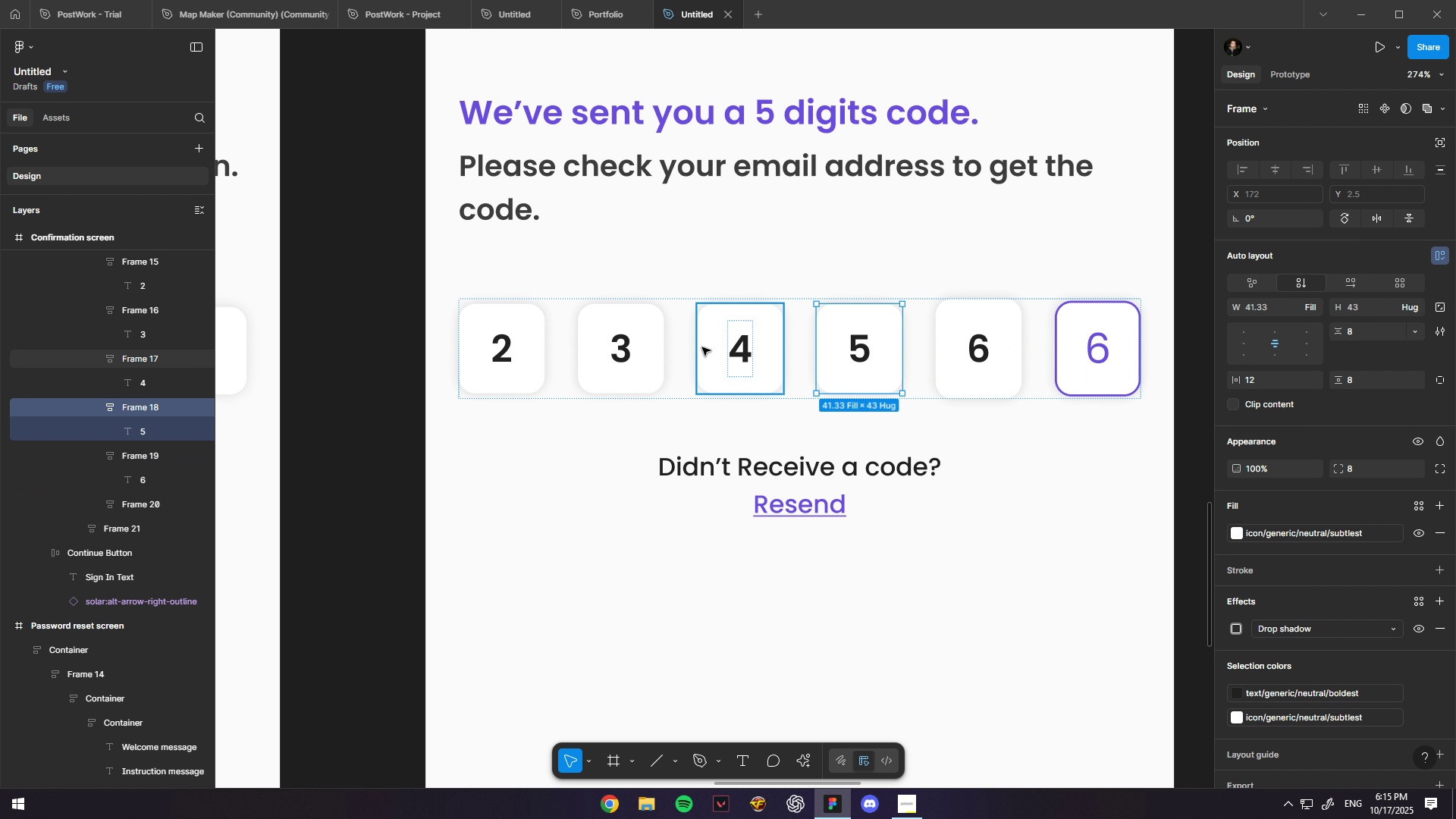 
hold_key(key=ShiftLeft, duration=1.52)
double_click([702, 346])
 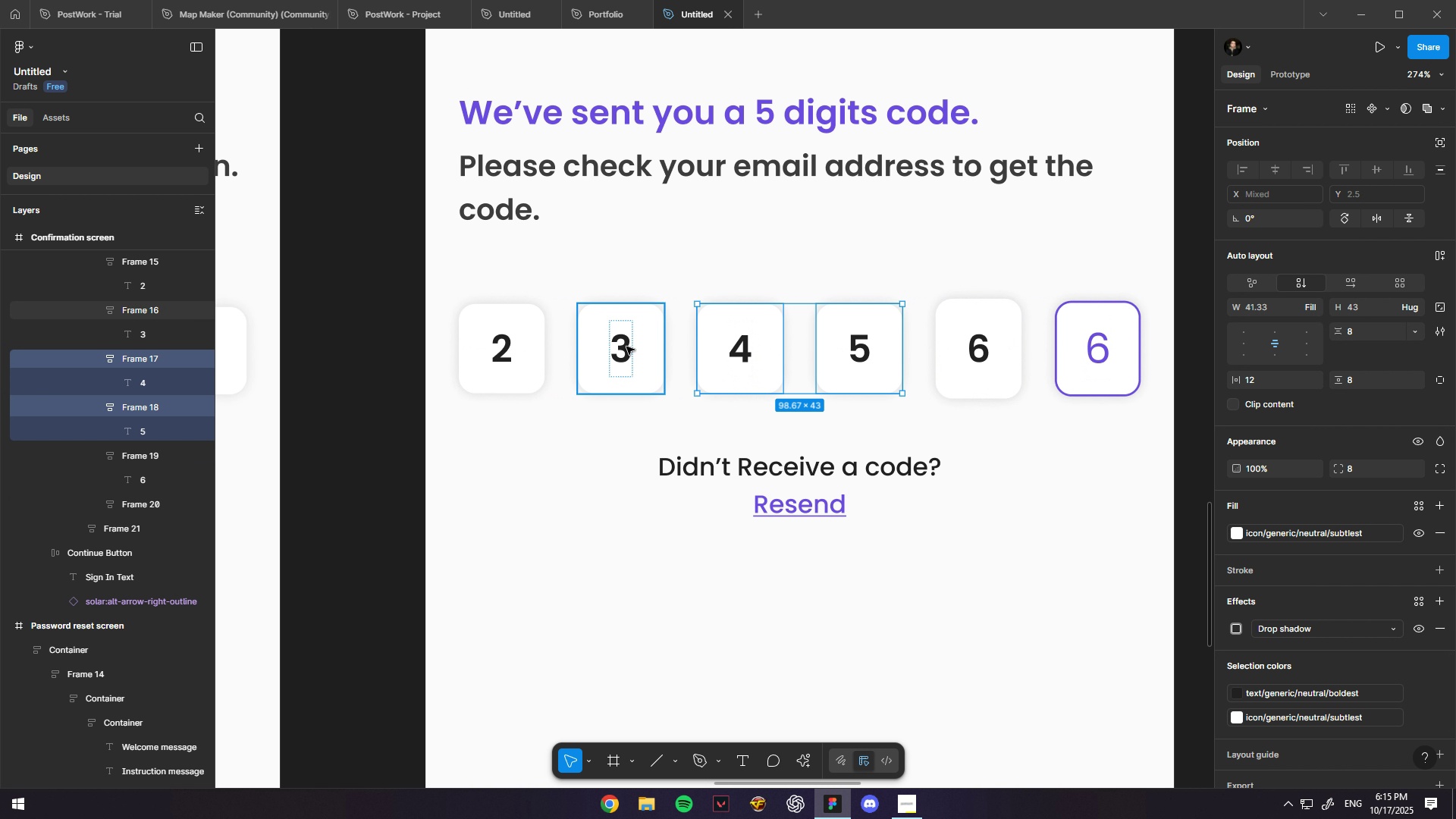 
triple_click([626, 347])
 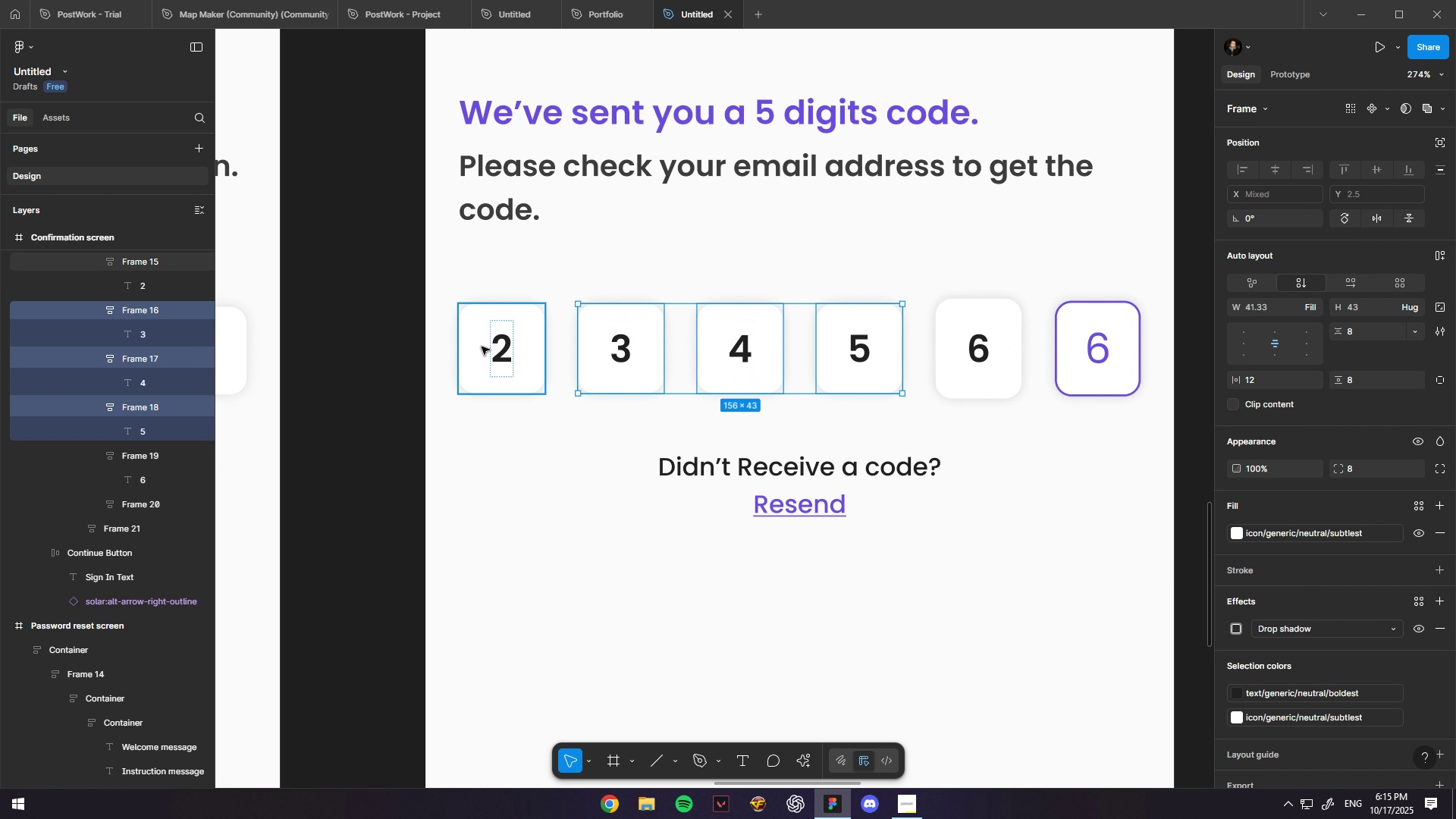 
triple_click([482, 347])
 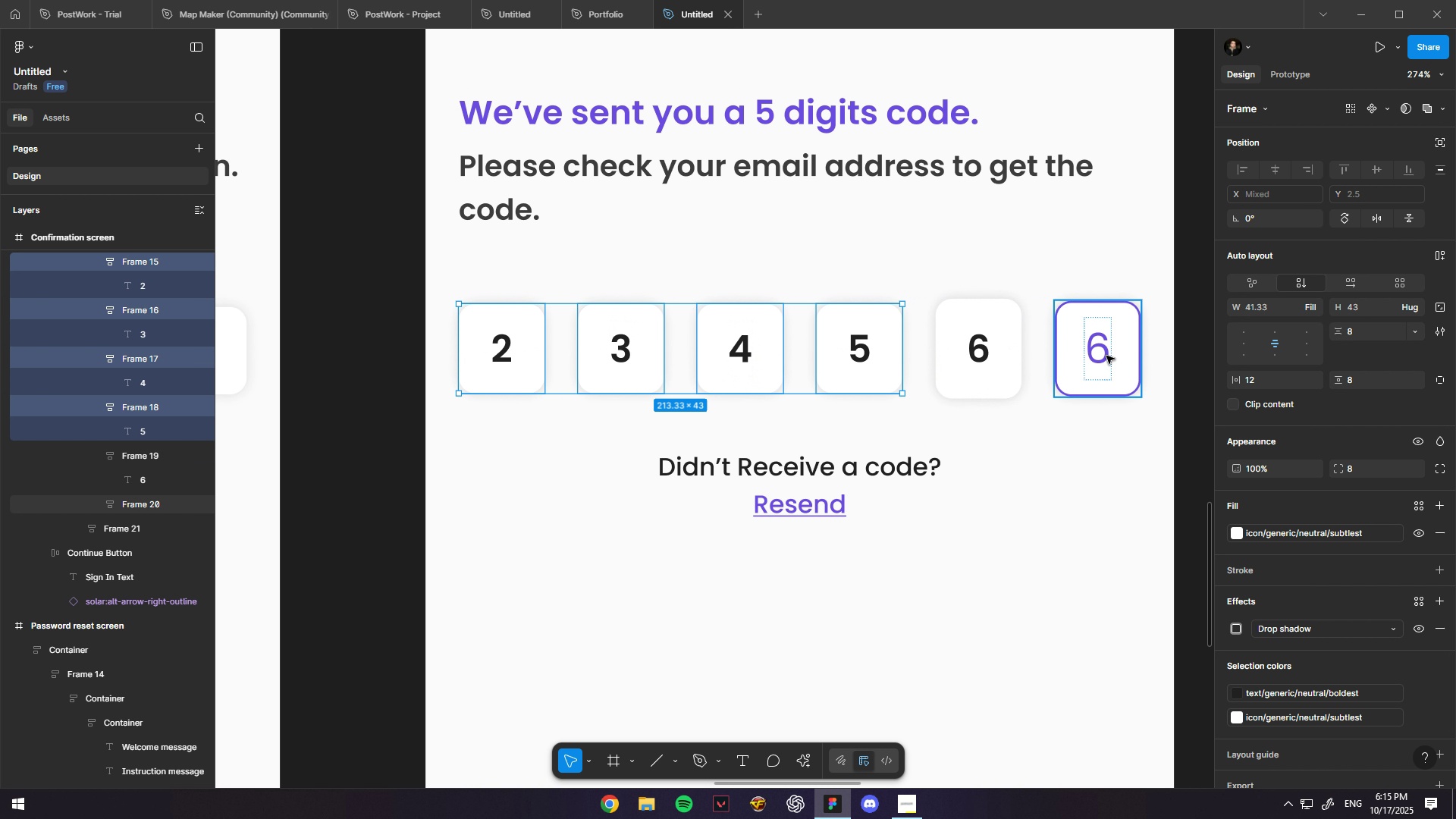 
hold_key(key=ShiftLeft, duration=0.39)
left_click([1096, 350])
 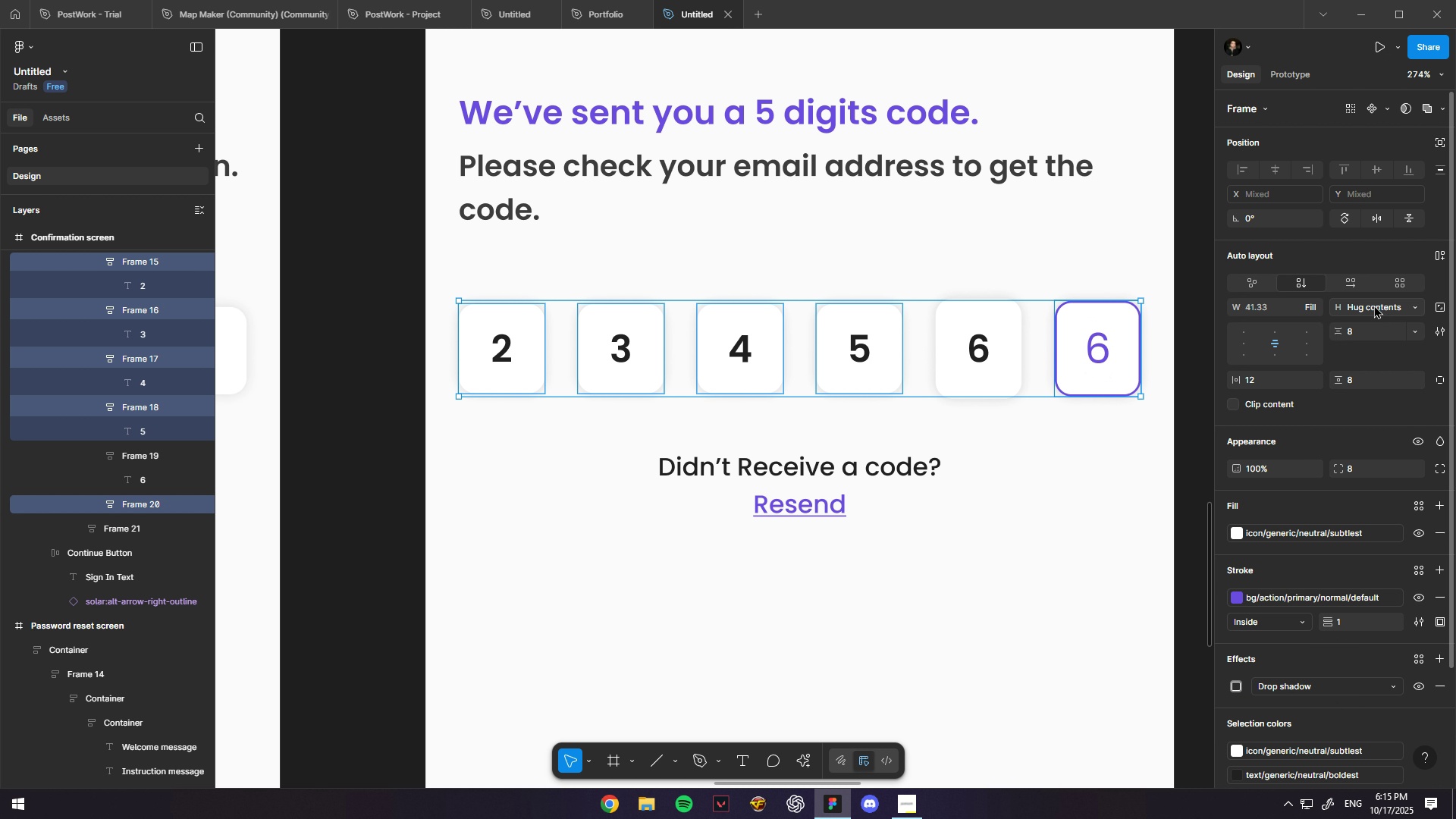 
left_click([1374, 305])
 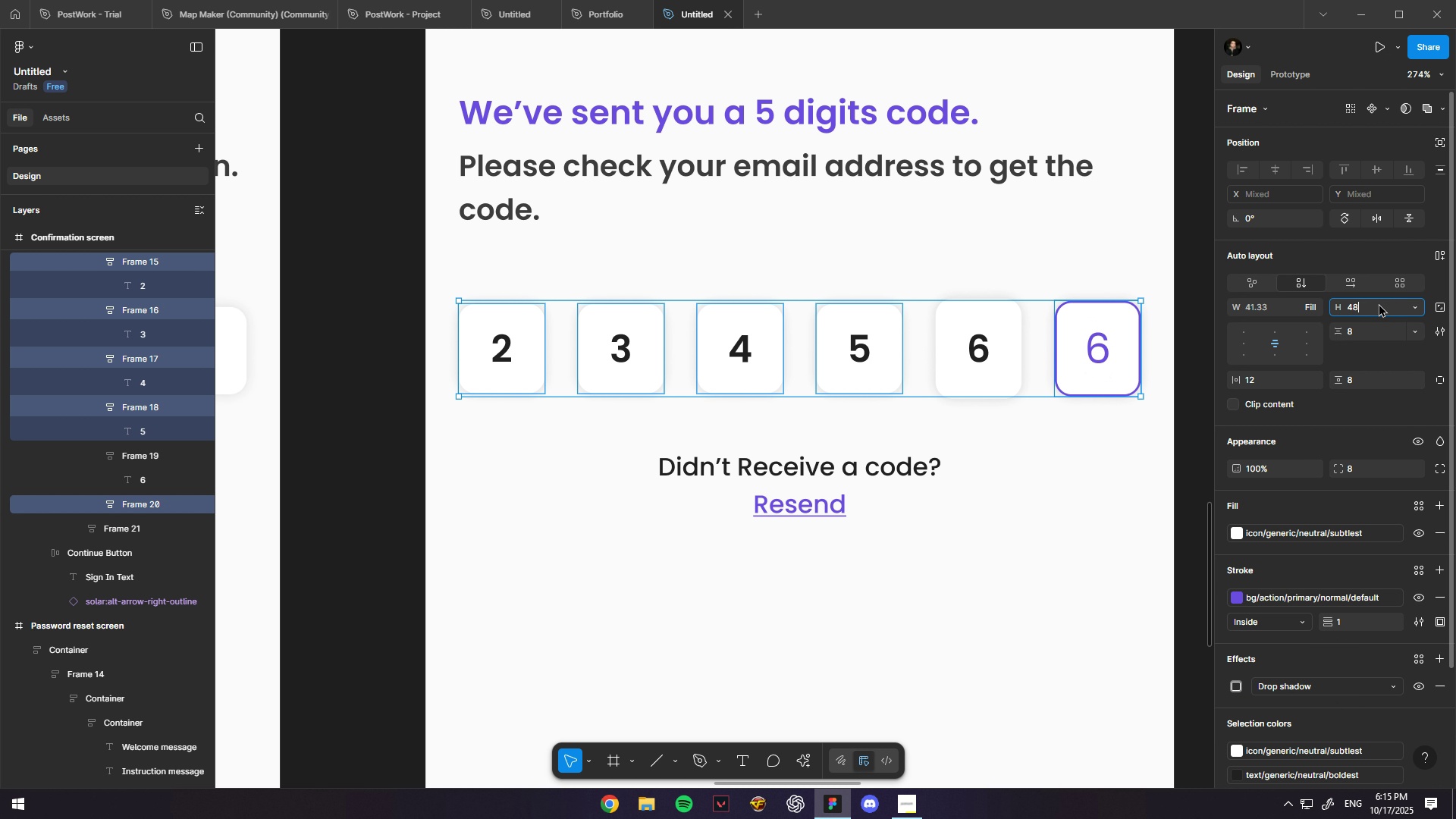 
key(Numpad4)
 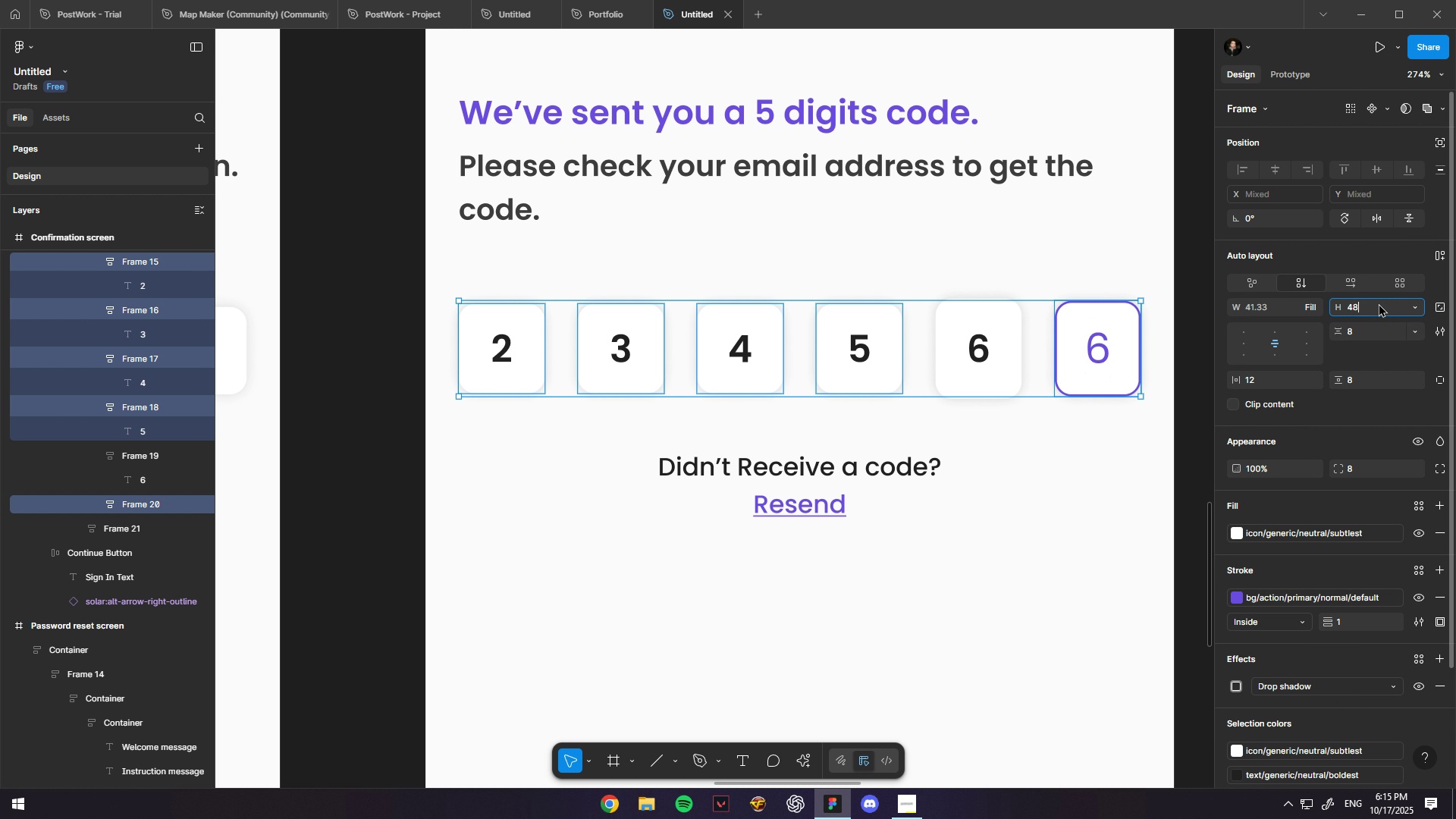 
key(Numpad8)
 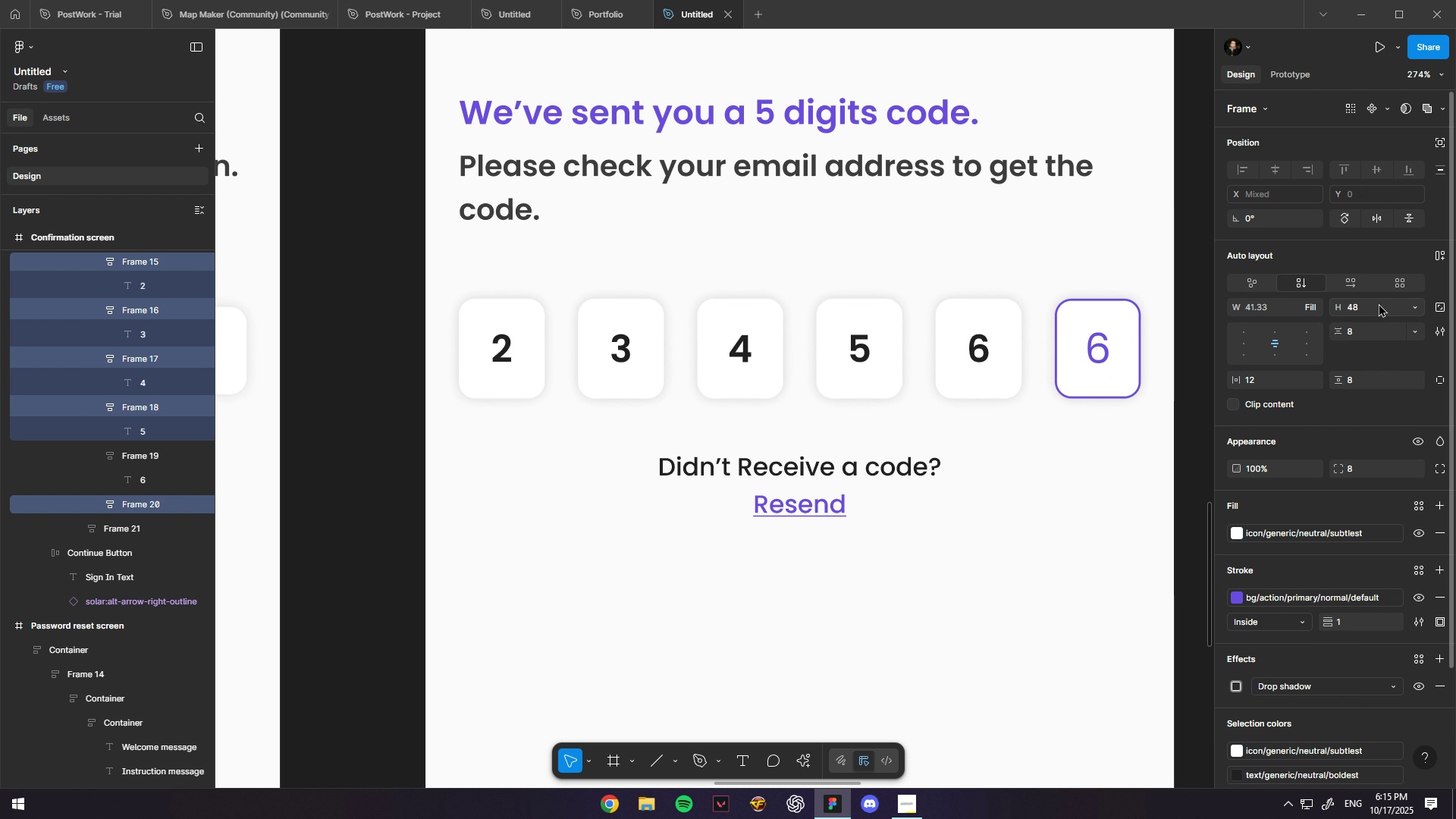 
key(NumpadEnter)
 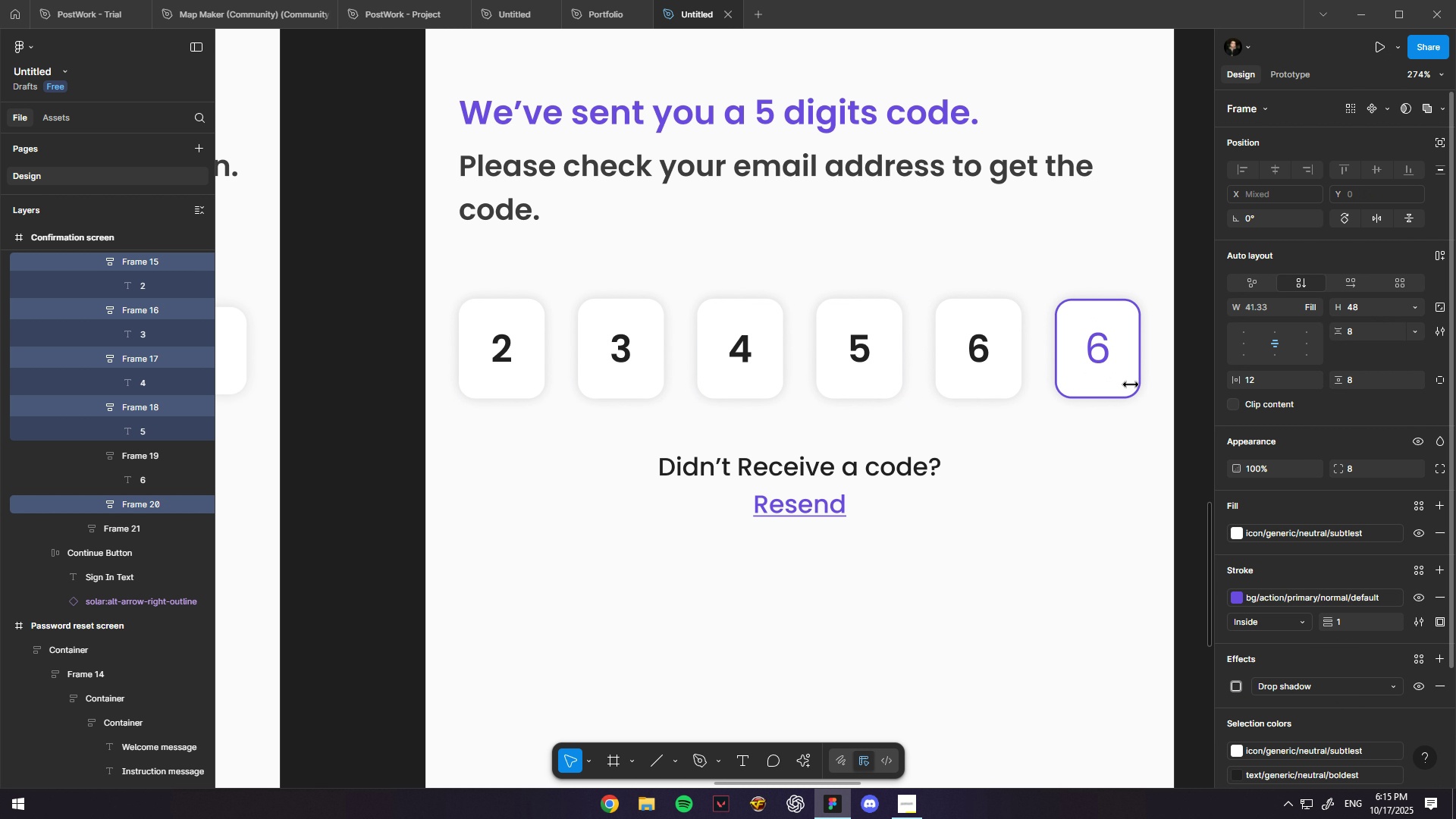 
hold_key(key=ControlLeft, duration=0.37)
scroll: coordinate [1054, 372], scroll_direction: none, amount: 0.0
 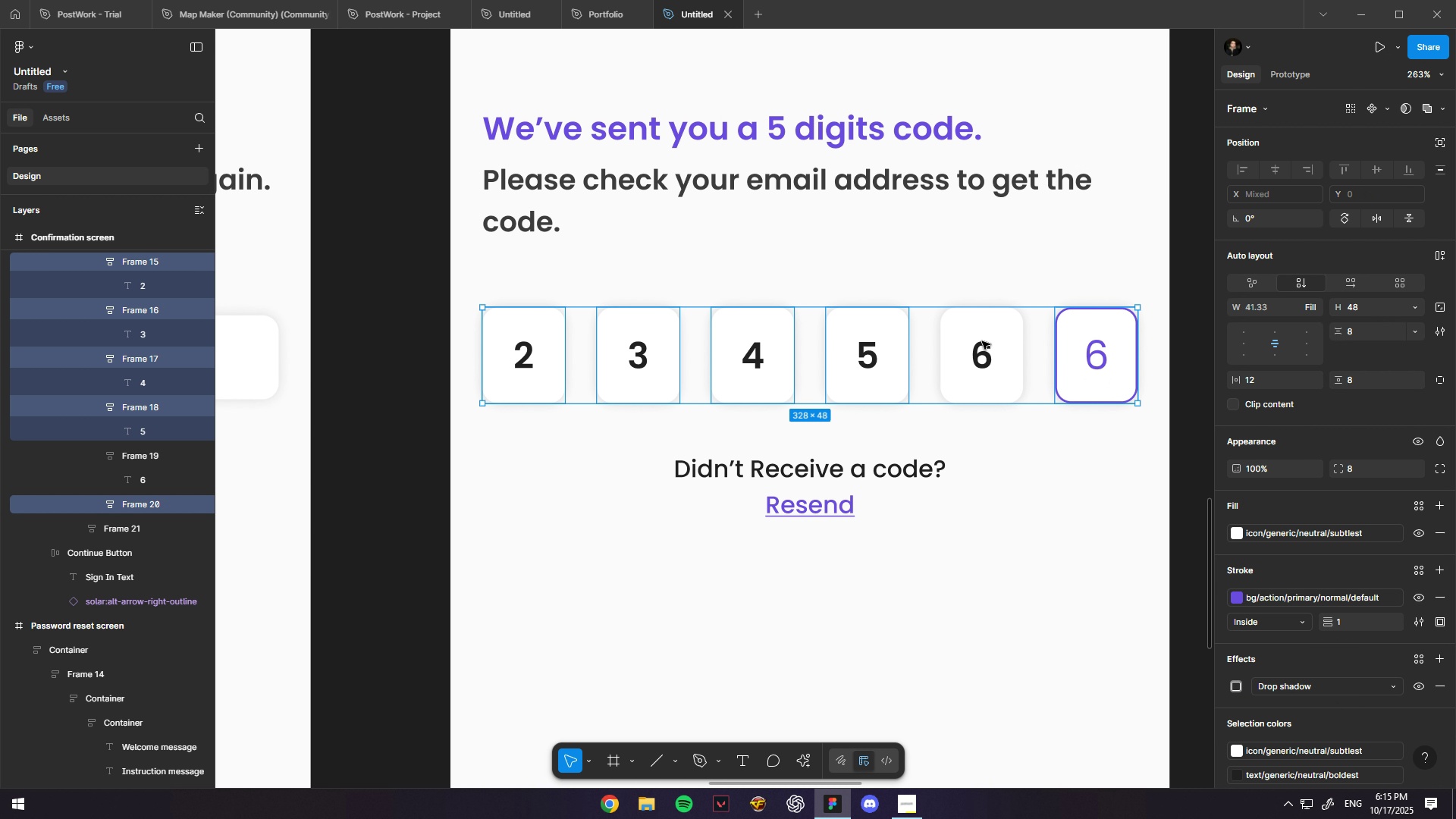 
key(Control+ControlLeft)
 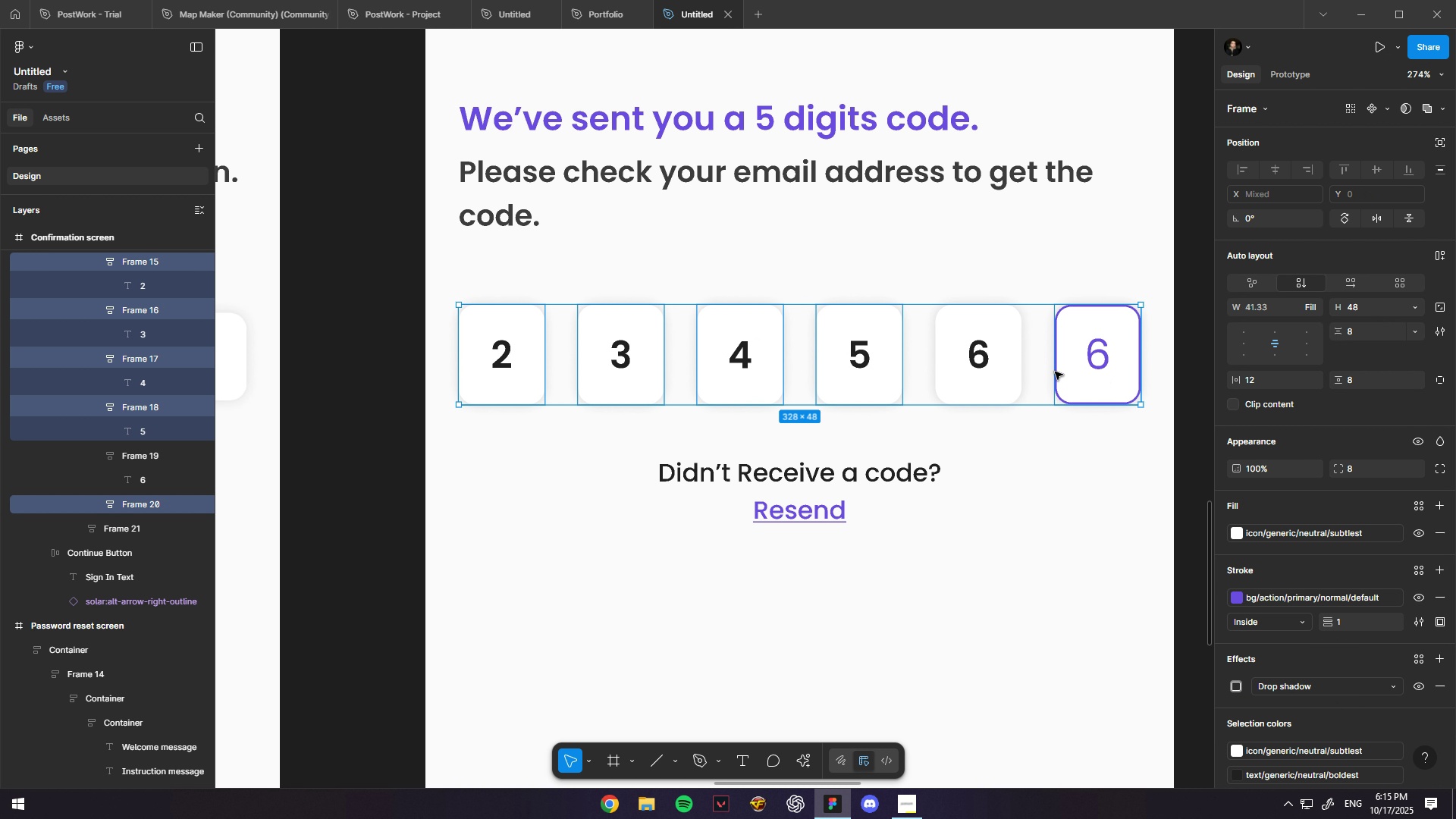 
scroll: coordinate [1055, 372], scroll_direction: up, amount: 2.0
 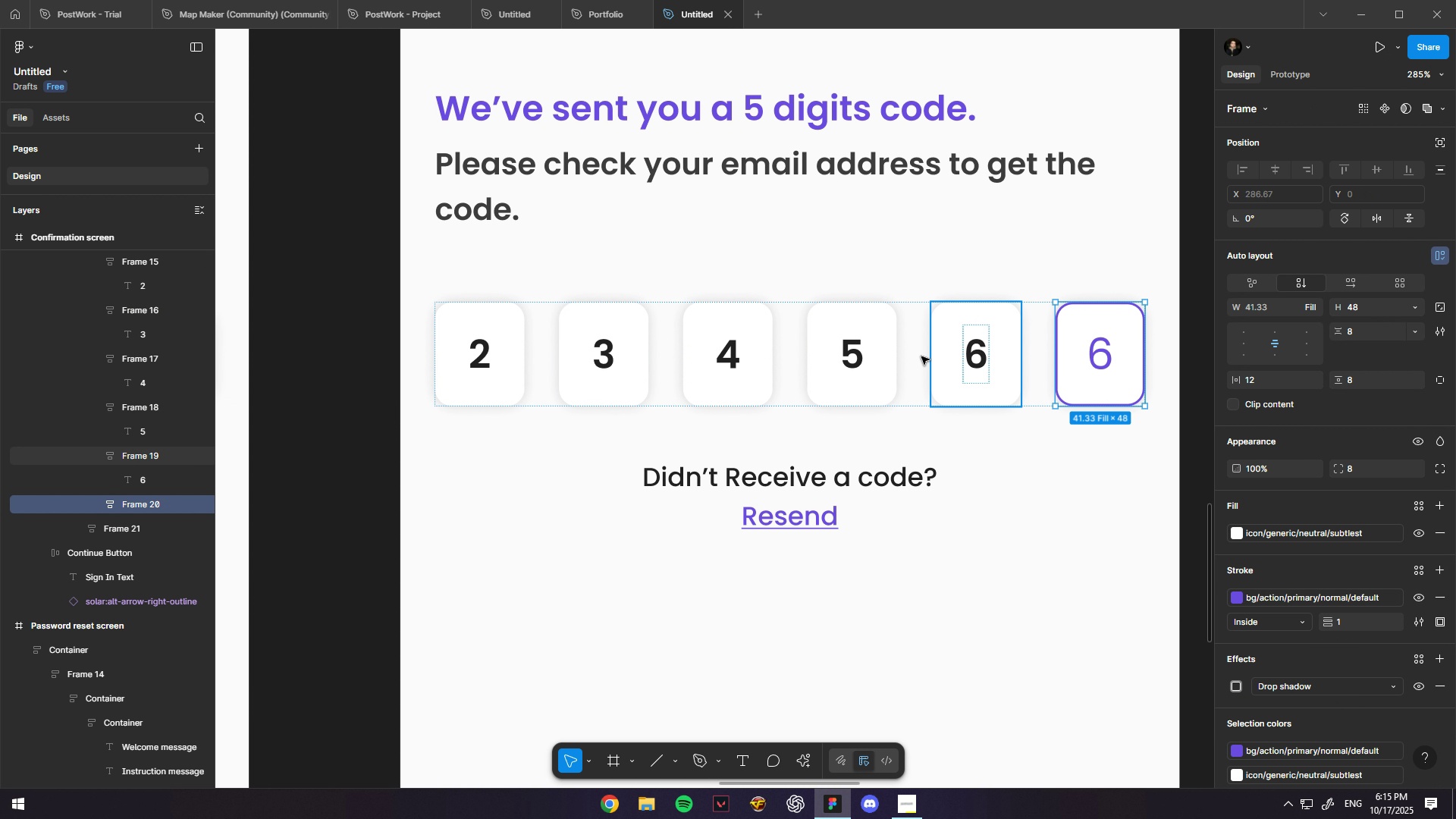 
left_click([920, 347])
 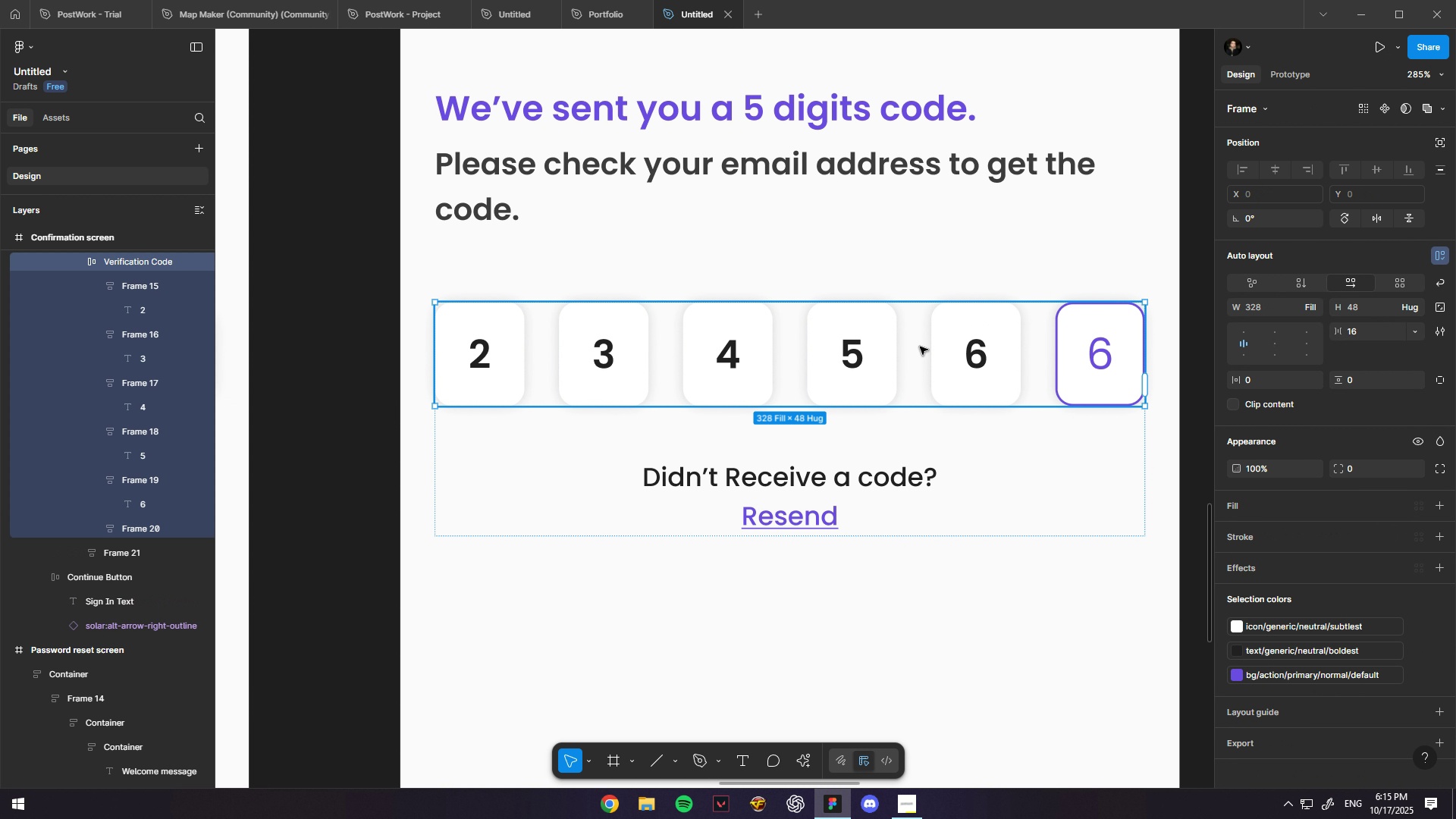 
hold_key(key=ControlLeft, duration=0.31)
scroll: coordinate [920, 347], scroll_direction: up, amount: 3.0
 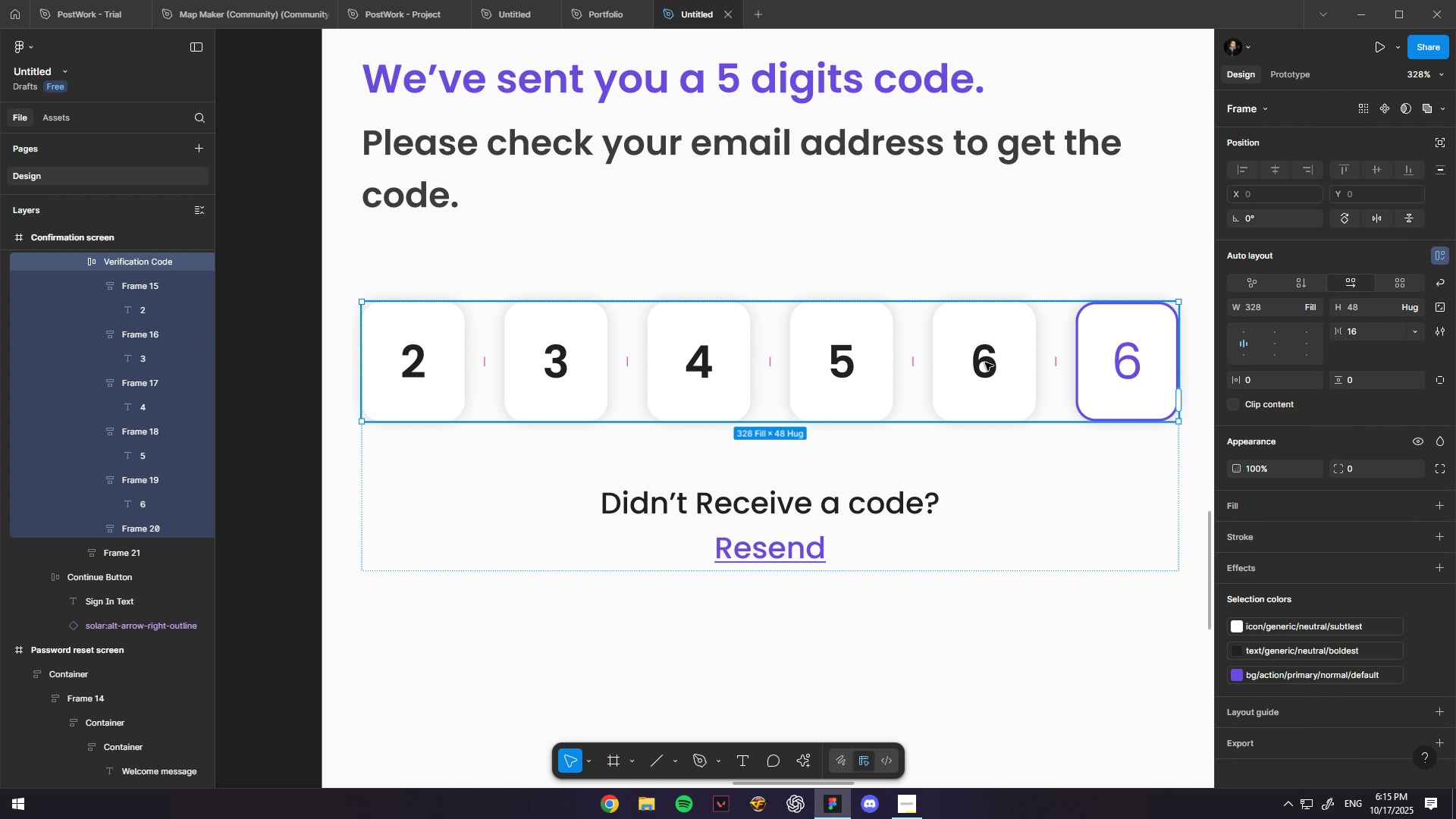 
double_click([985, 362])
 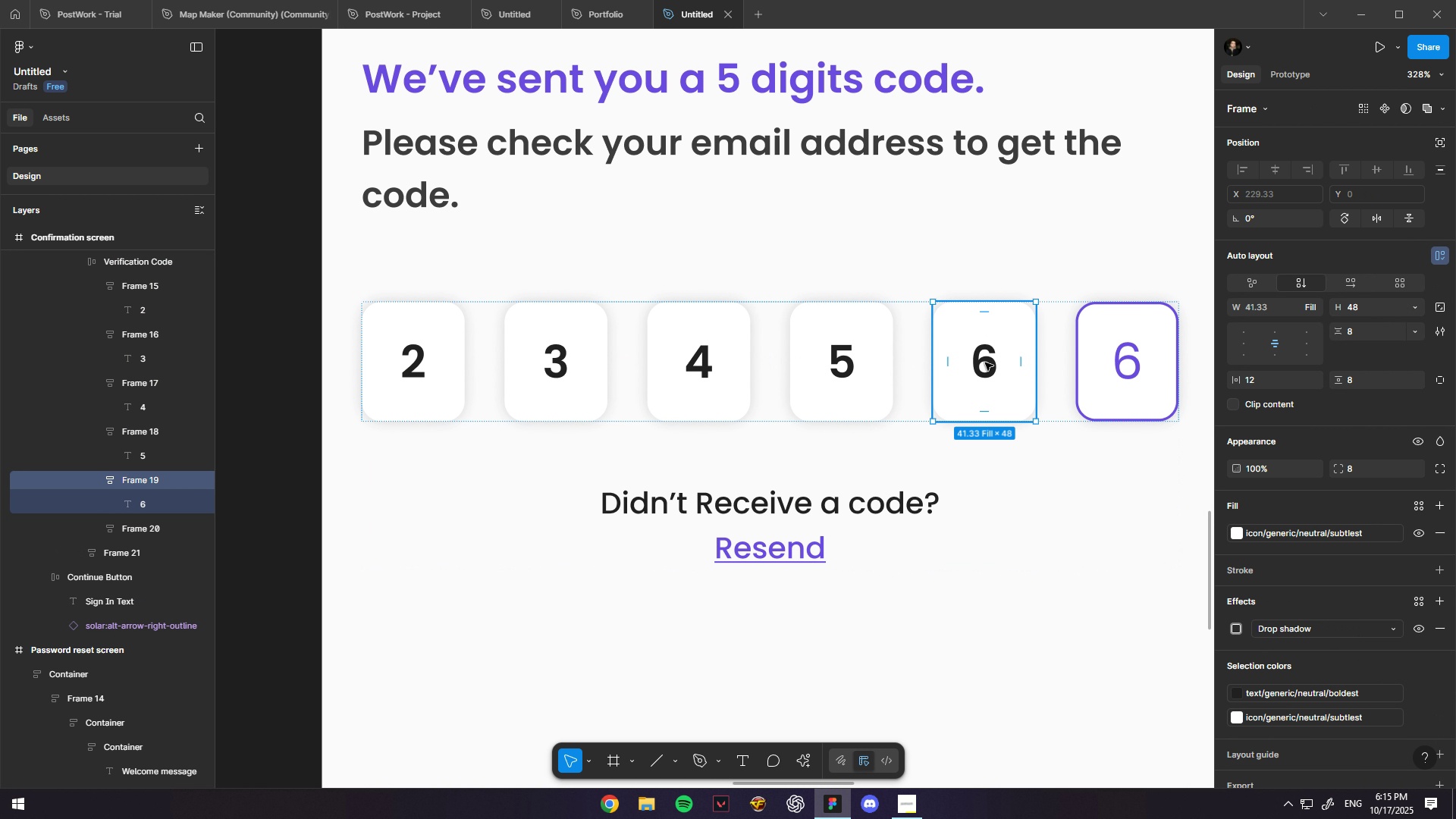 
hold_key(key=ControlLeft, duration=0.61)
scroll: coordinate [1003, 358], scroll_direction: down, amount: 2.0
 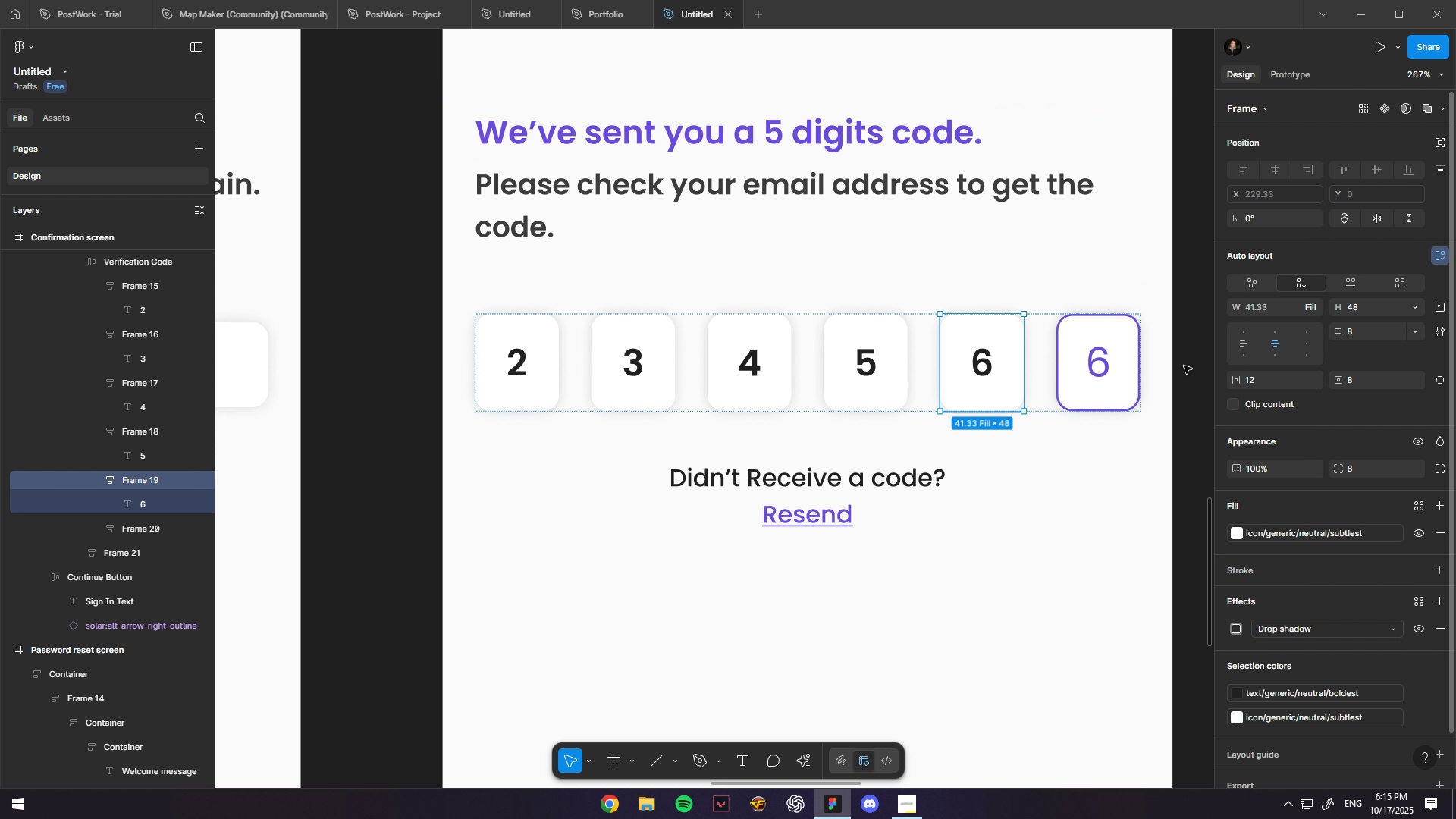 
key(Control+ControlLeft)
 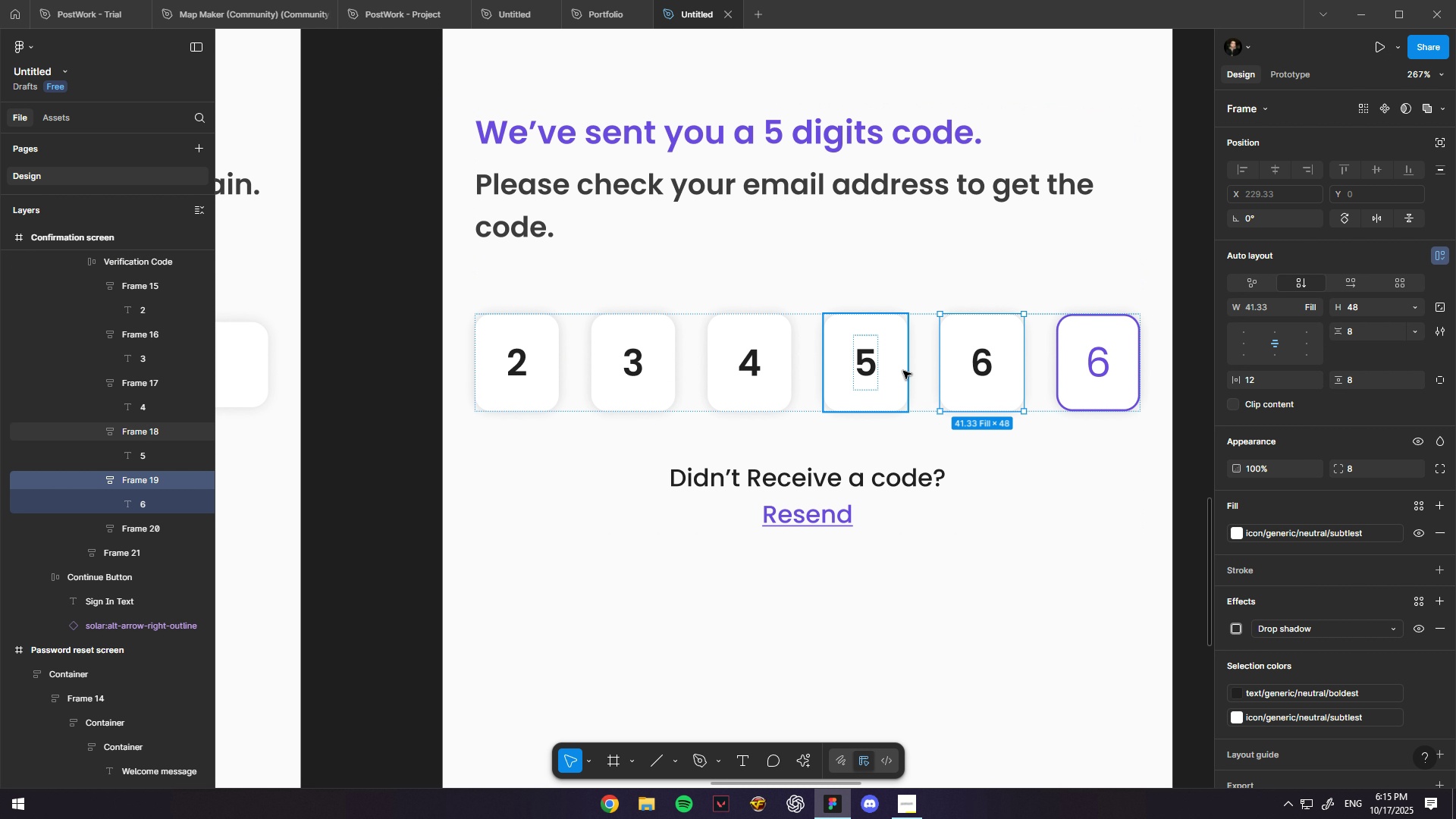 
left_click([927, 378])
 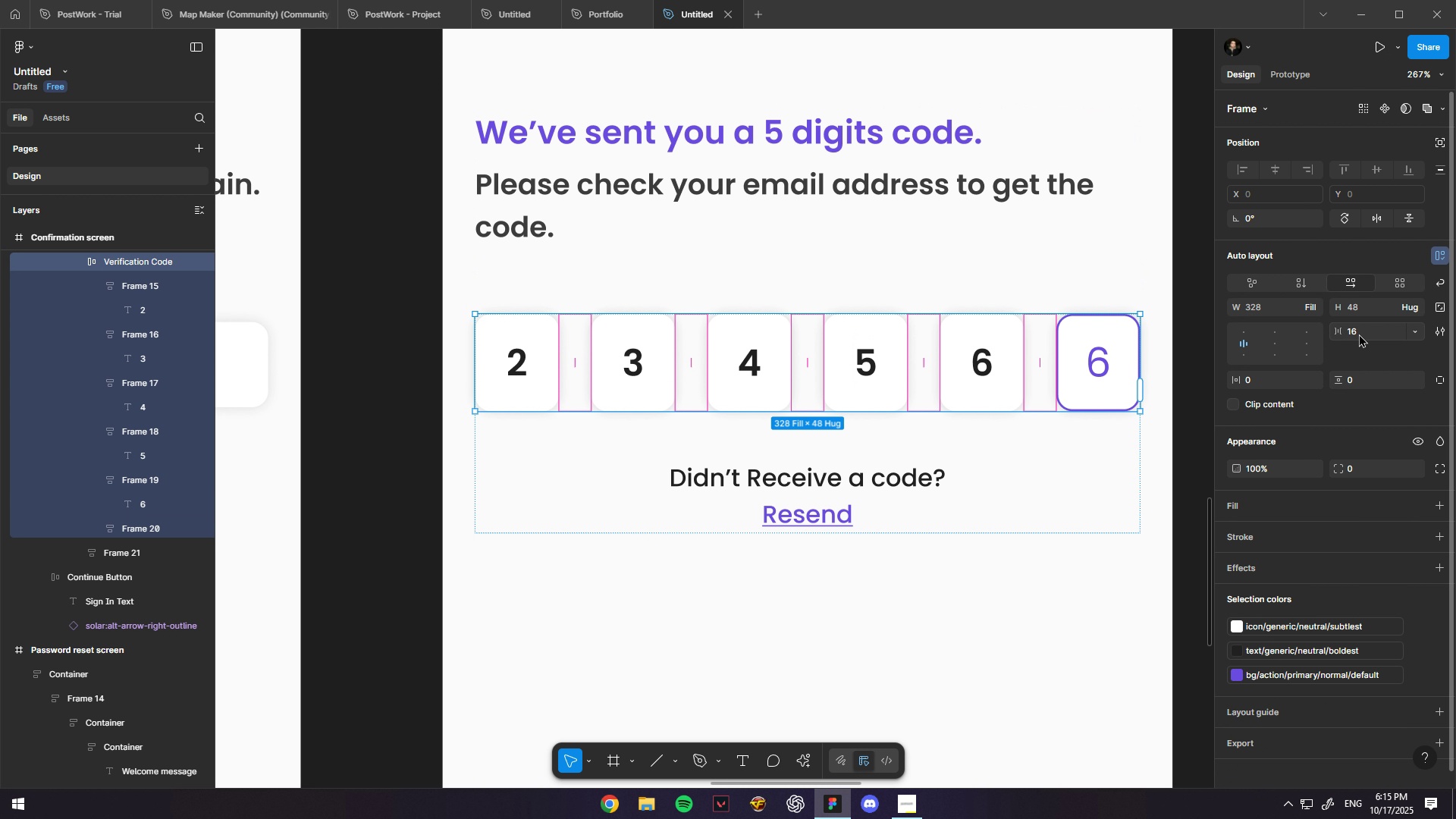 
left_click([1370, 330])
 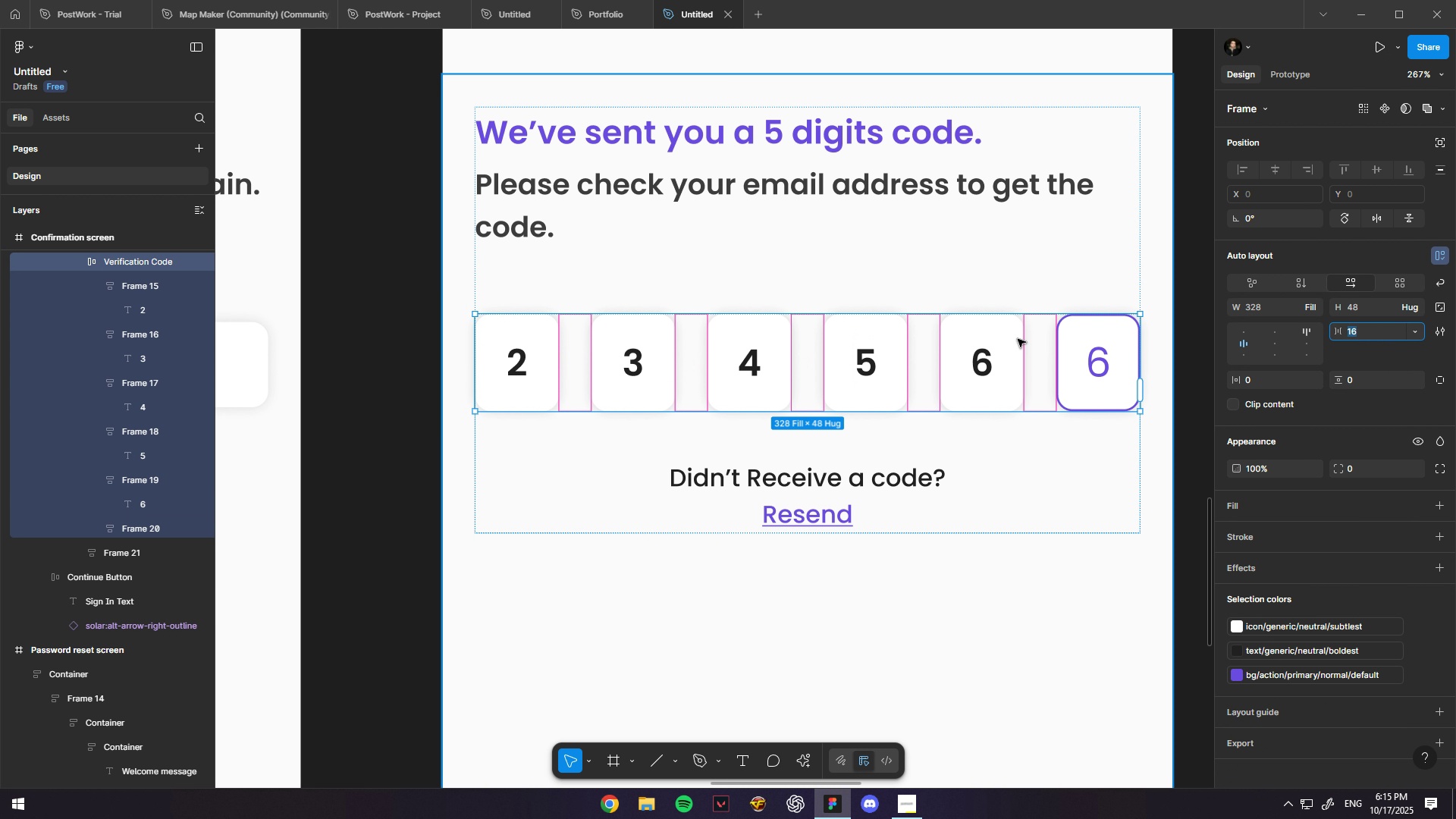 
hold_key(key=ControlLeft, duration=0.78)
left_click([1013, 333])
 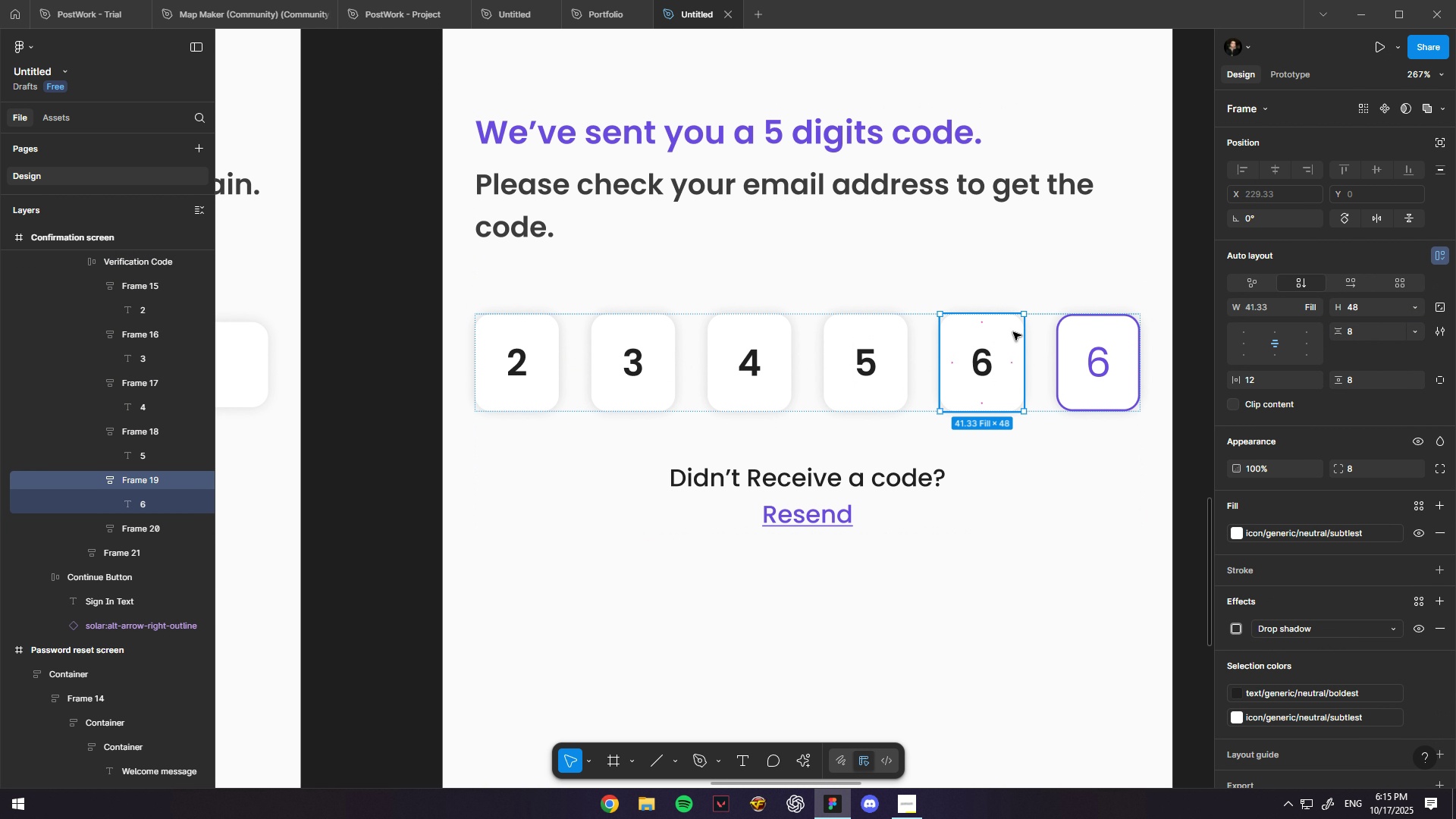 
scroll: coordinate [1013, 332], scroll_direction: up, amount: 2.0
 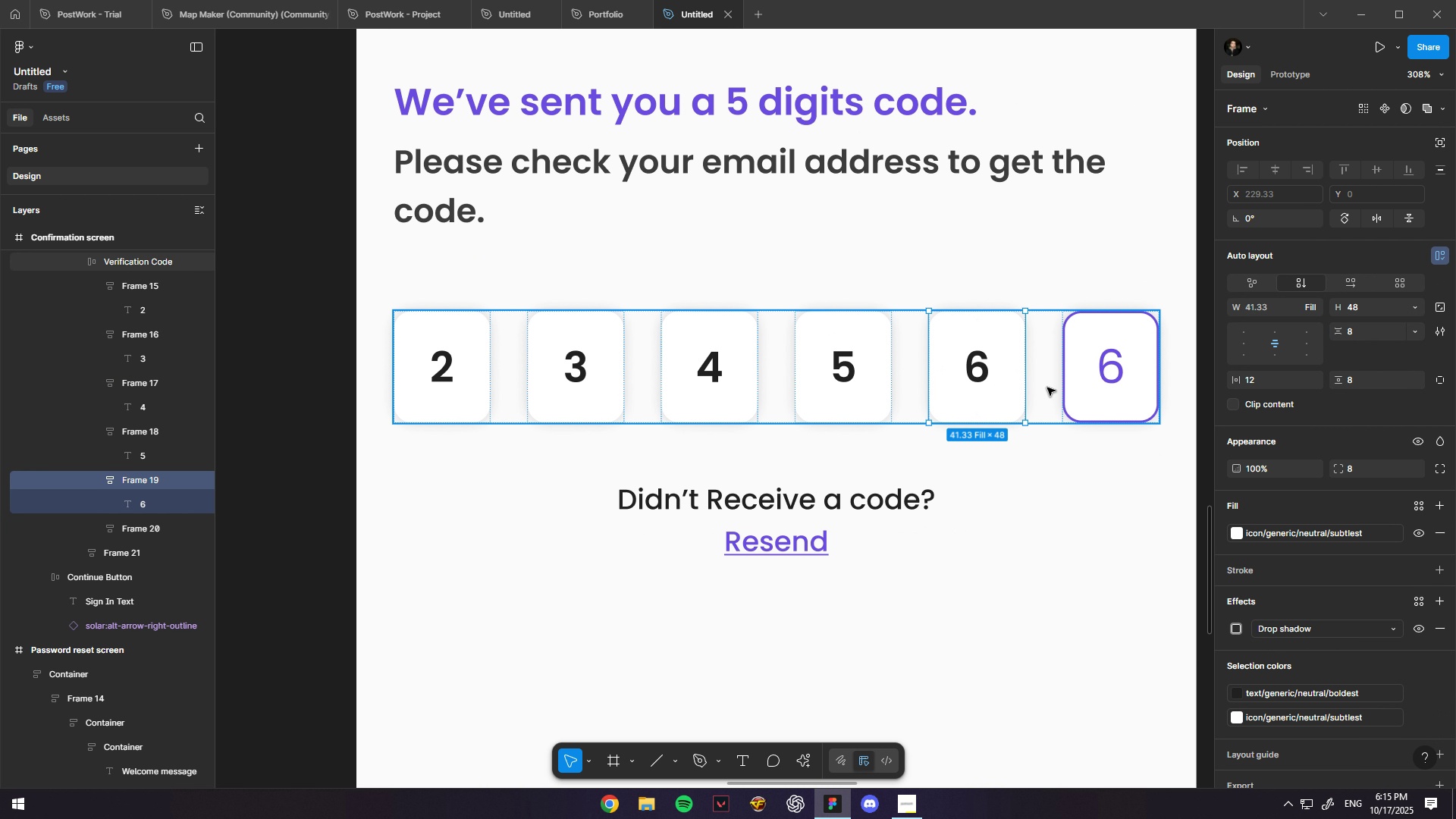 
left_click([1046, 381])
 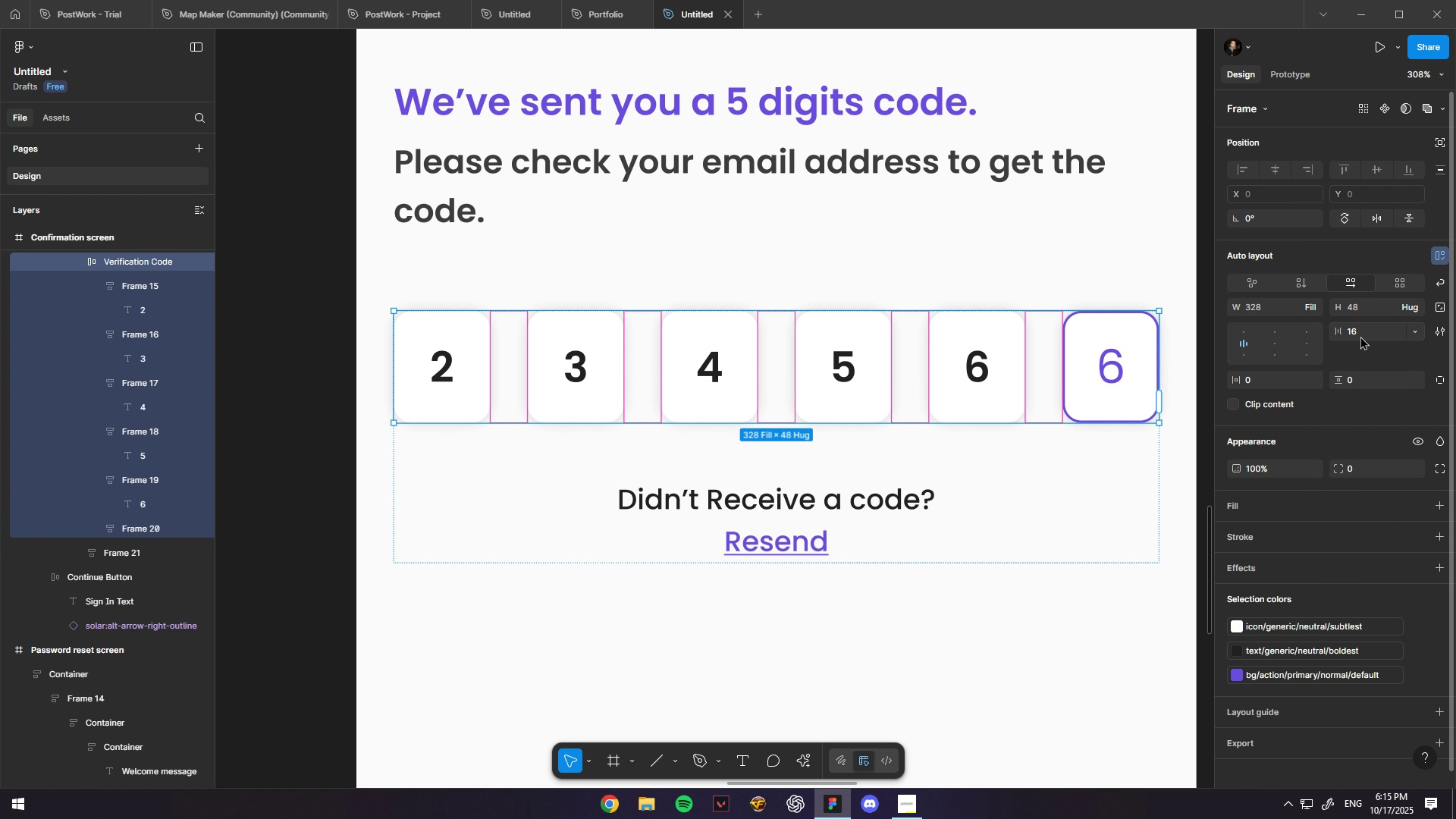 
left_click([1360, 336])
 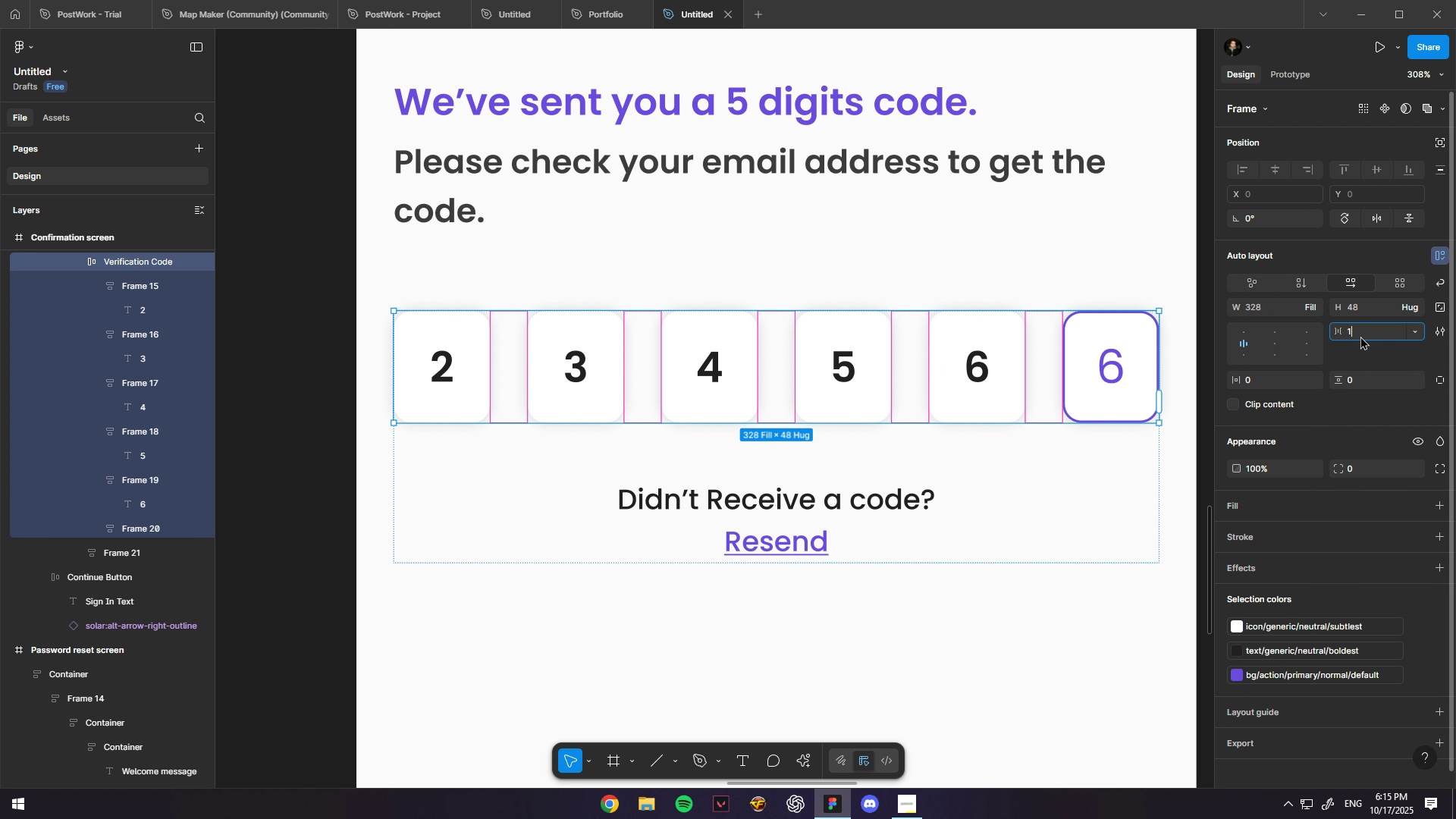 
key(Numpad1)
 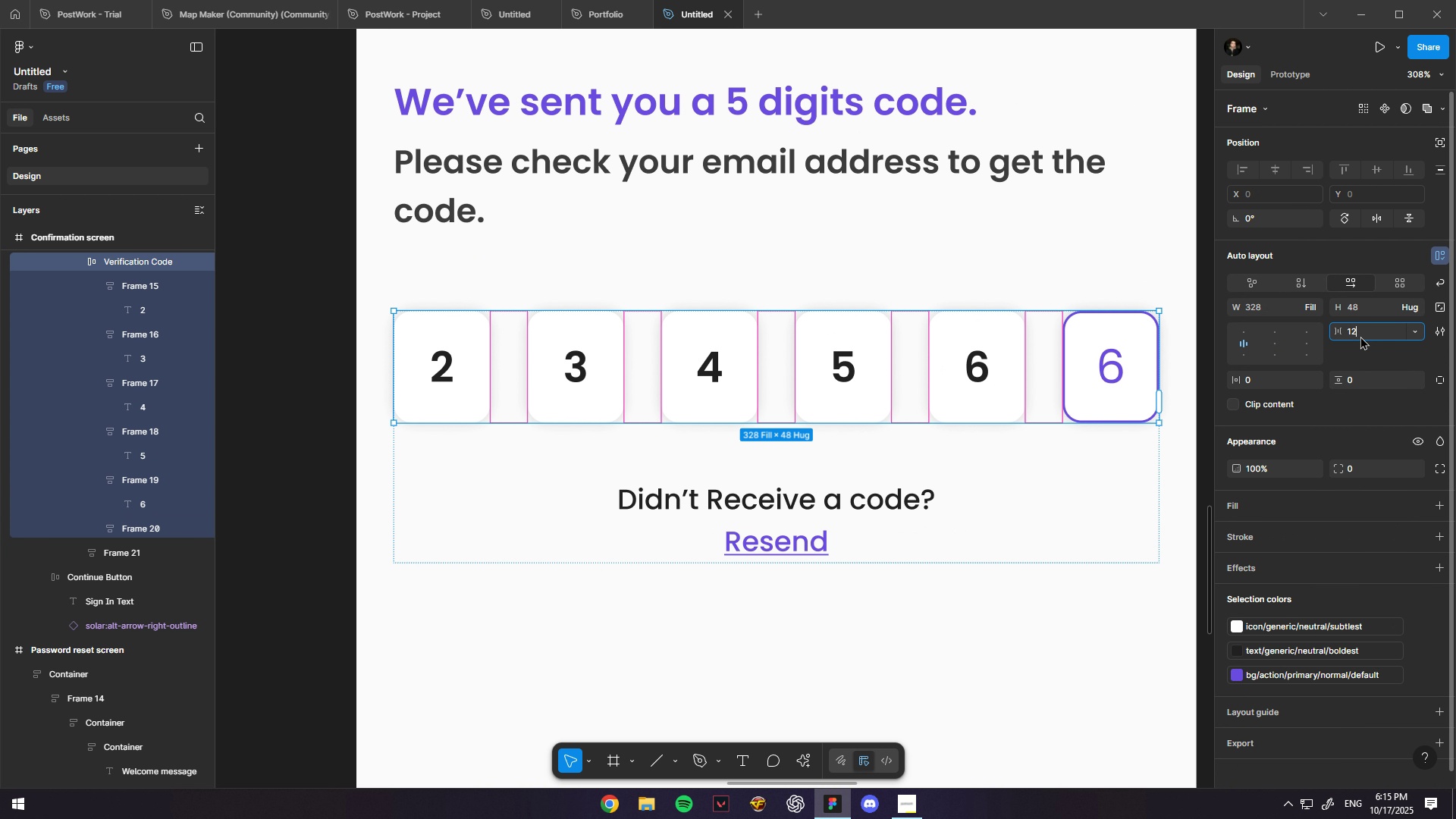 
key(Numpad2)
 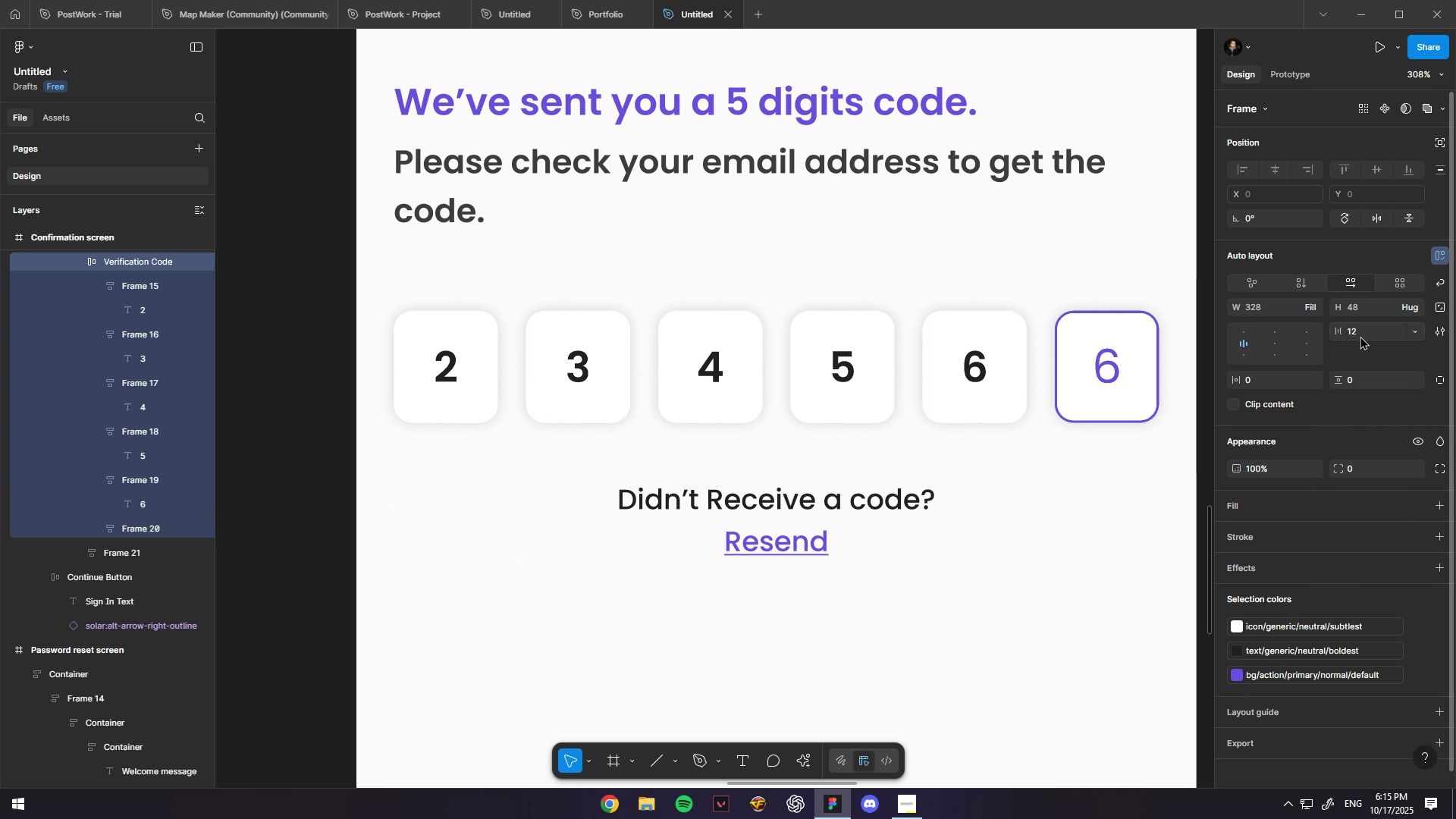 
key(NumpadEnter)
 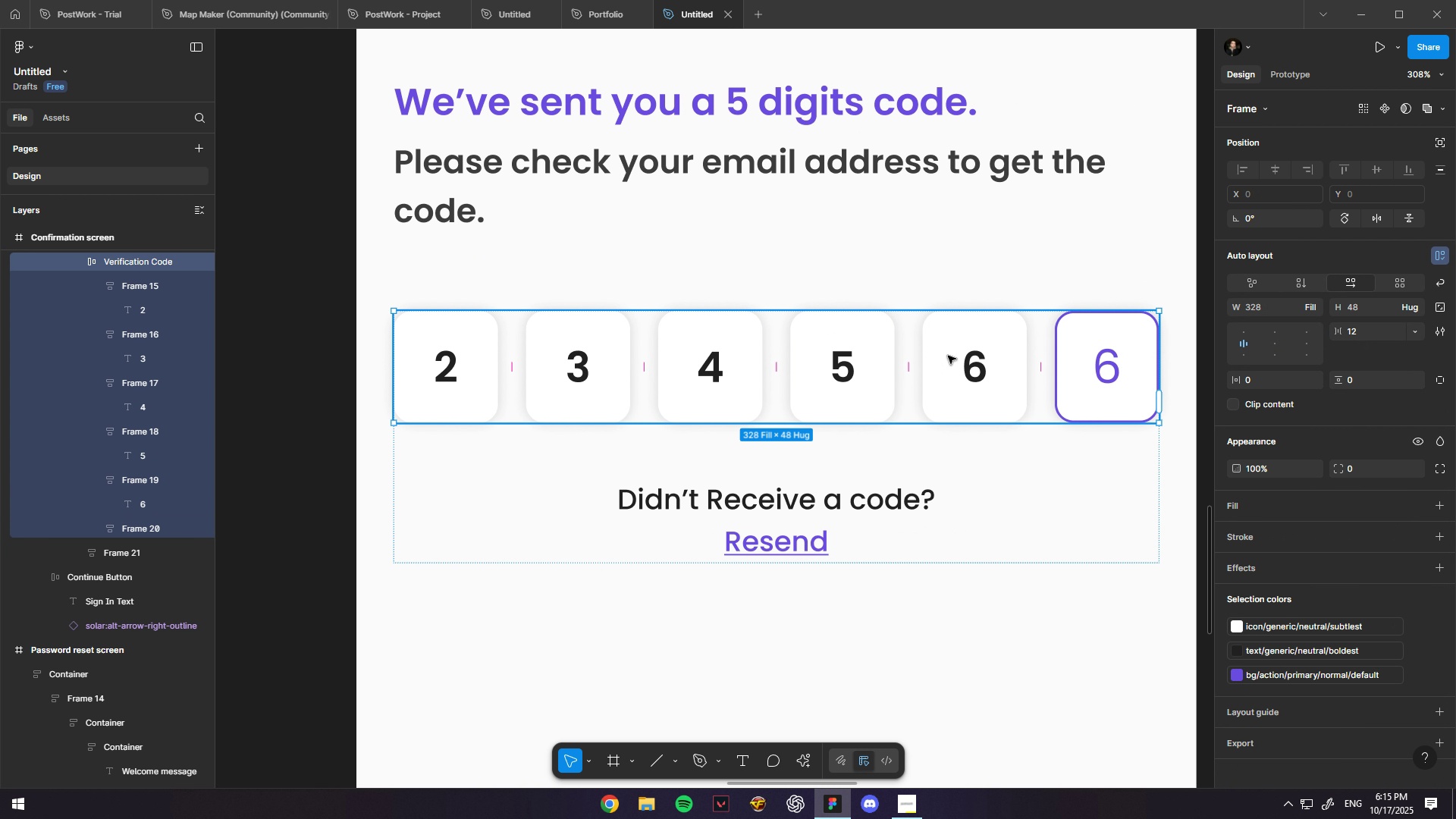 
double_click([948, 356])
 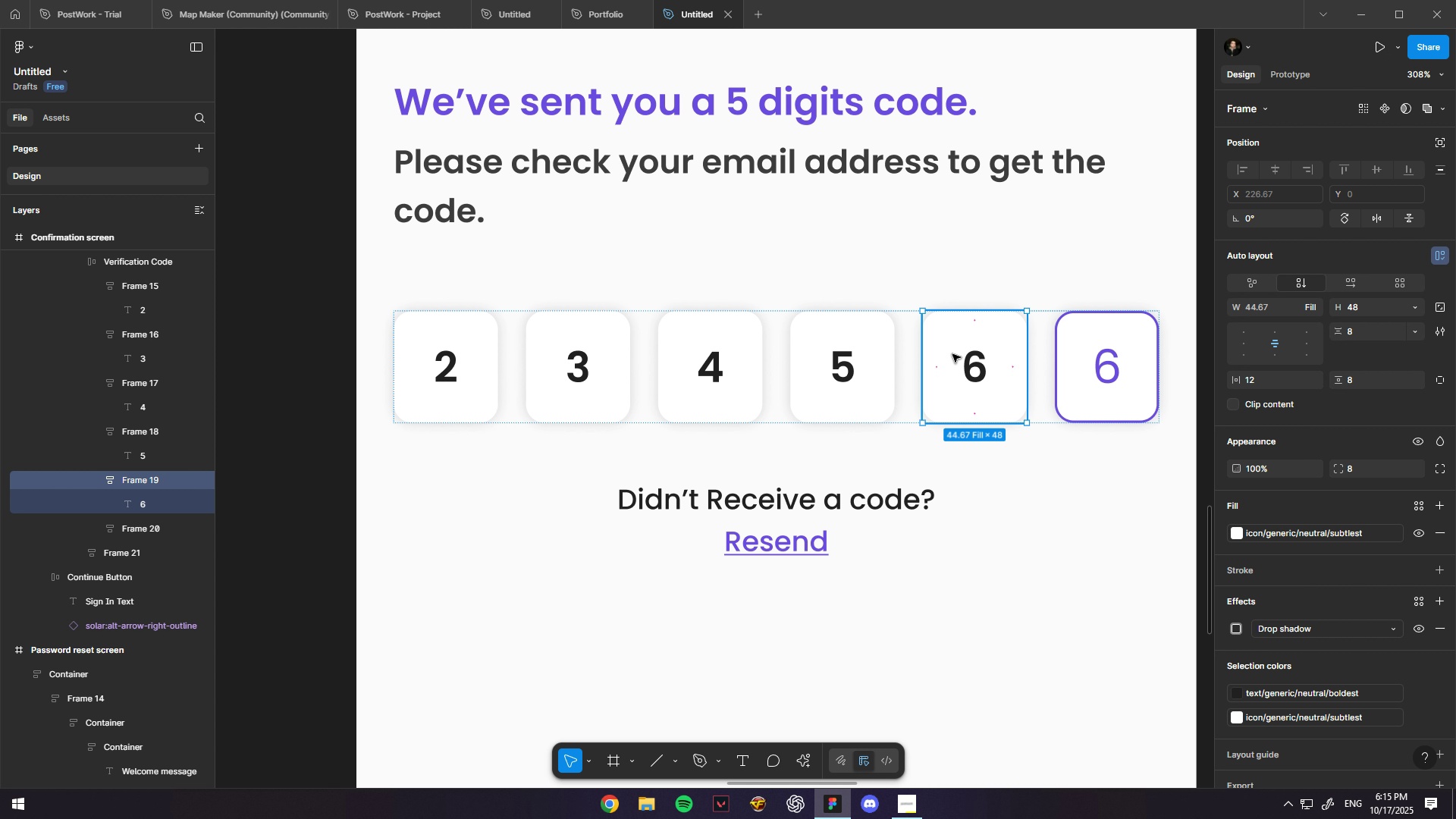 
hold_key(key=ControlLeft, duration=0.59)
scroll: coordinate [966, 351], scroll_direction: down, amount: 2.0
 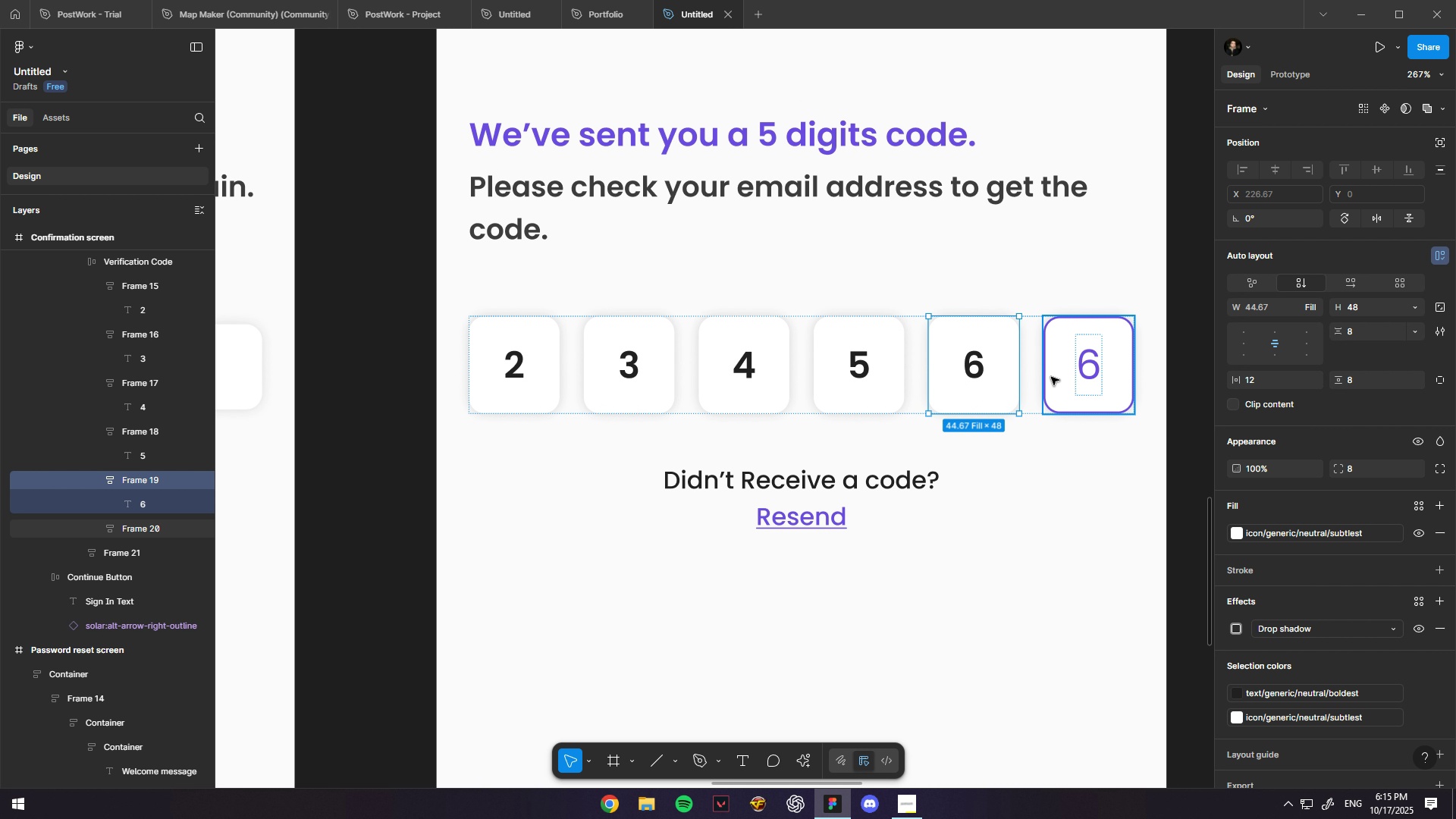 
hold_key(key=AltLeft, duration=0.35)
 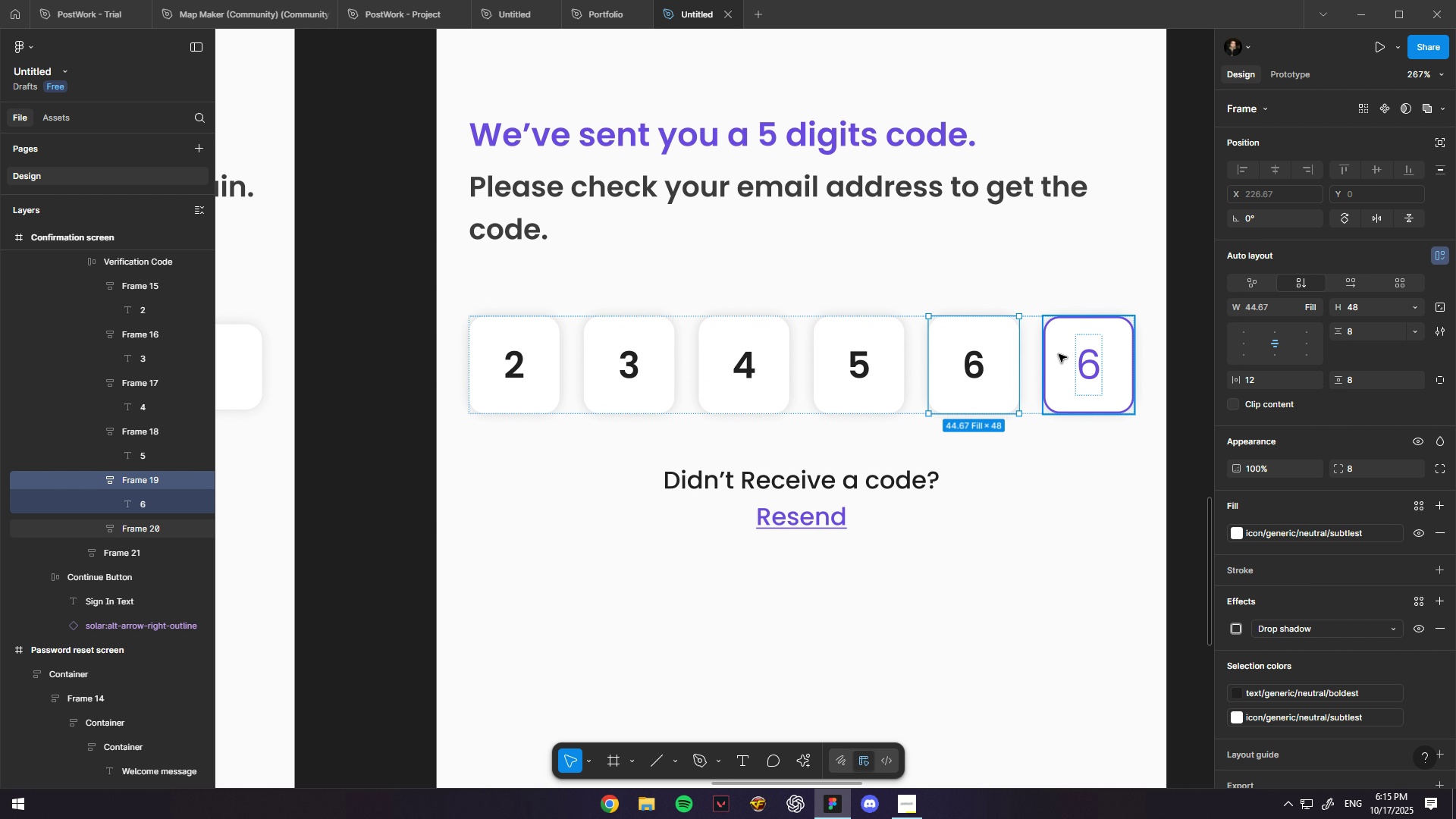 
left_click([1059, 354])
 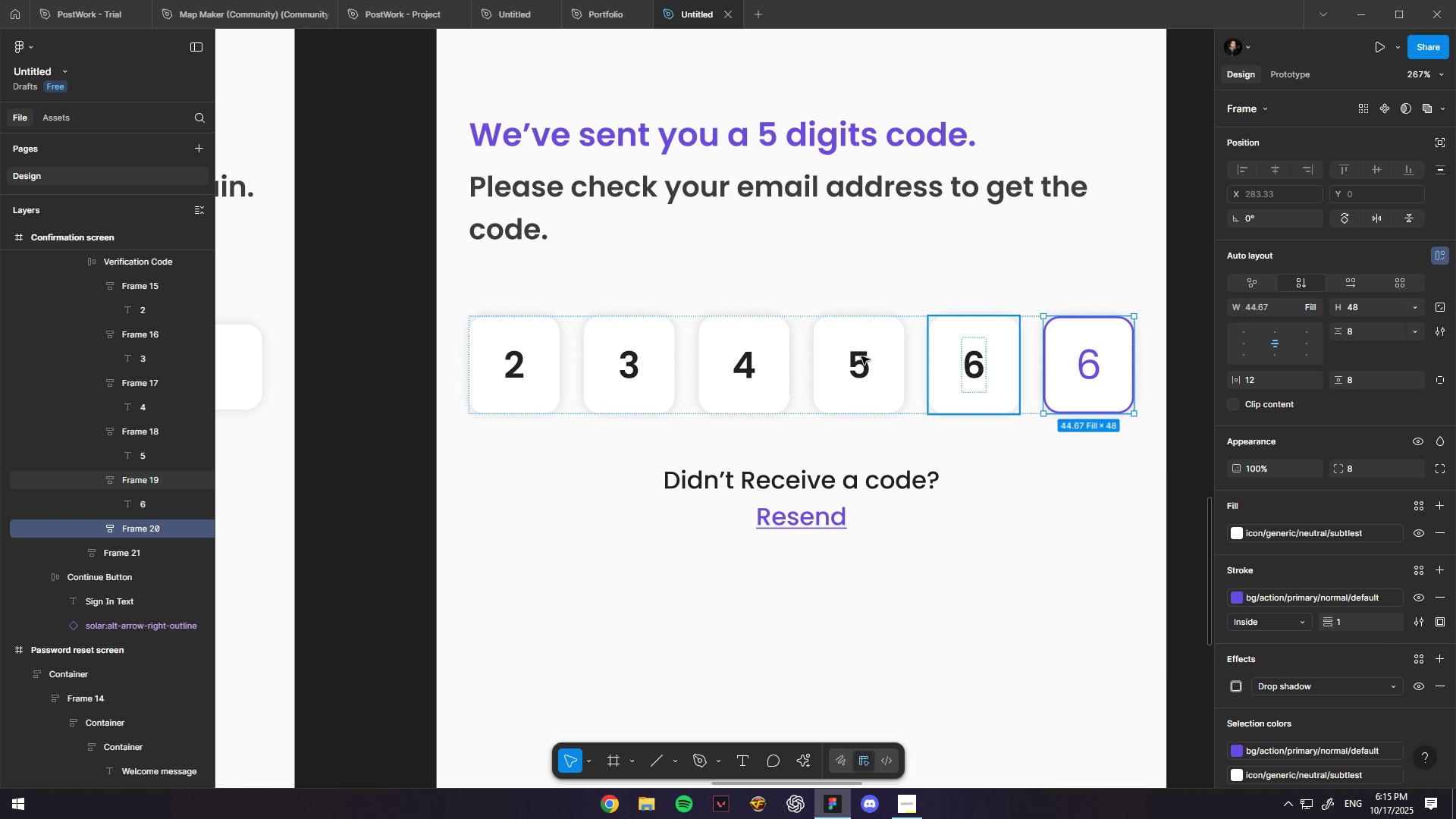 
double_click([861, 355])
 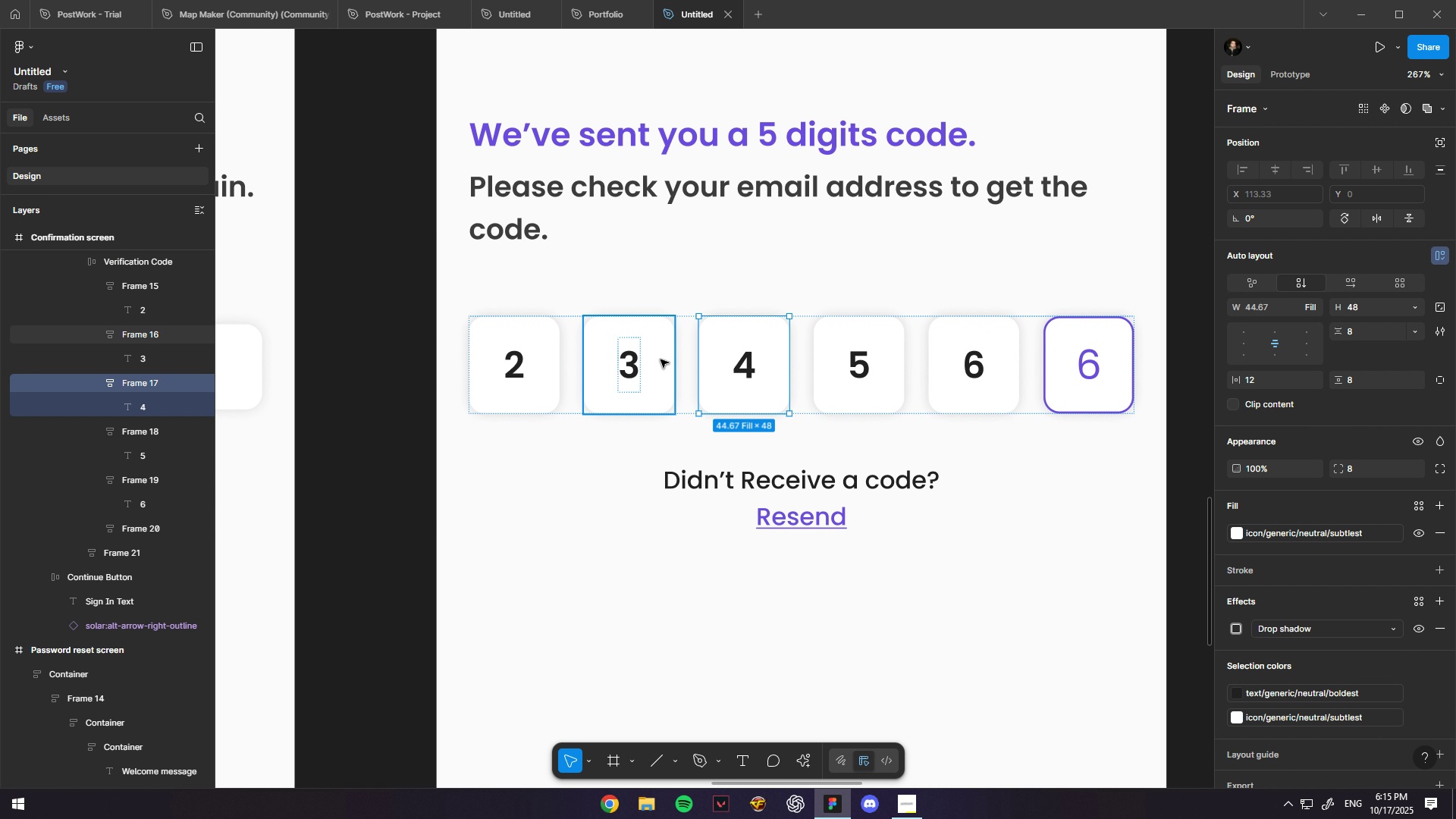 
triple_click([661, 359])
 